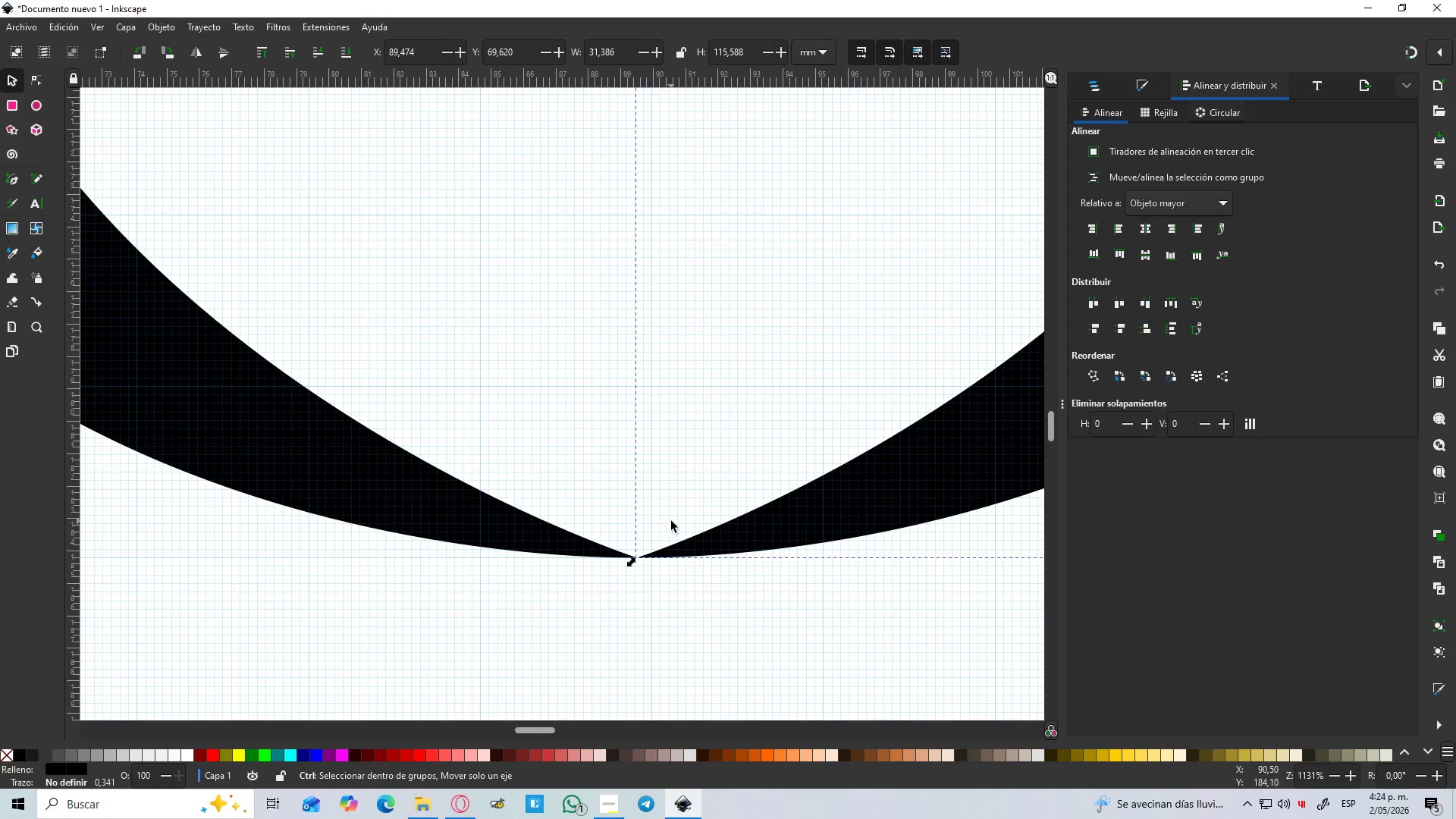 
hold_key(key=ControlLeft, duration=0.34)
hold_key(key=ControlLeft, duration=1.5)
scroll: coordinate [655, 309], scroll_direction: up, amount: 11.0
 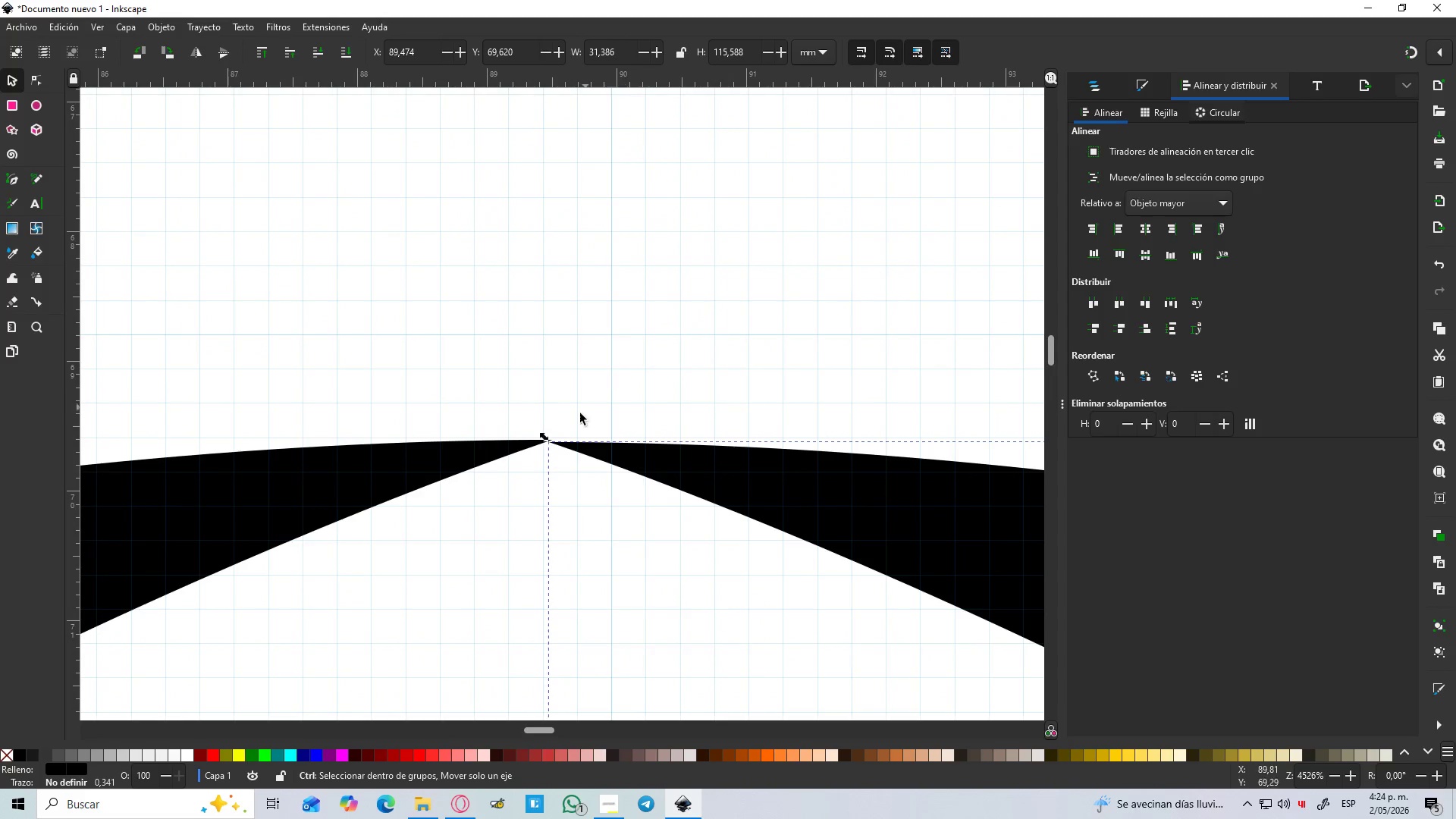 
hold_key(key=ControlLeft, duration=1.05)
scroll: coordinate [592, 453], scroll_direction: up, amount: 6.0
 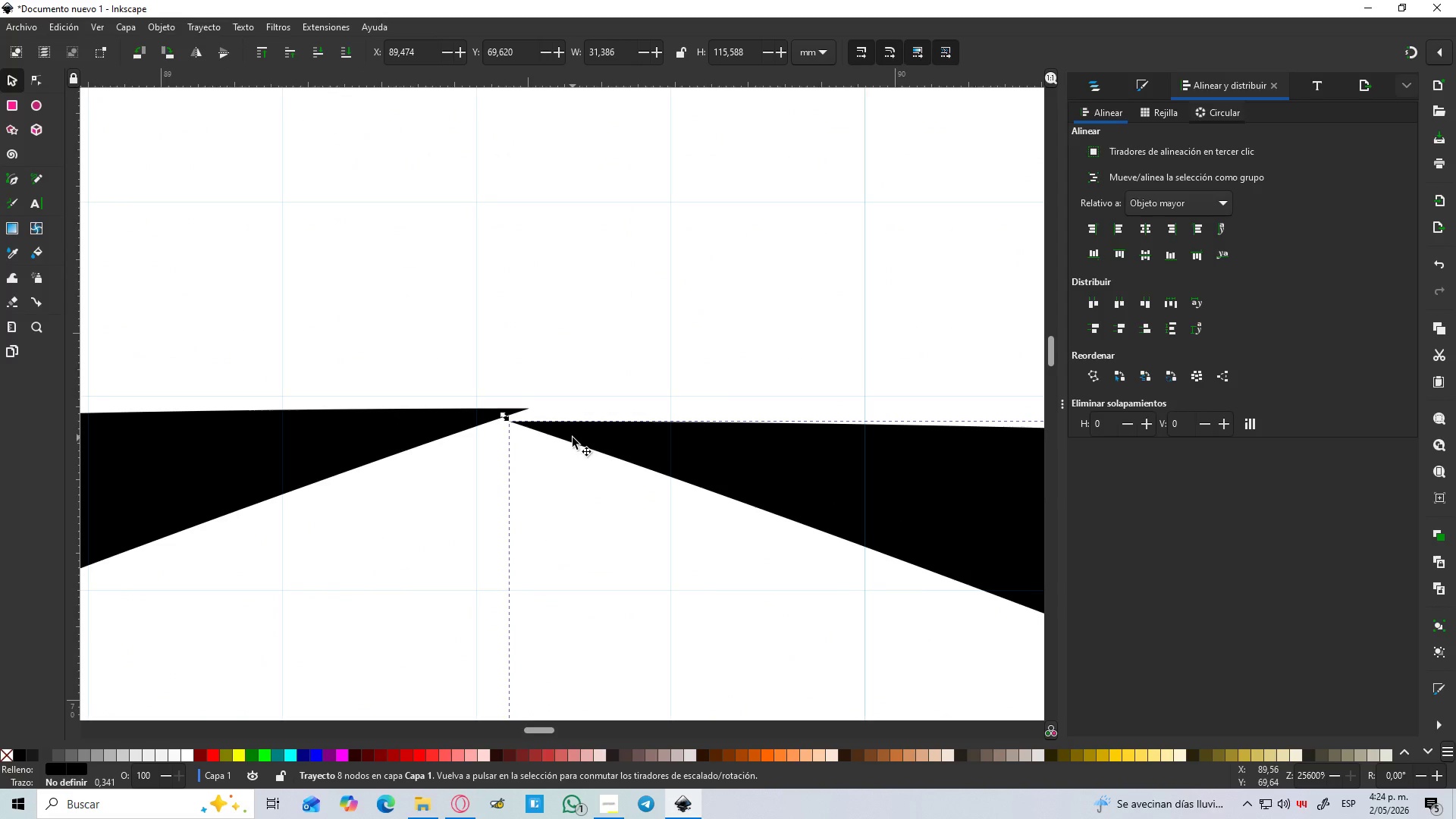 
key(N)
 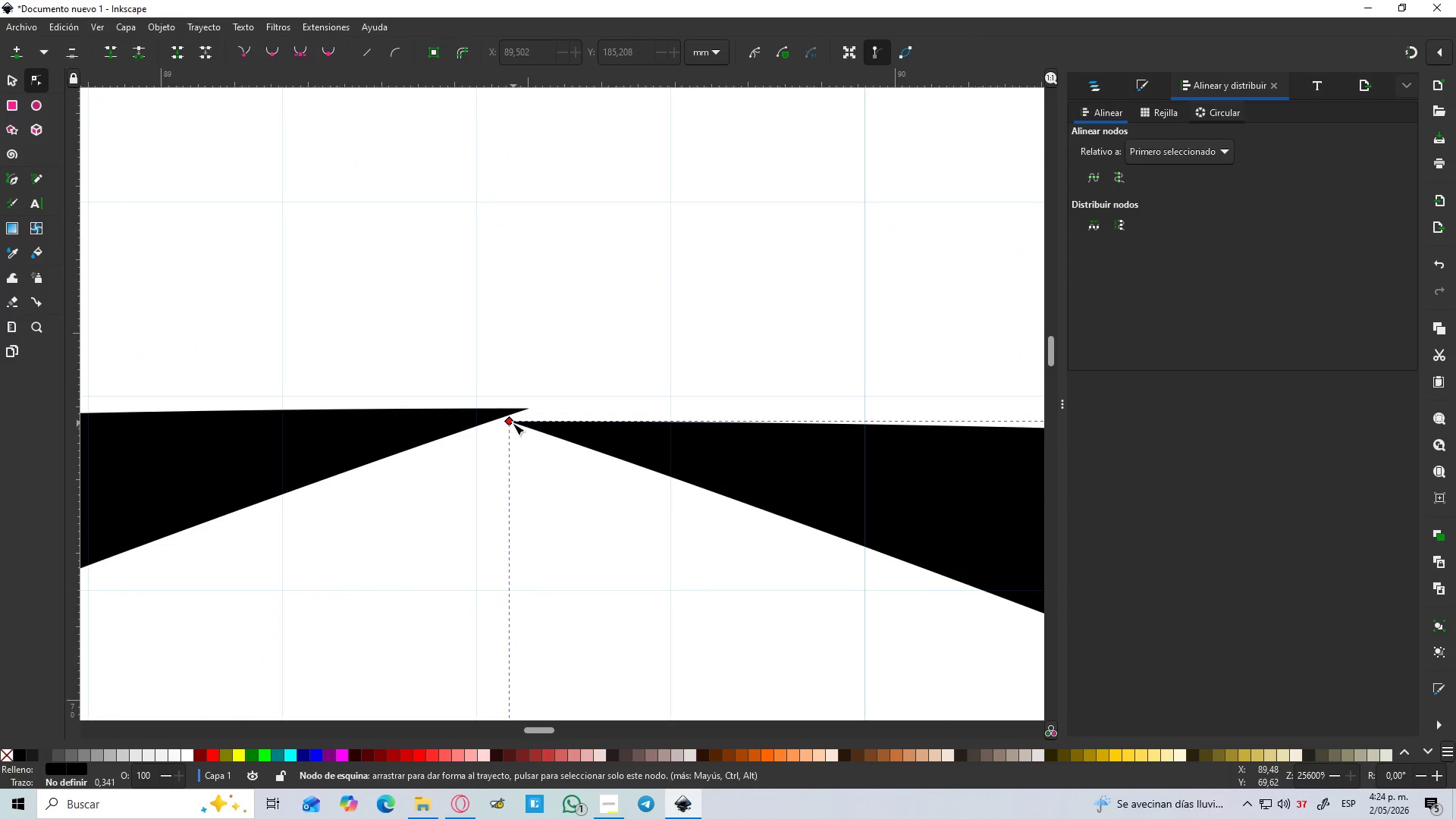 
left_click_drag(start_coordinate=[512, 423], to_coordinate=[523, 410])
 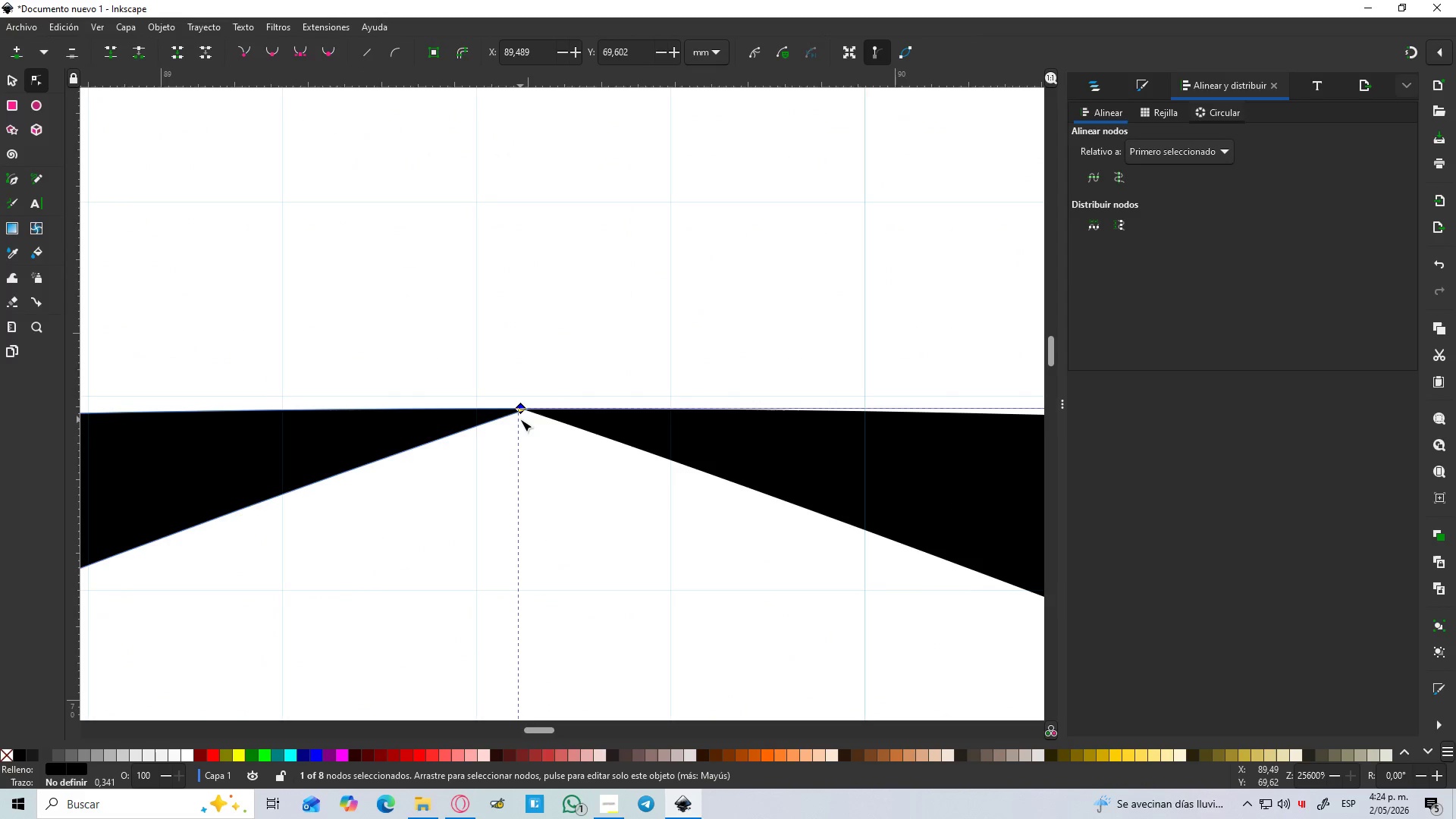 
hold_key(key=ControlLeft, duration=1.11)
scroll: coordinate [530, 426], scroll_direction: up, amount: 9.0
 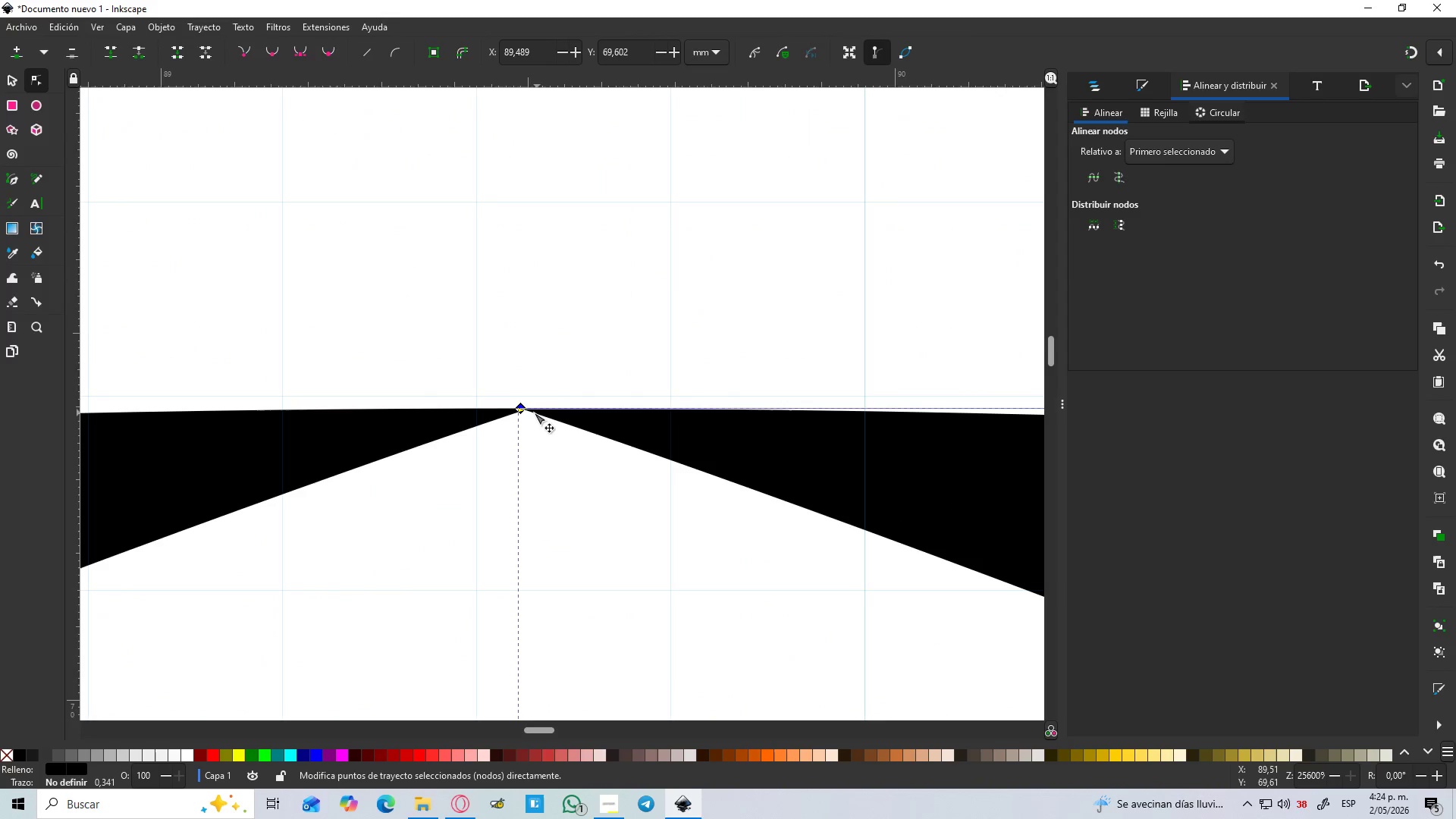 
hold_key(key=ControlLeft, duration=1.05)
hold_key(key=ControlLeft, duration=0.97)
scroll: coordinate [594, 352], scroll_direction: down, amount: 24.0
 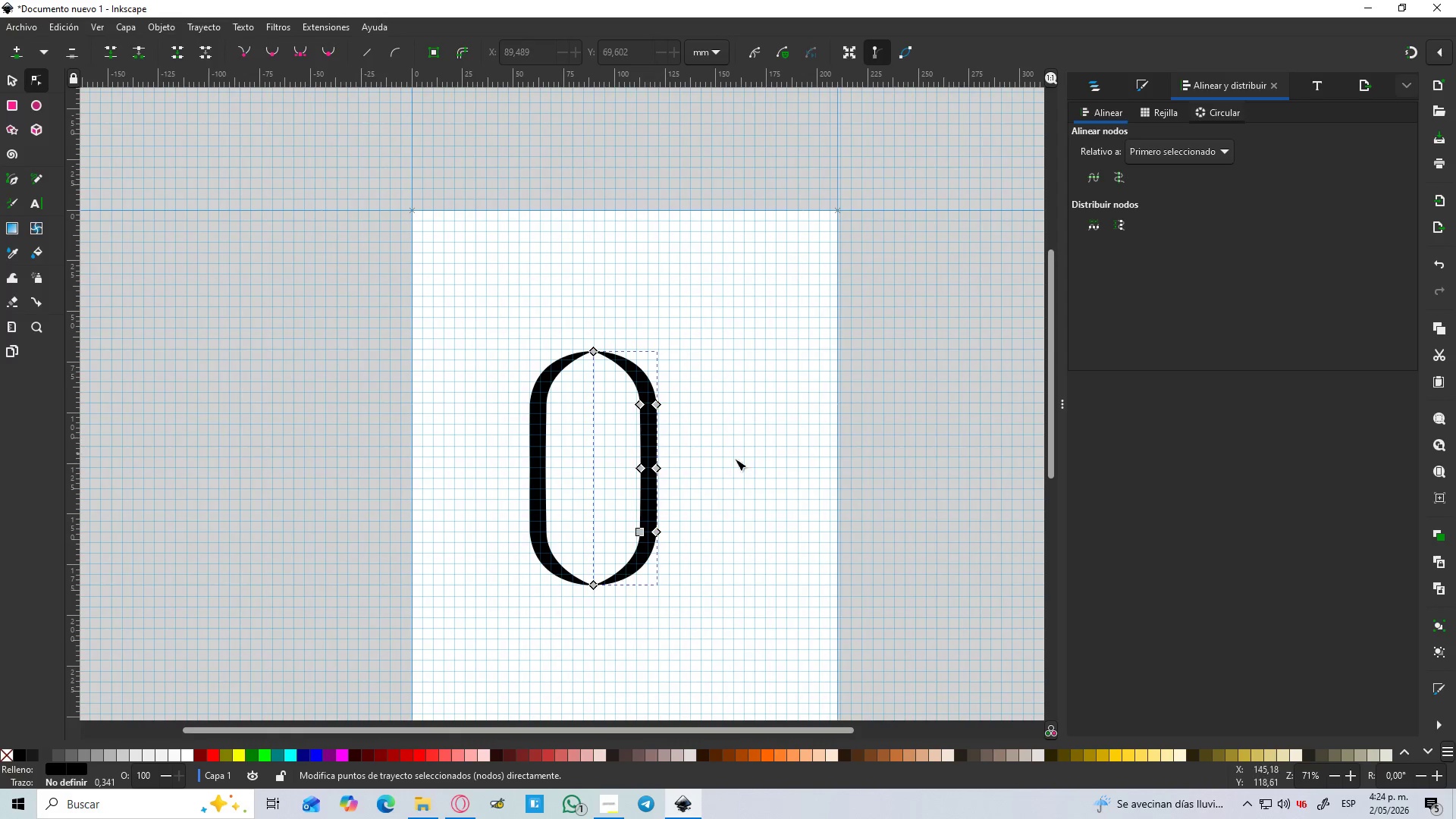 
left_click([755, 465])
 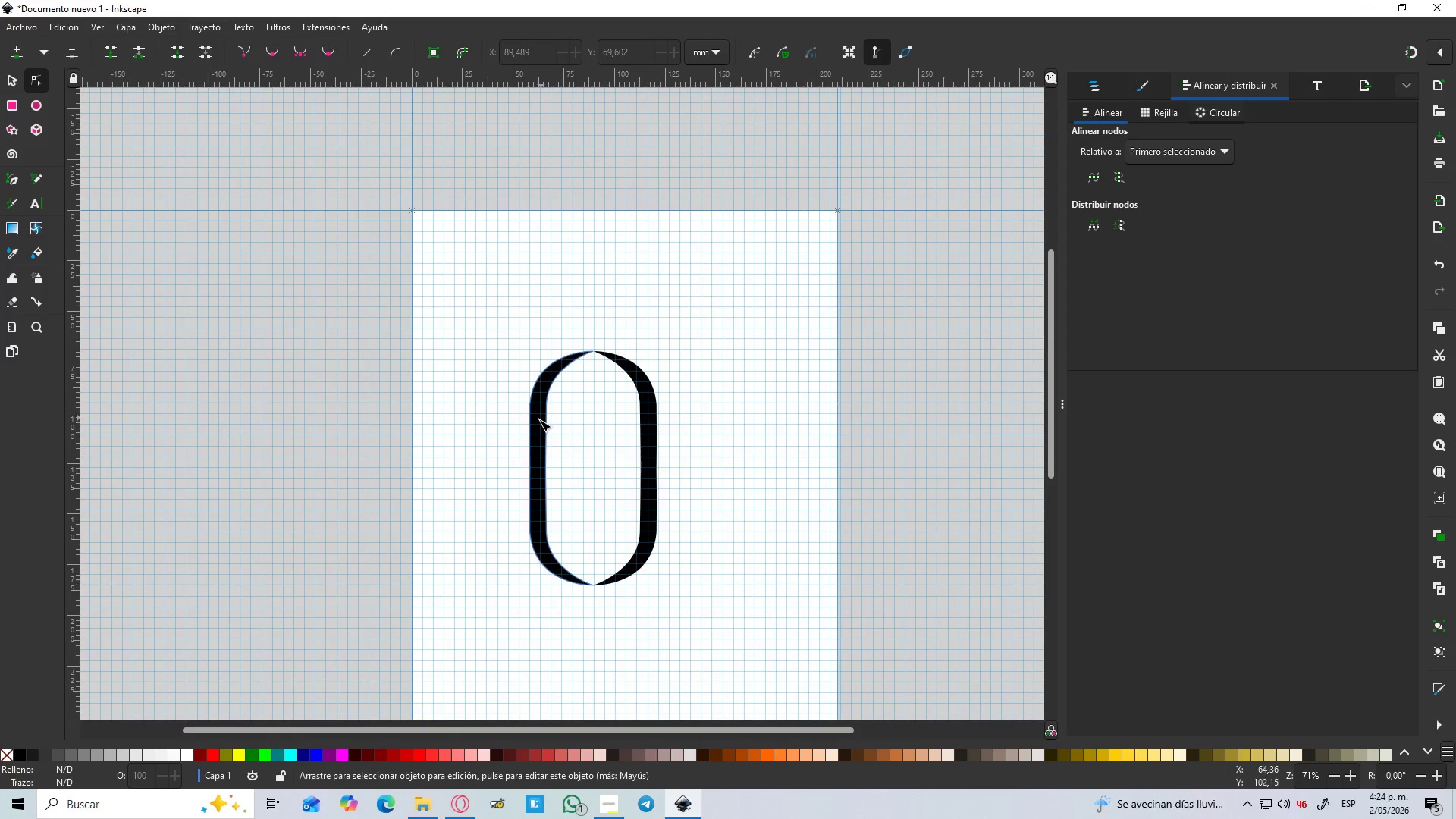 
left_click([539, 419])
 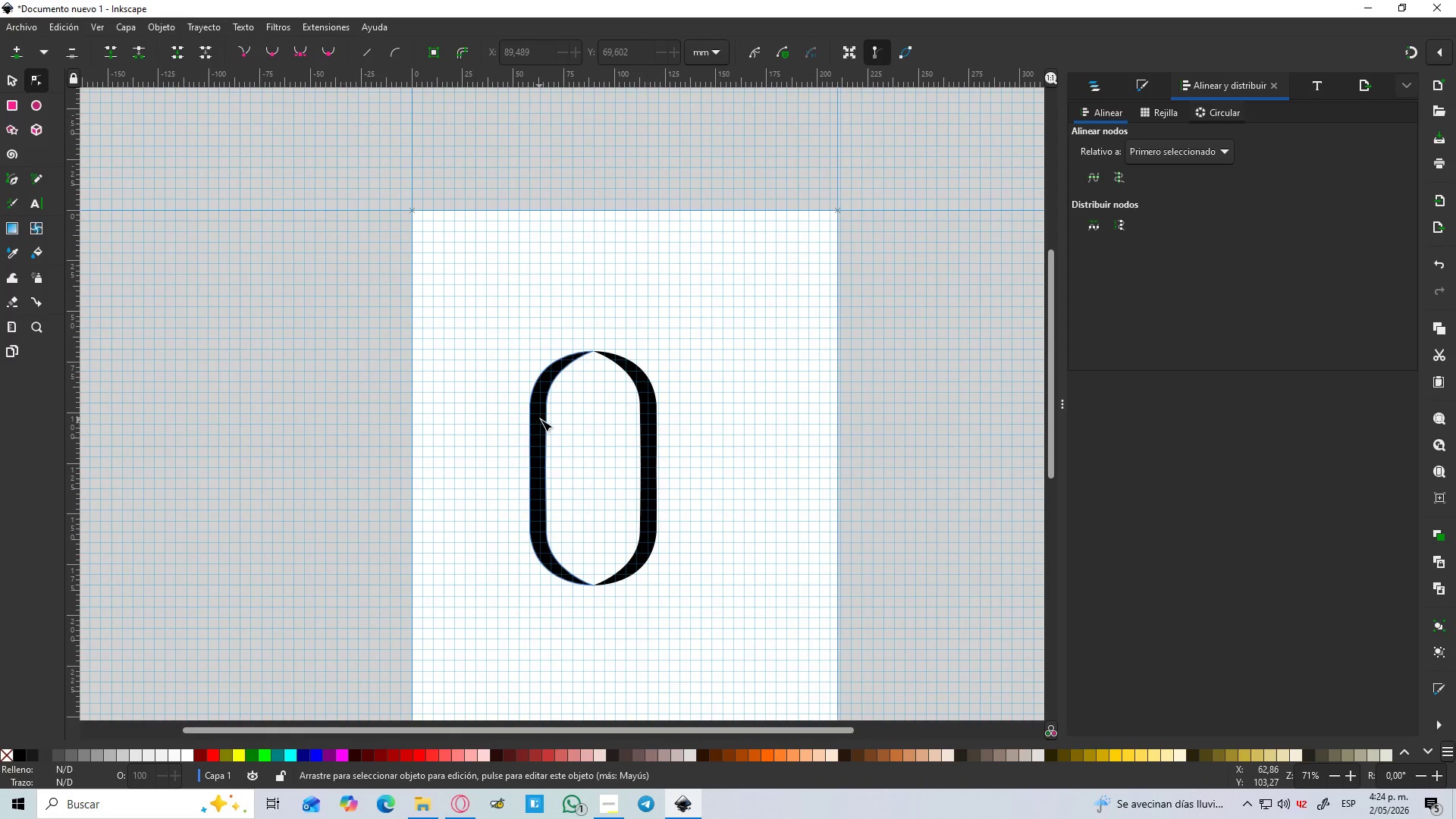 
hold_key(key=ShiftLeft, duration=1.06)
left_click([645, 431])
 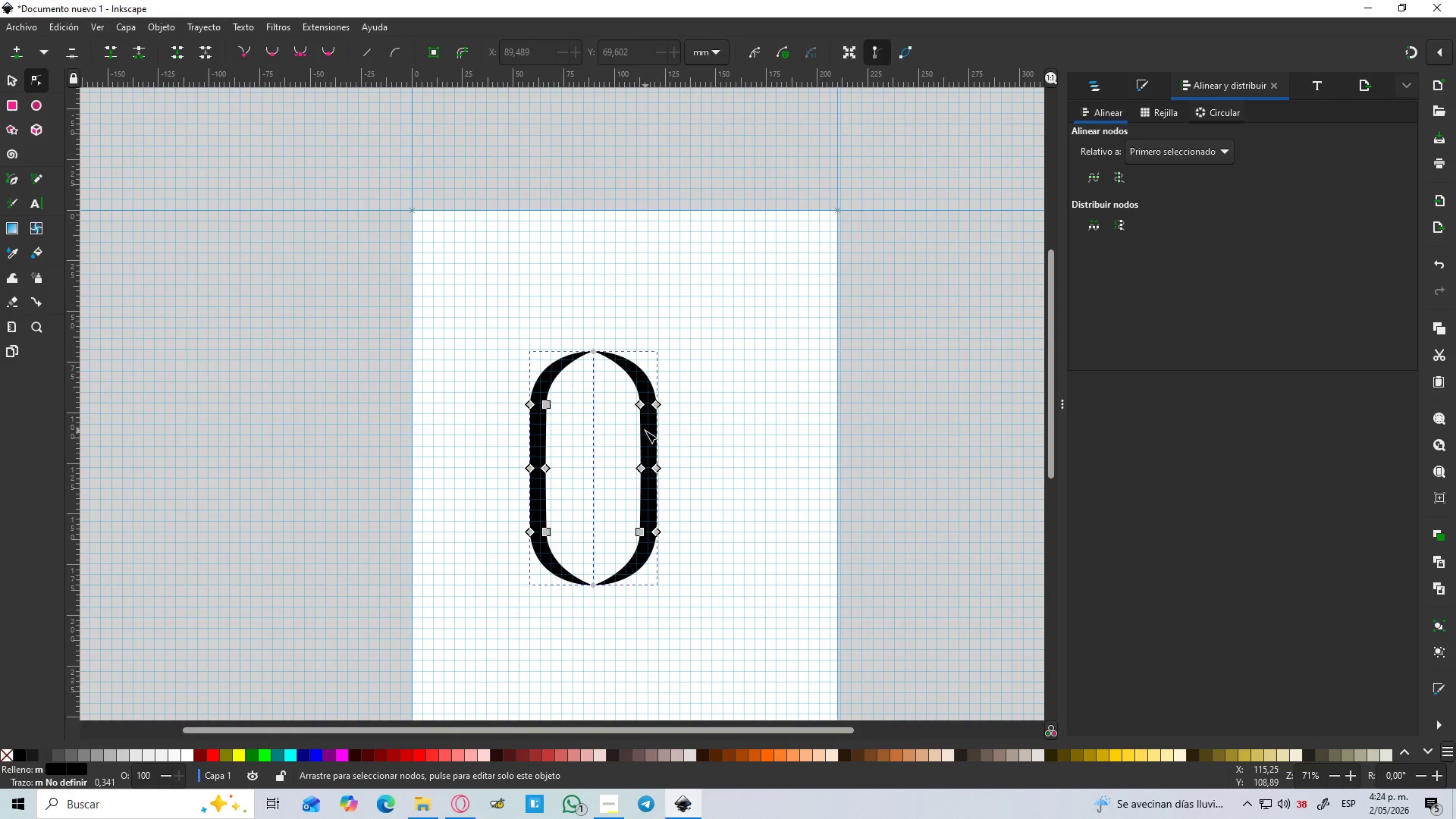 
key(Control+NumpadAdd)
 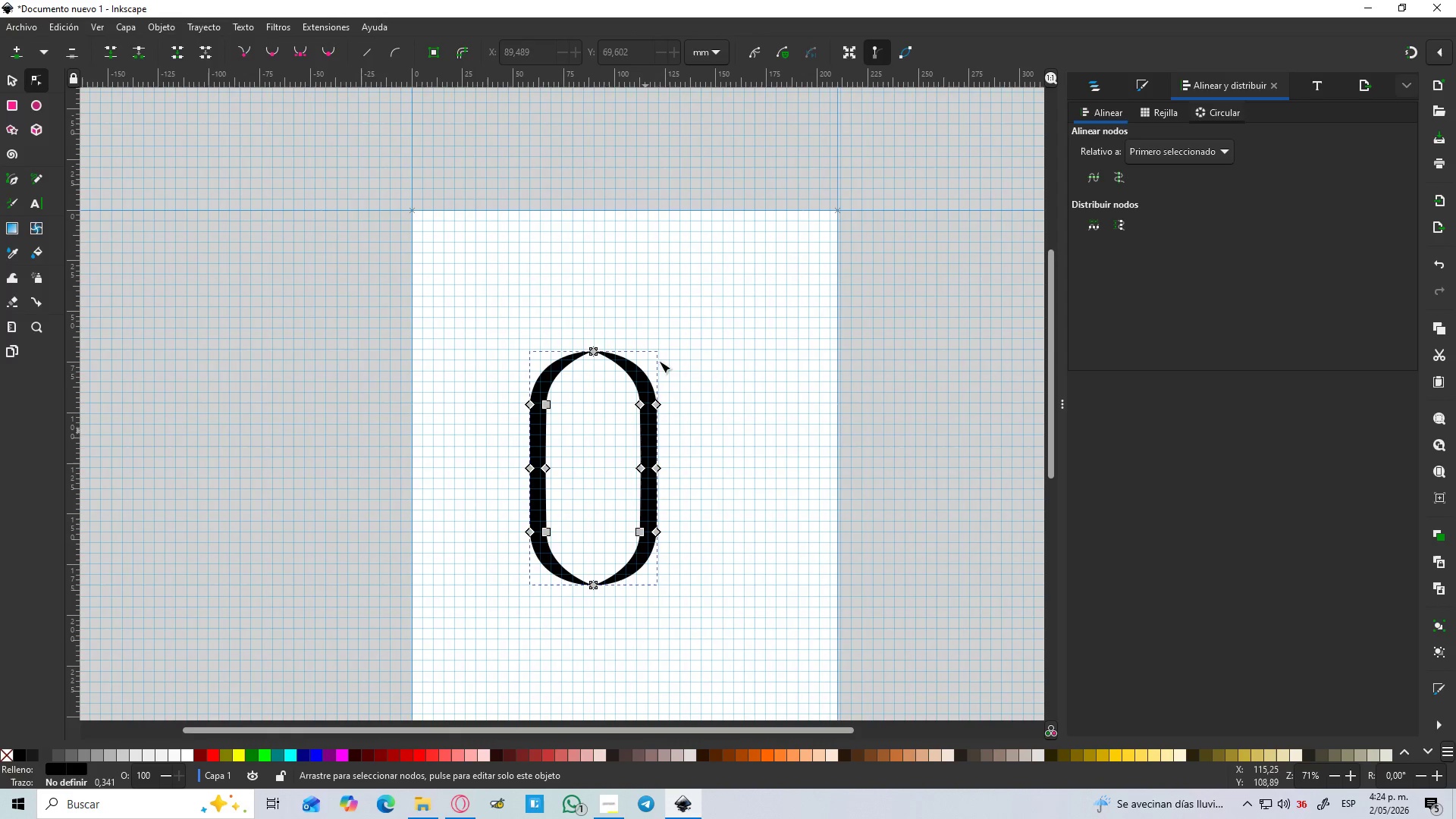 
hold_key(key=ControlLeft, duration=0.7)
scroll: coordinate [678, 353], scroll_direction: up, amount: 3.0
 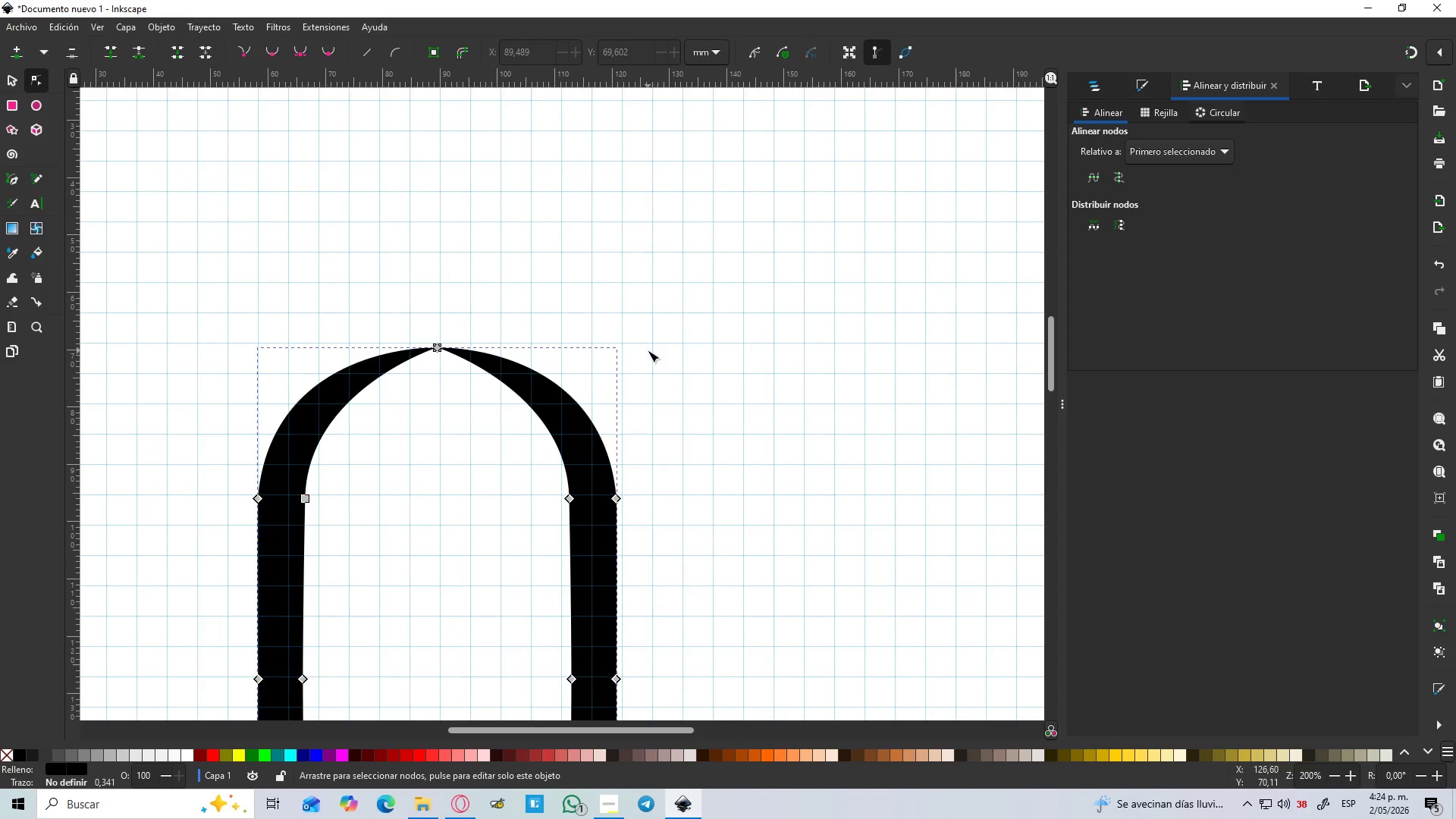 
left_click([686, 384])
 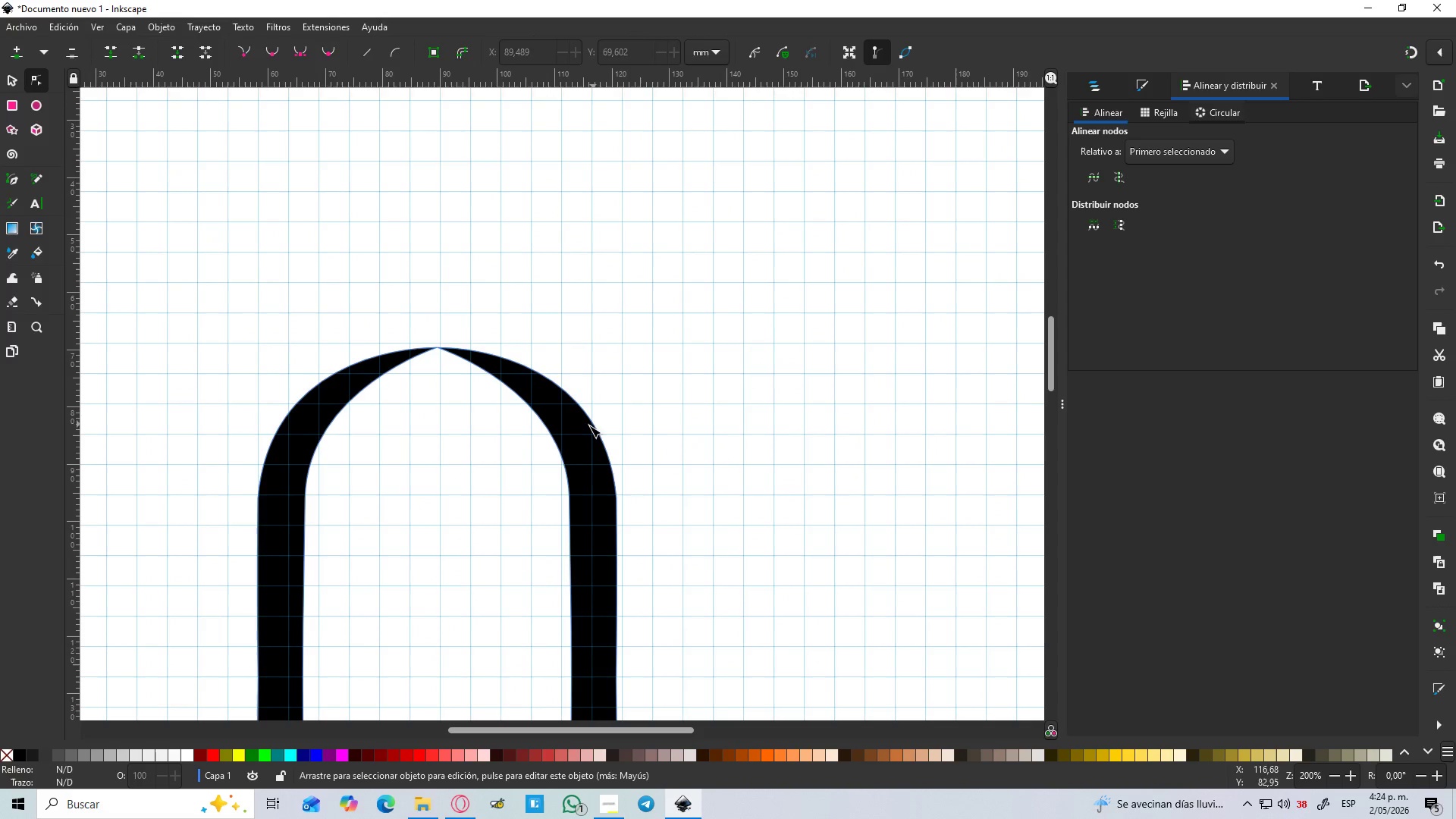 
left_click([588, 426])
 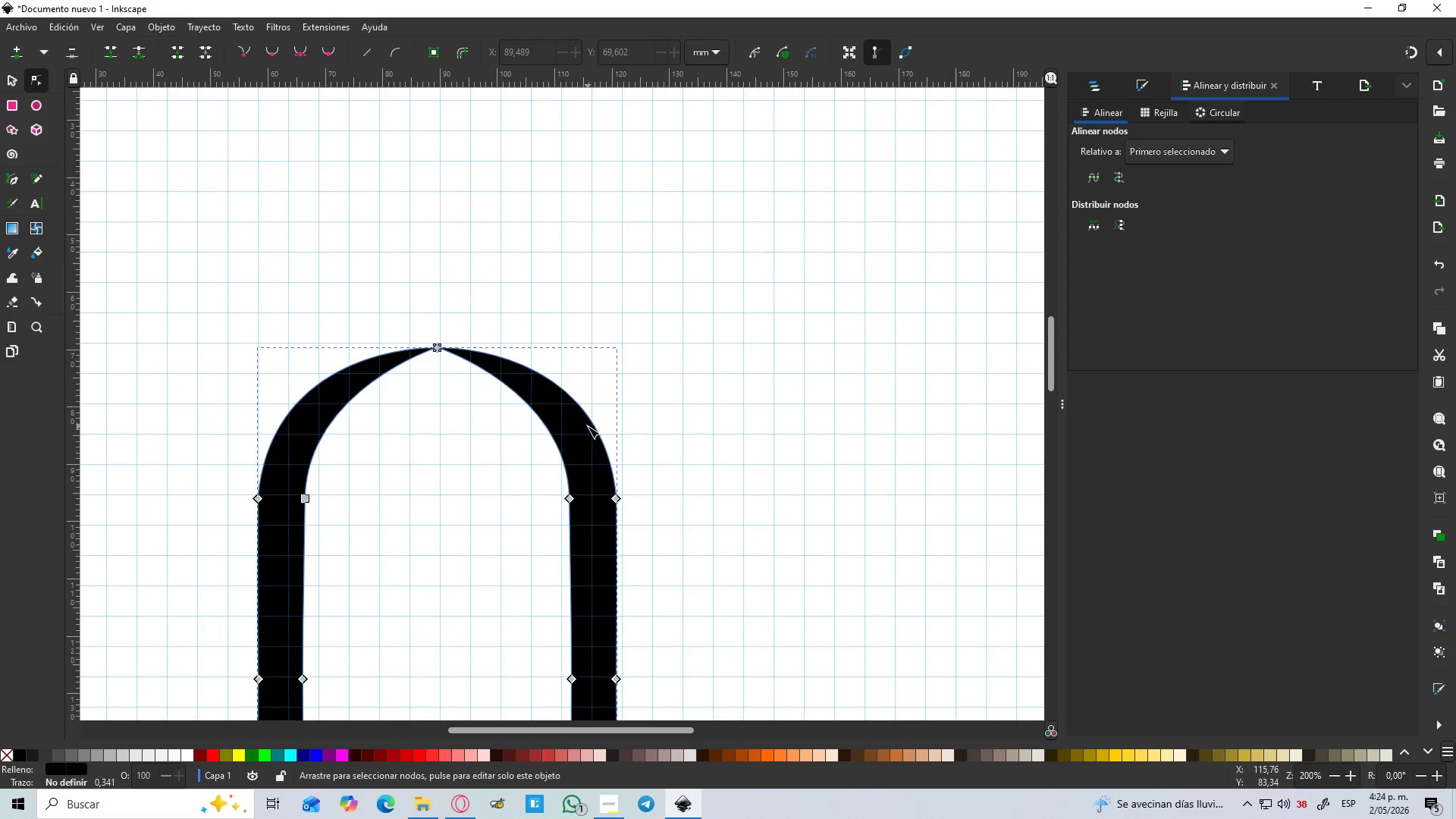 
key(Control+D)
 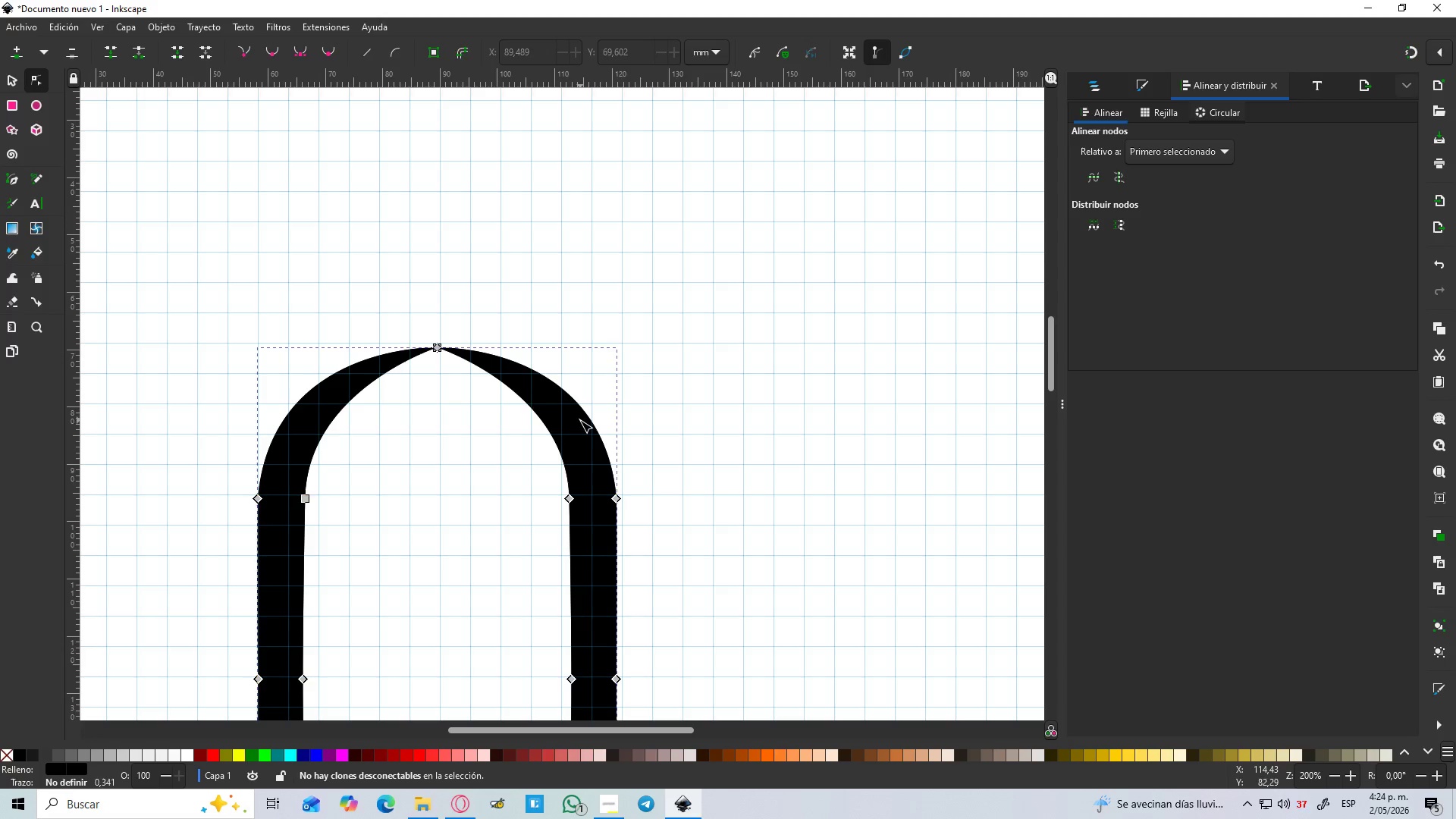 
left_click([580, 420])
 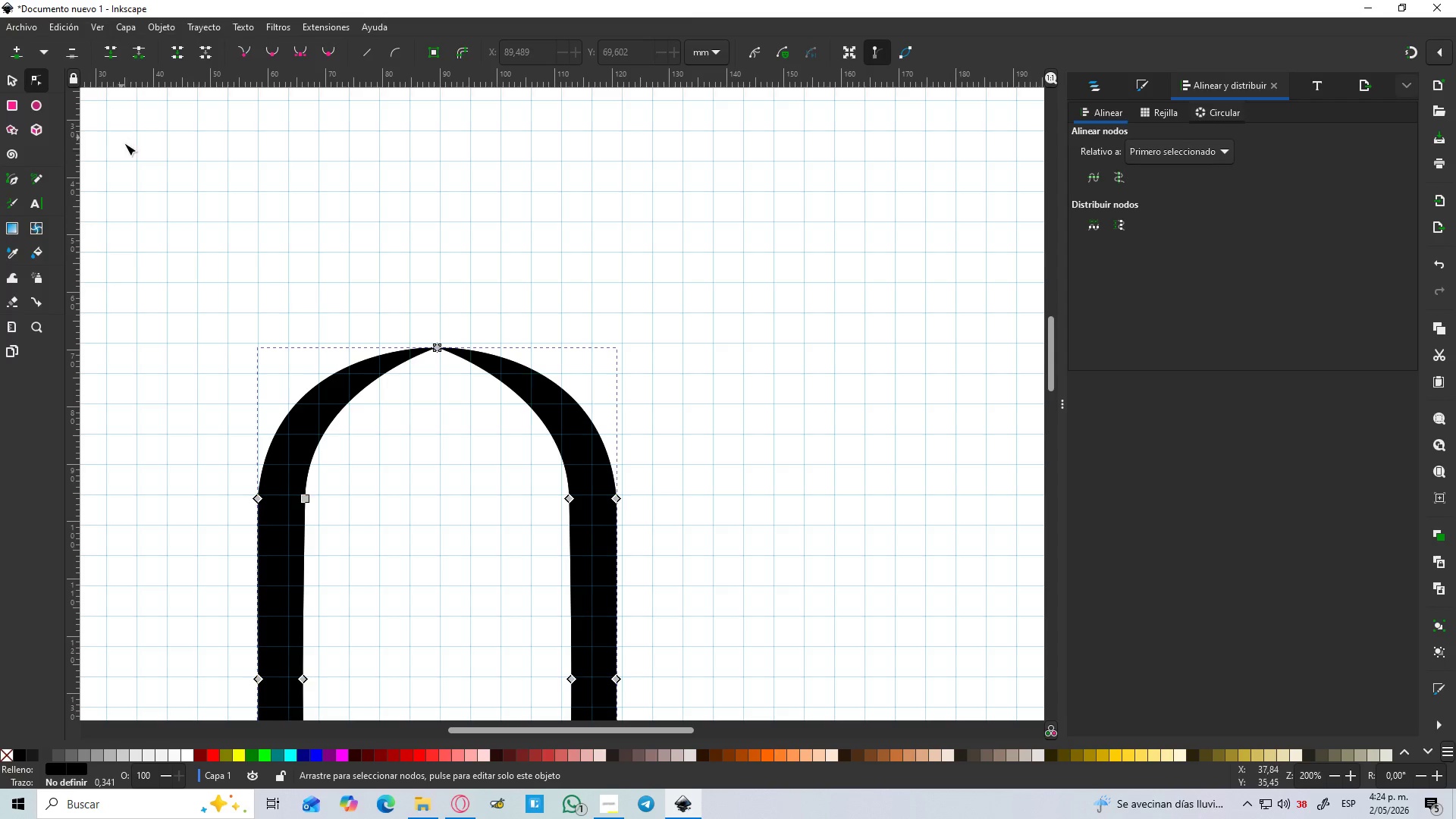 
key(S)
 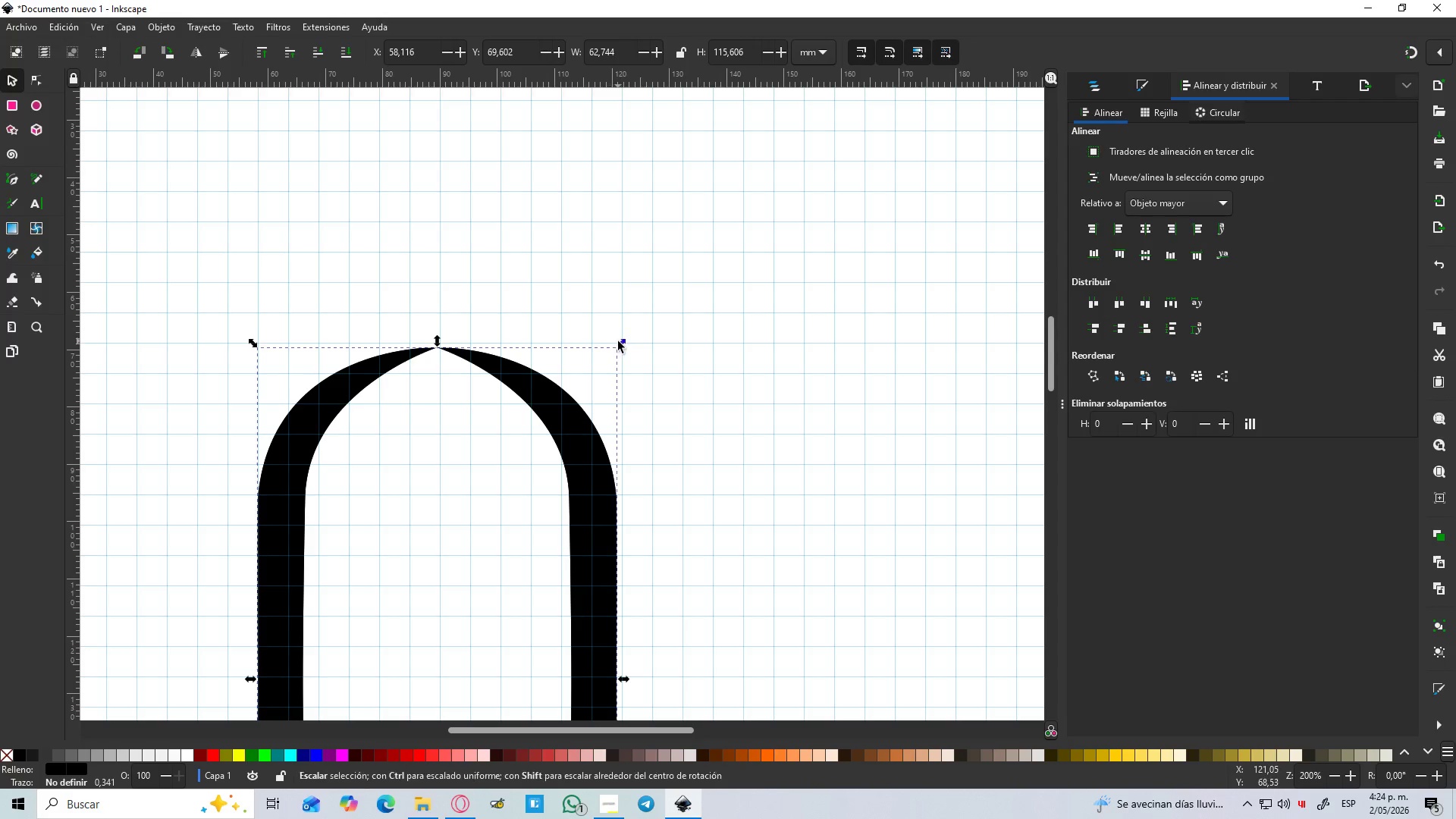 
left_click_drag(start_coordinate=[618, 343], to_coordinate=[641, 344])
 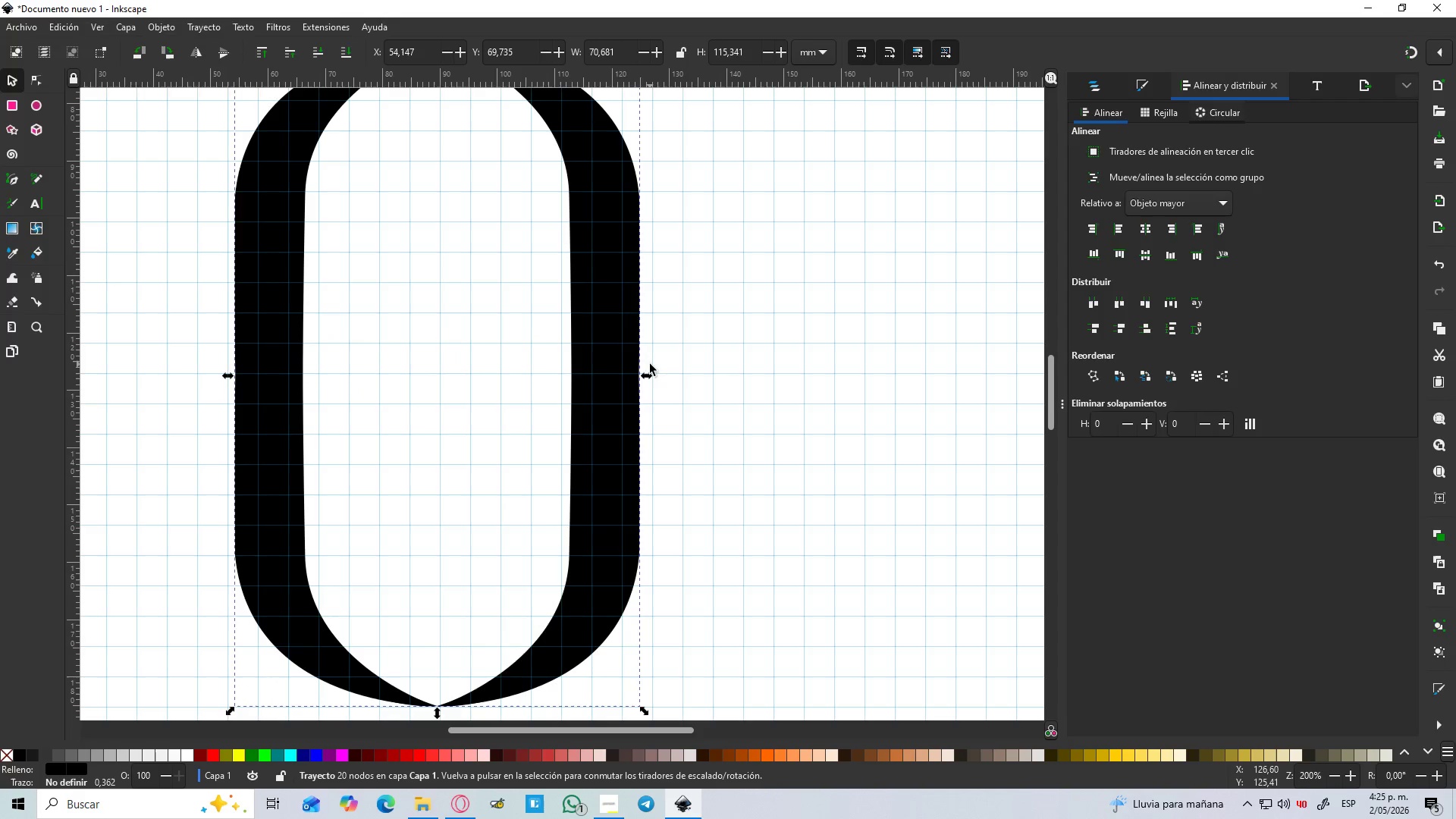 
hold_key(key=ControlLeft, duration=1.5)
 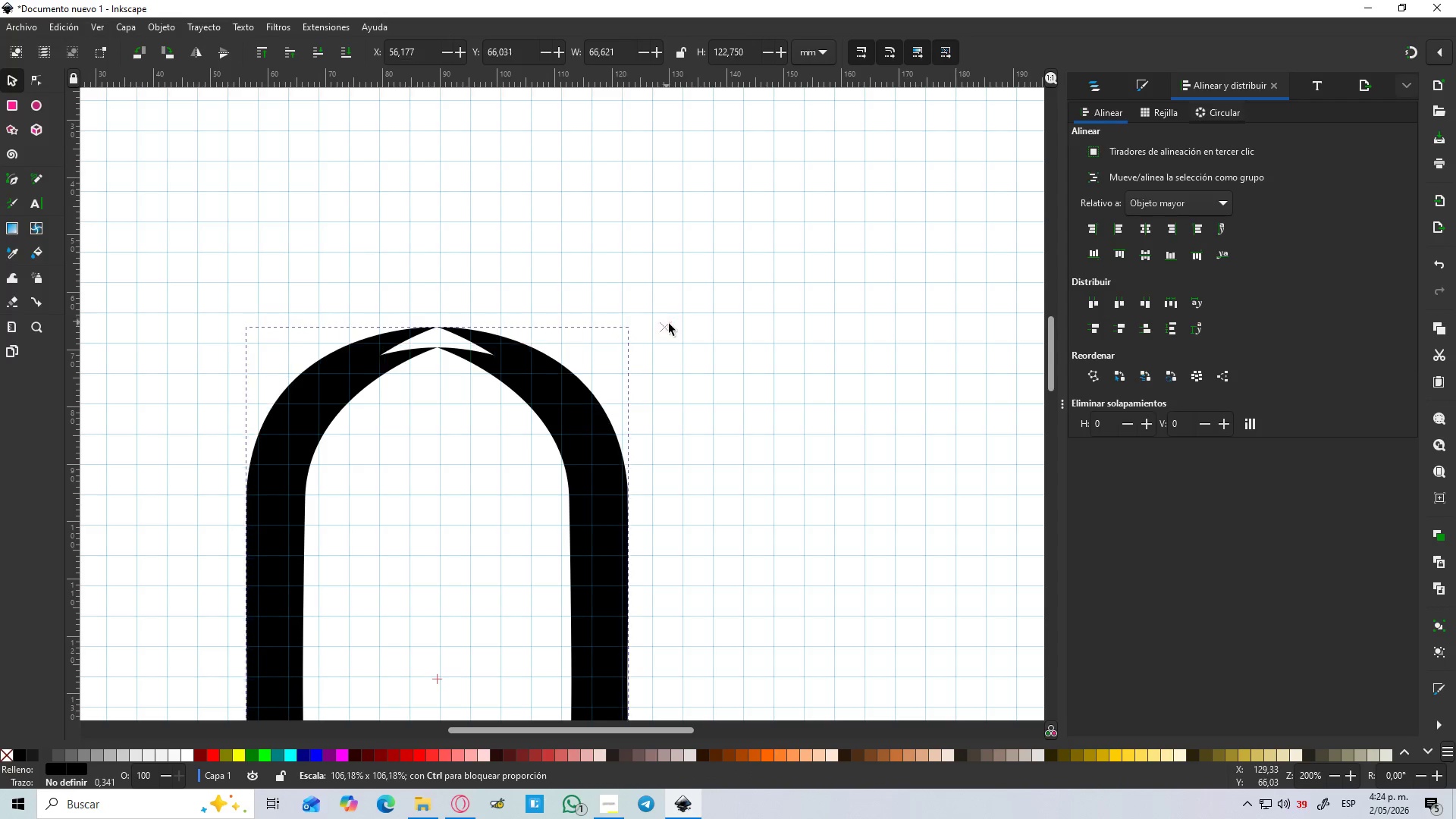 
hold_key(key=ControlLeft, duration=2.48)
 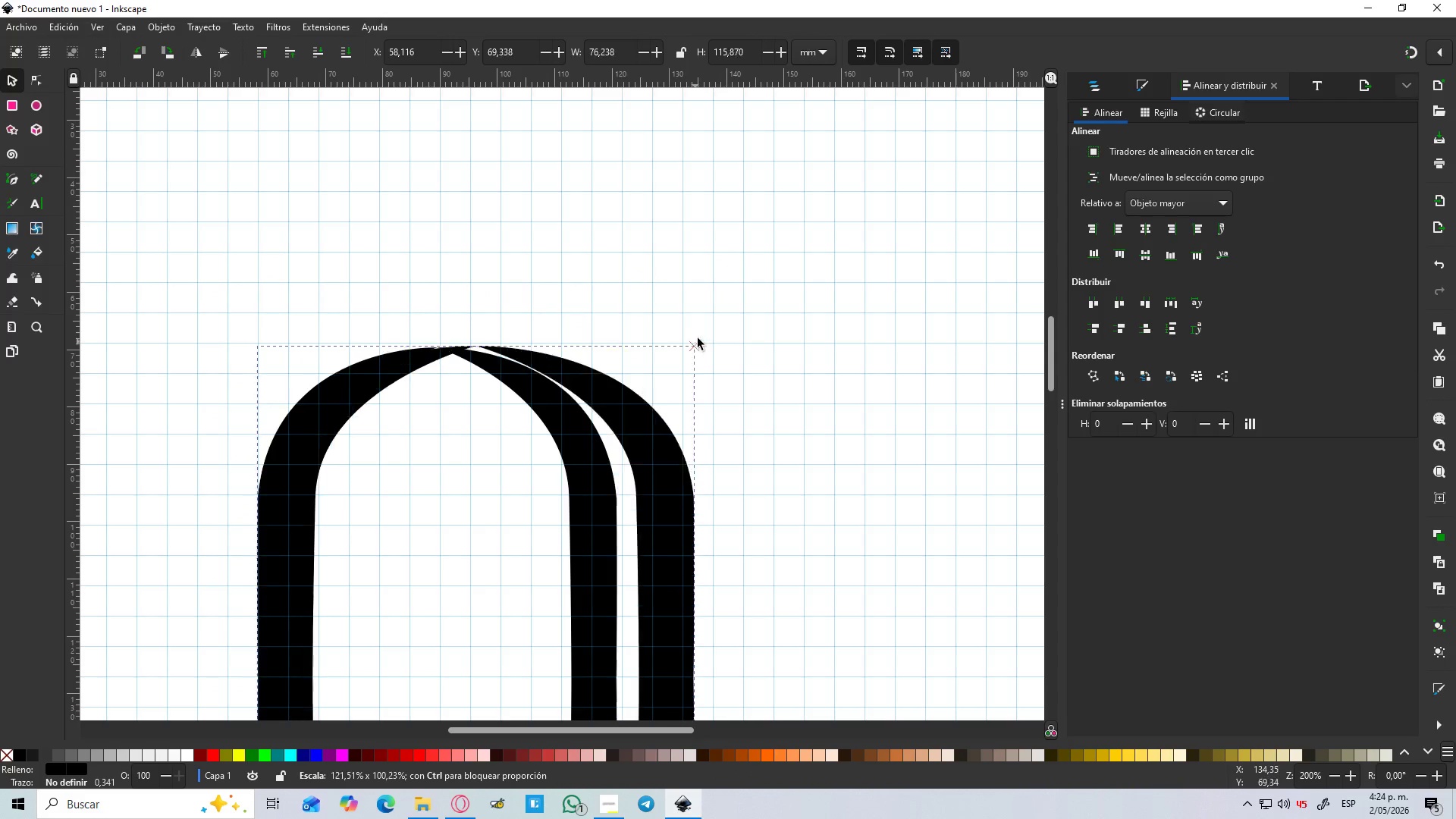 
hold_key(key=ShiftLeft, duration=1.5)
 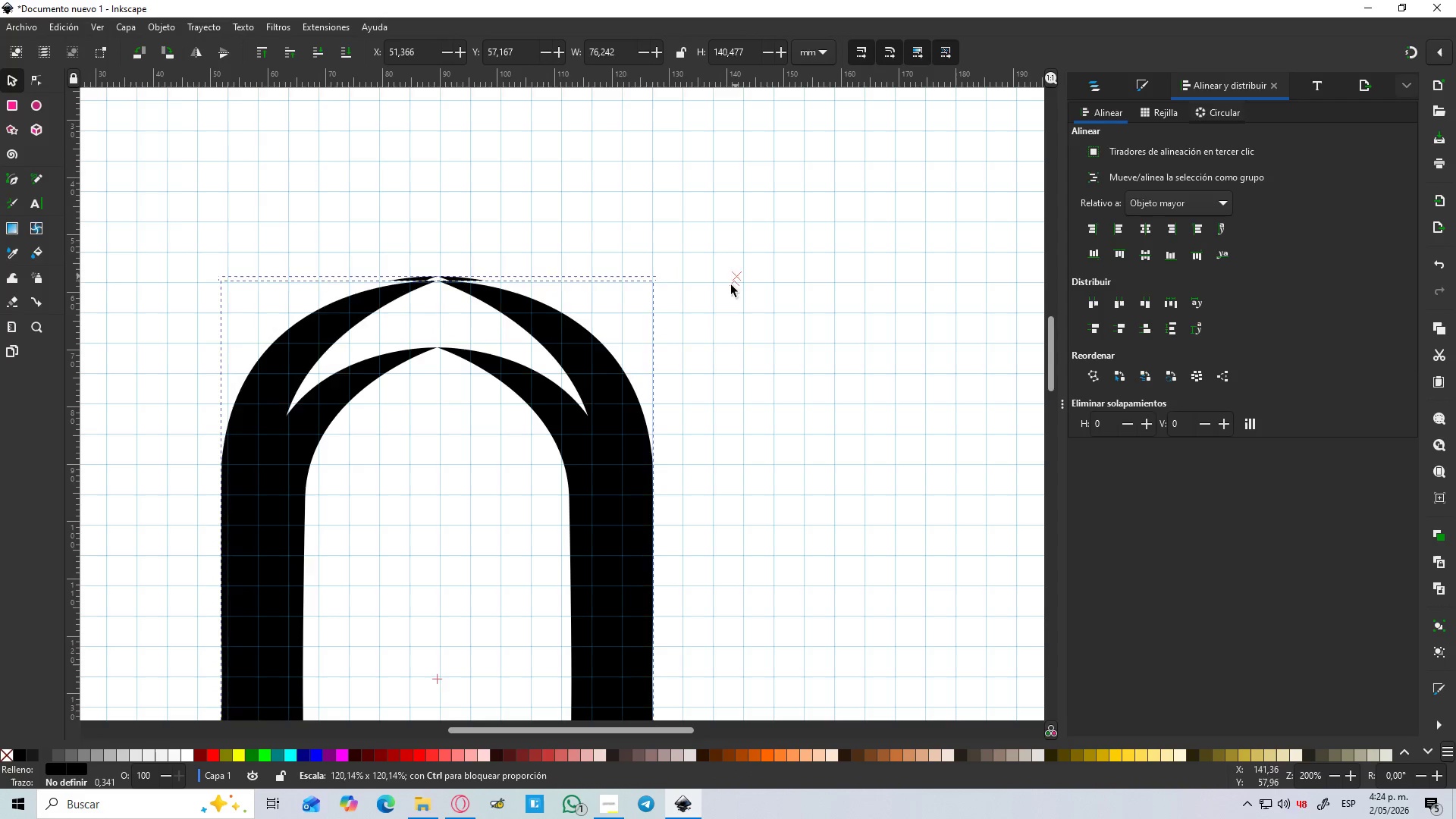 
hold_key(key=ShiftLeft, duration=0.5)
 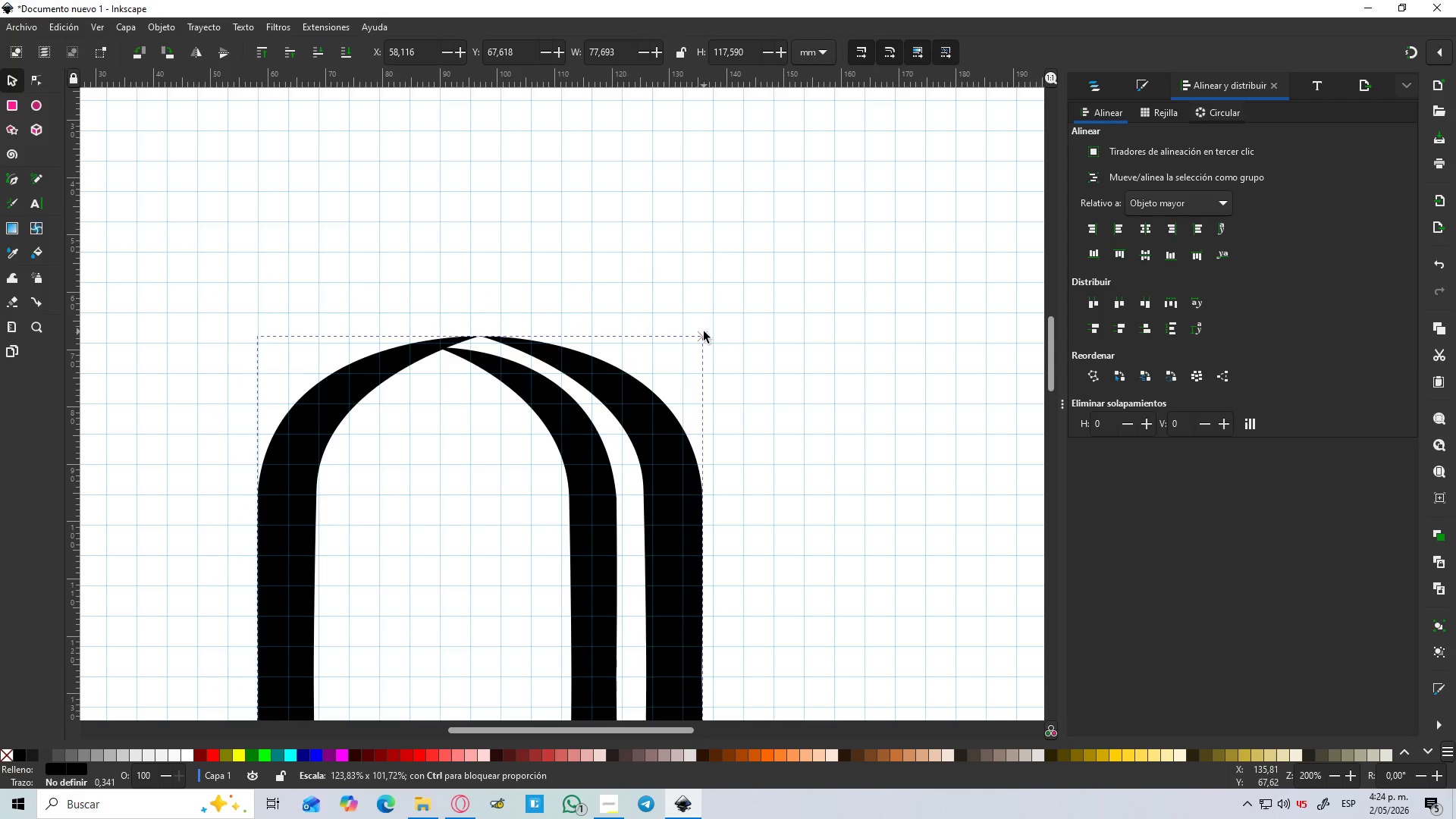 
hold_key(key=ControlLeft, duration=0.5)
 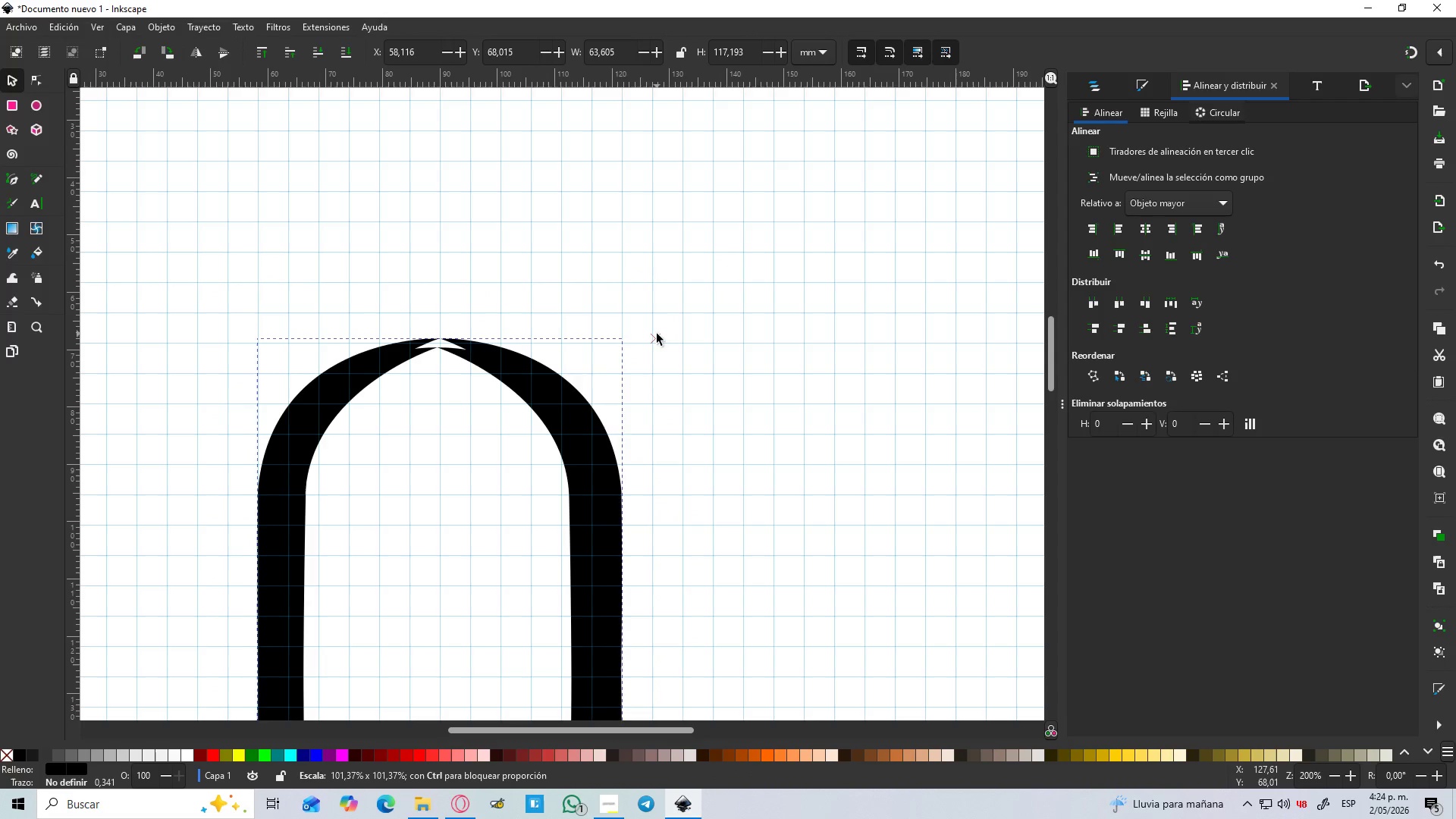 
hold_key(key=ShiftLeft, duration=1.5)
 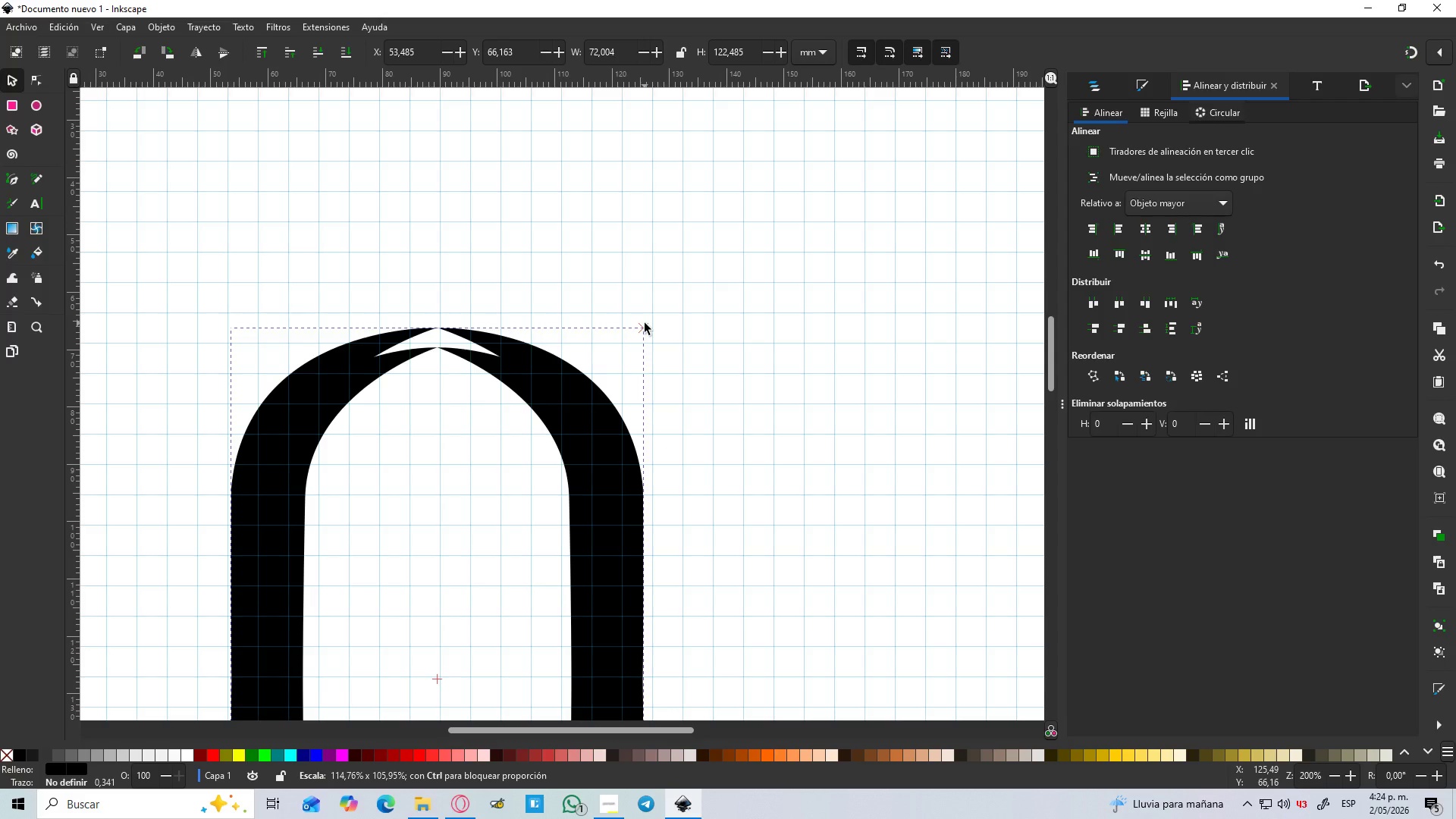 
hold_key(key=ShiftLeft, duration=1.5)
 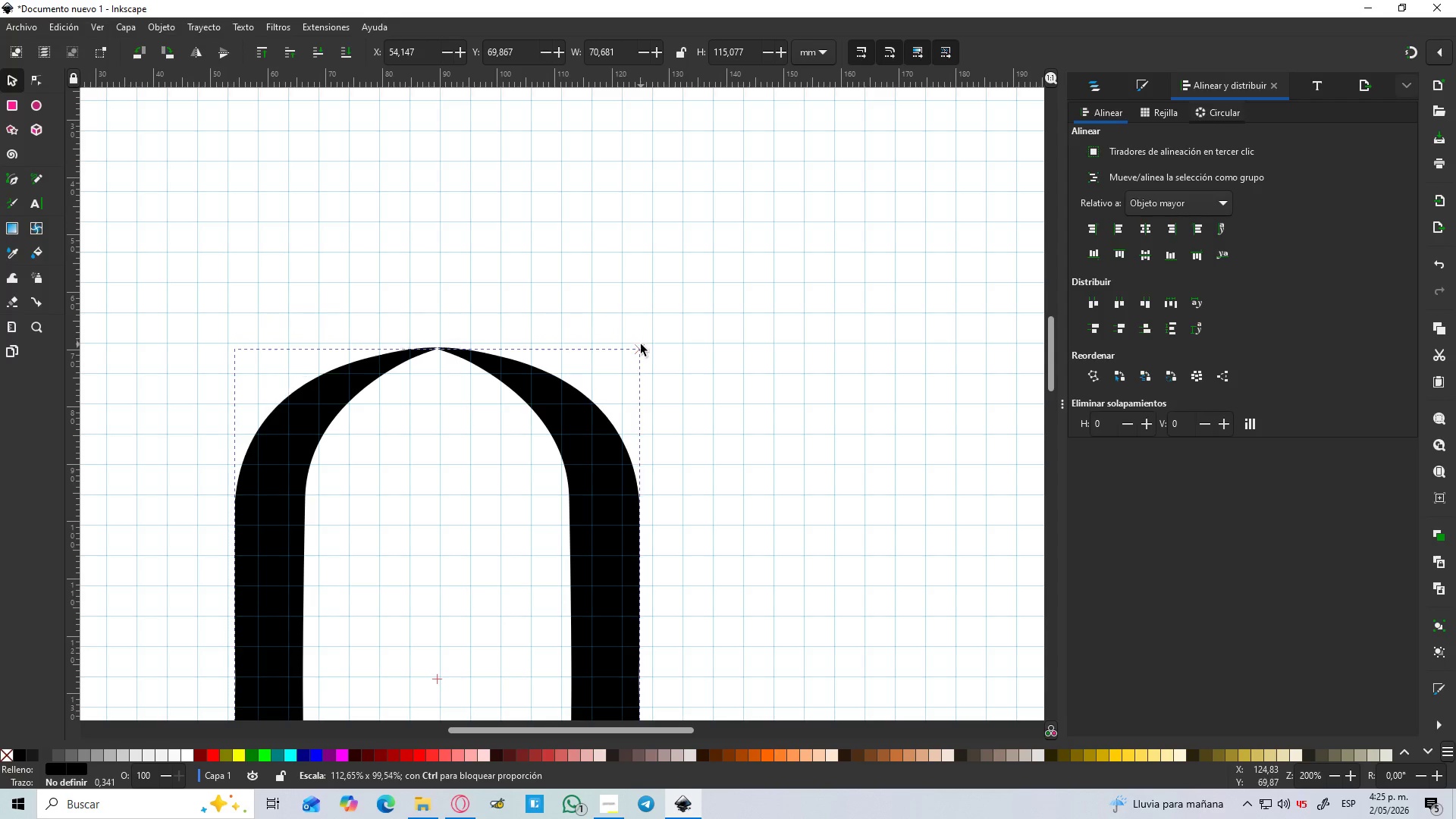 
hold_key(key=ShiftLeft, duration=1.5)
 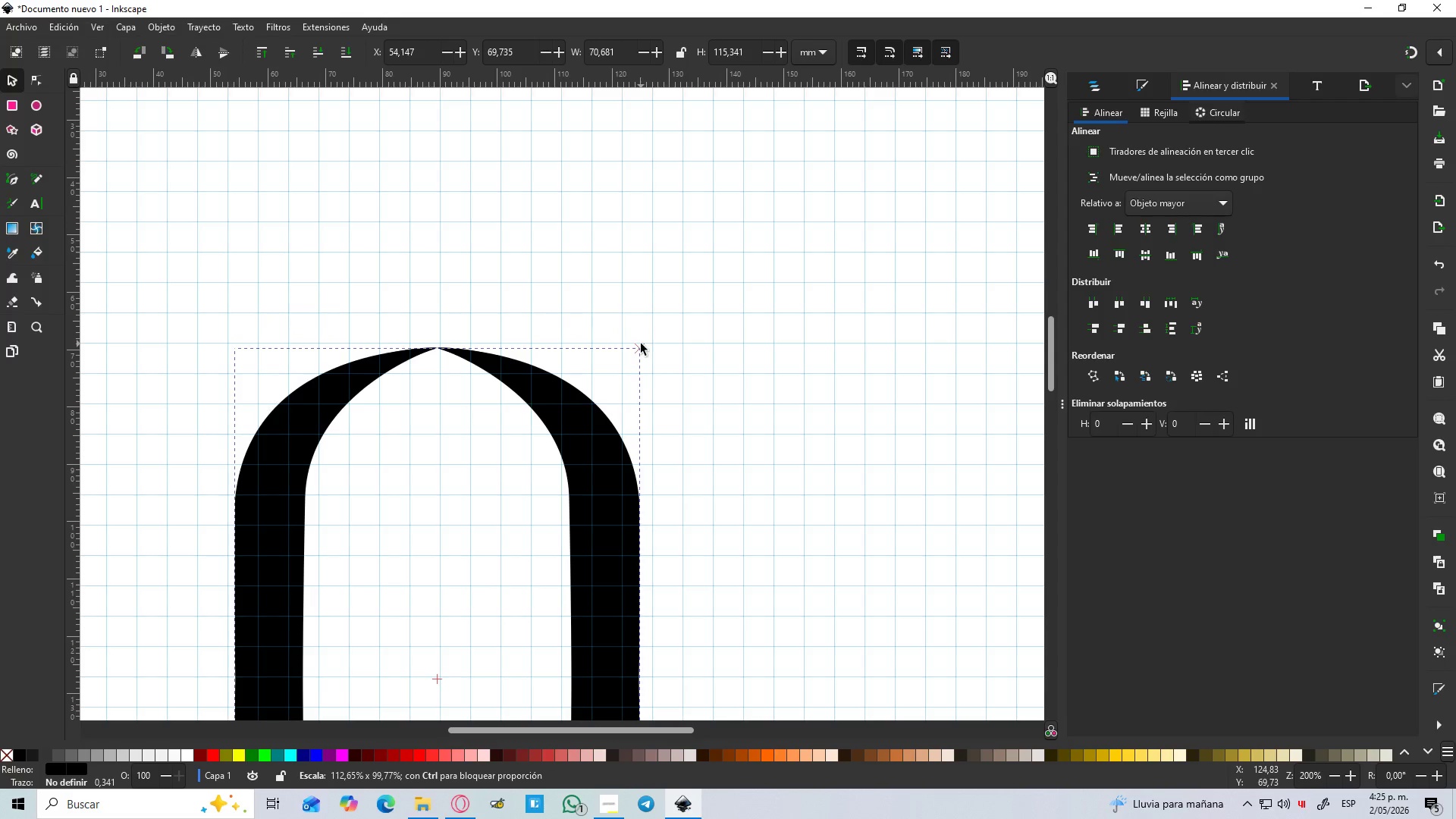 
hold_key(key=ShiftLeft, duration=0.98)
 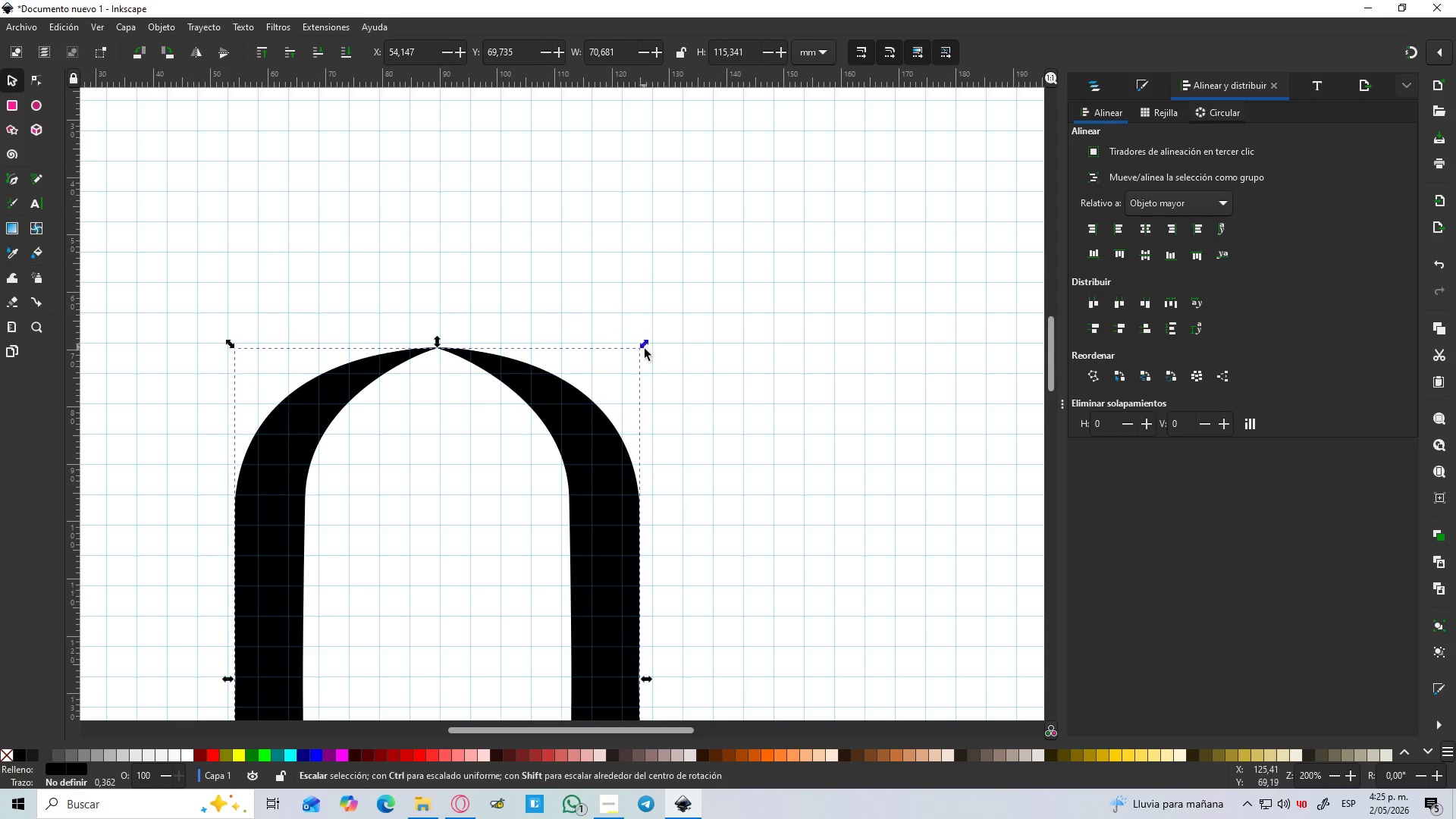 
hold_key(key=ControlLeft, duration=0.48)
 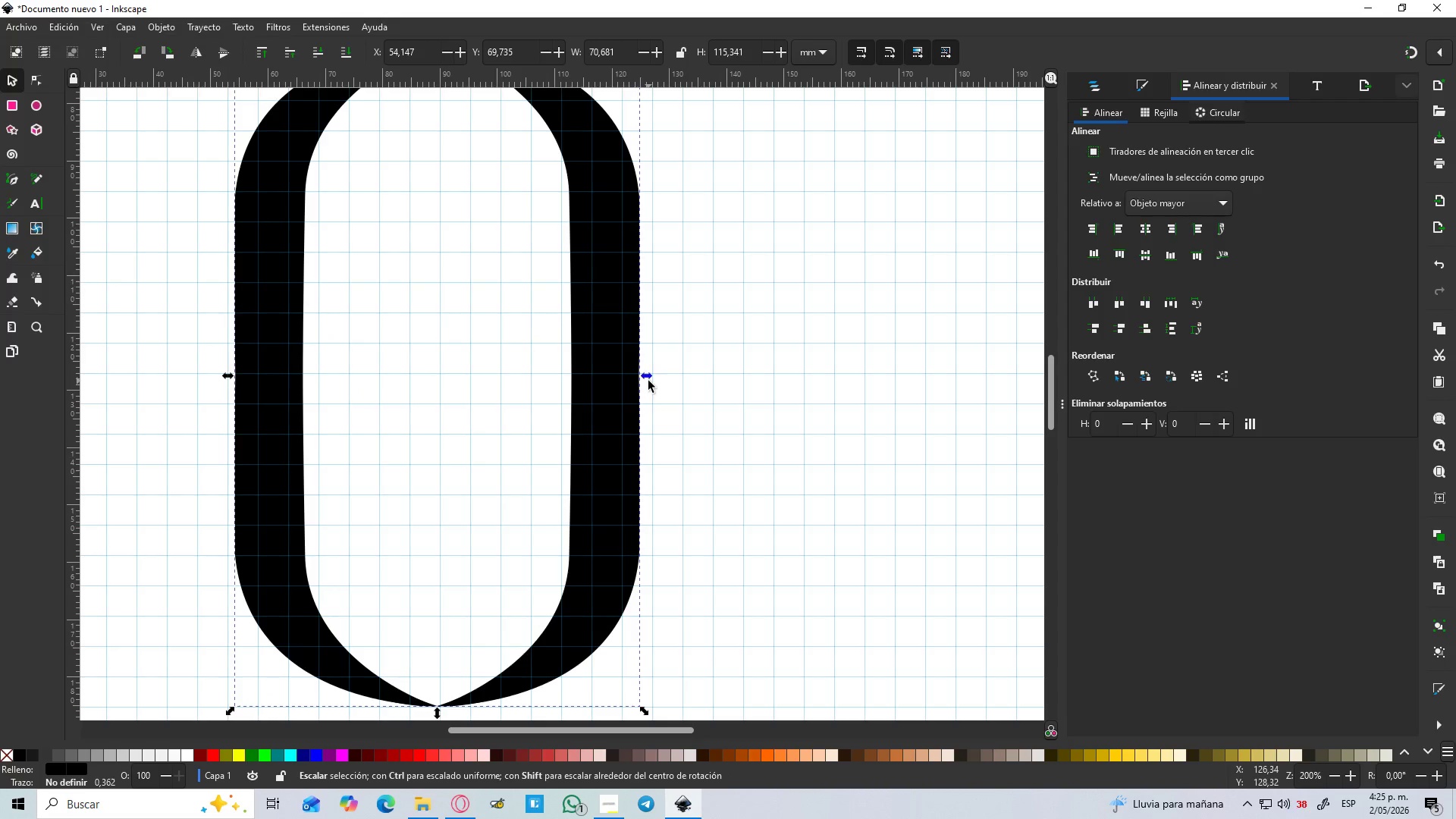 
scroll: coordinate [649, 364], scroll_direction: down, amount: 5.0
 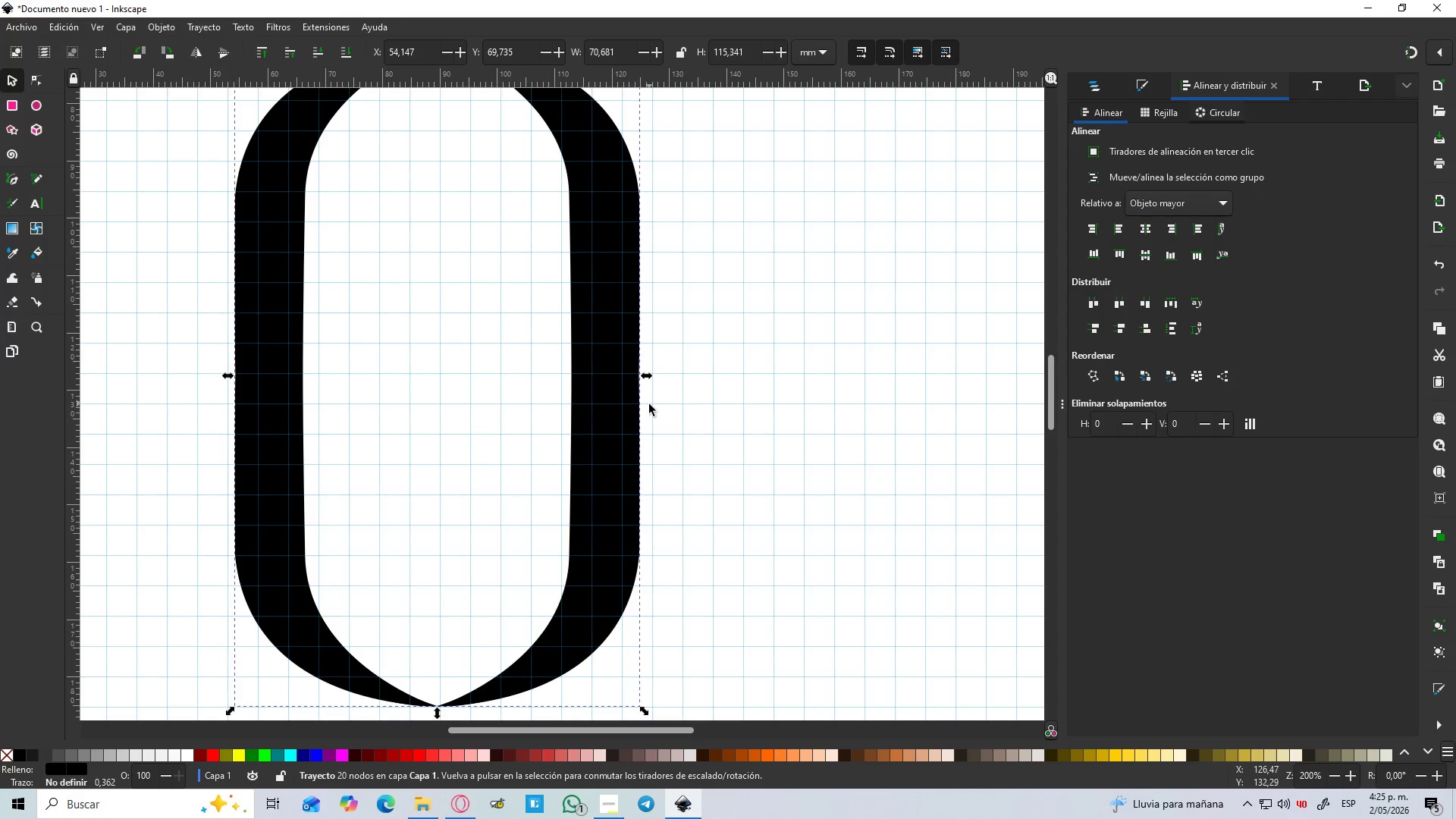 
left_click_drag(start_coordinate=[648, 381], to_coordinate=[730, 406])
 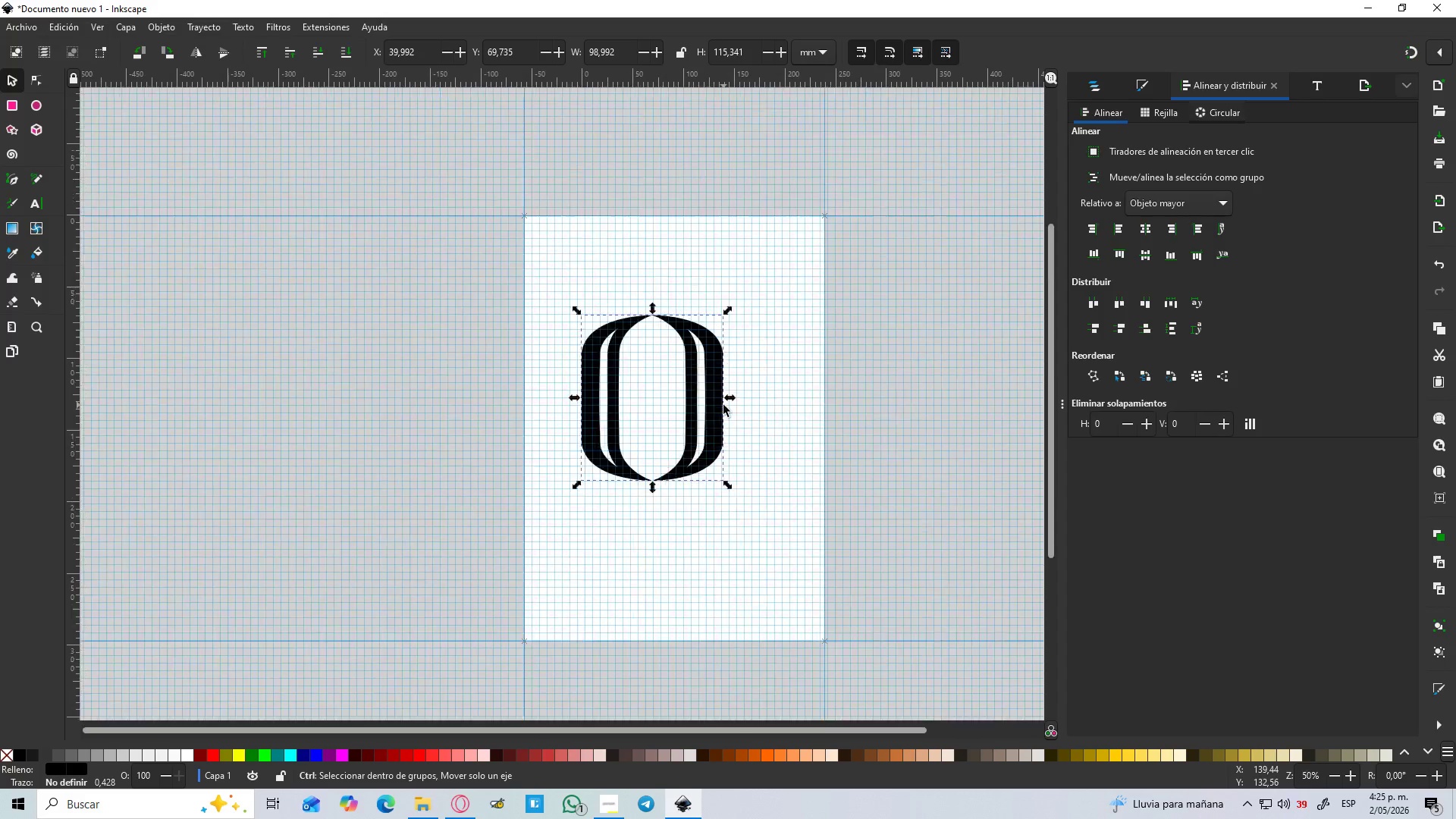 
hold_key(key=ControlLeft, duration=4.0)
 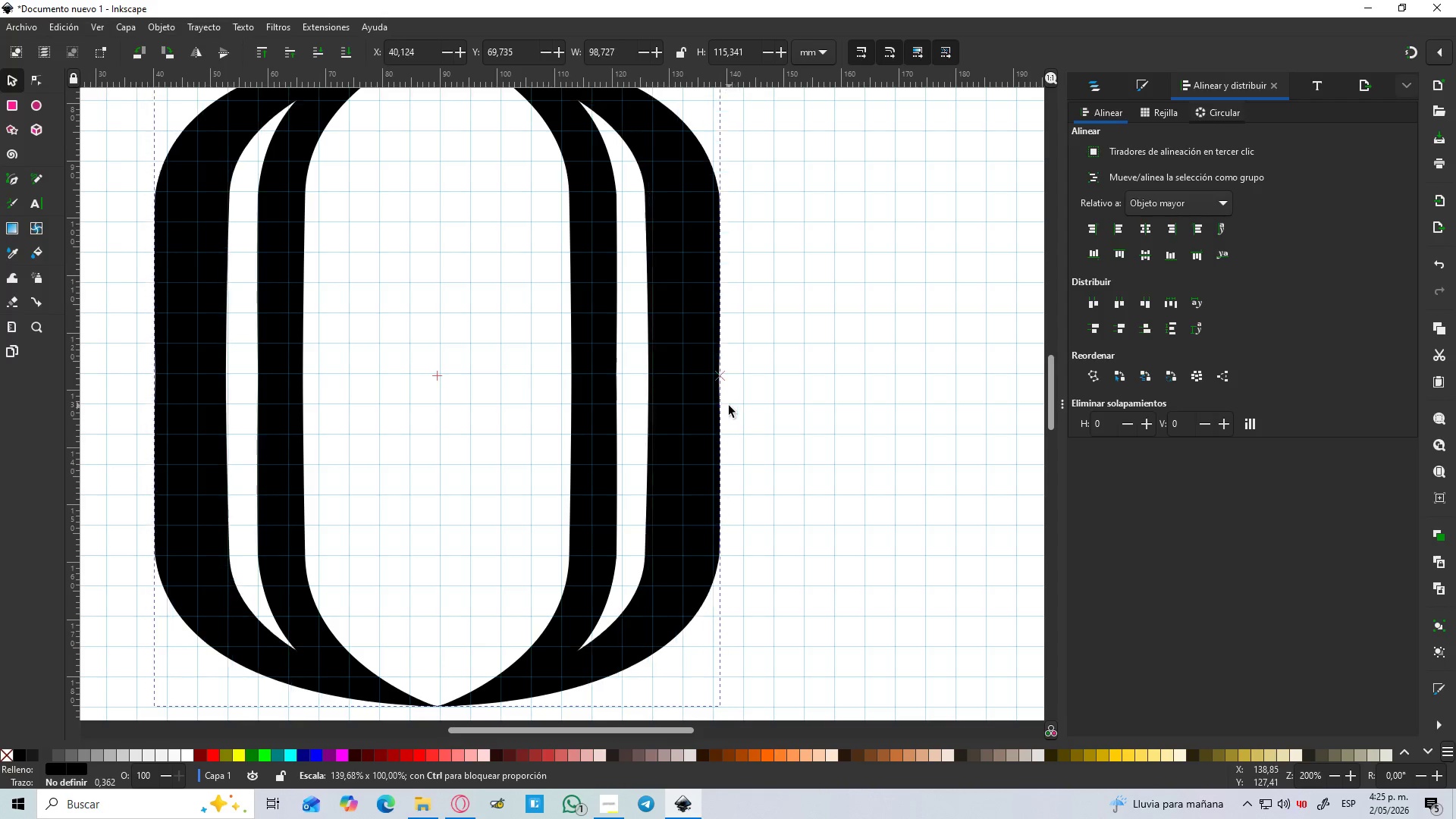 
hold_key(key=ShiftLeft, duration=0.95)
 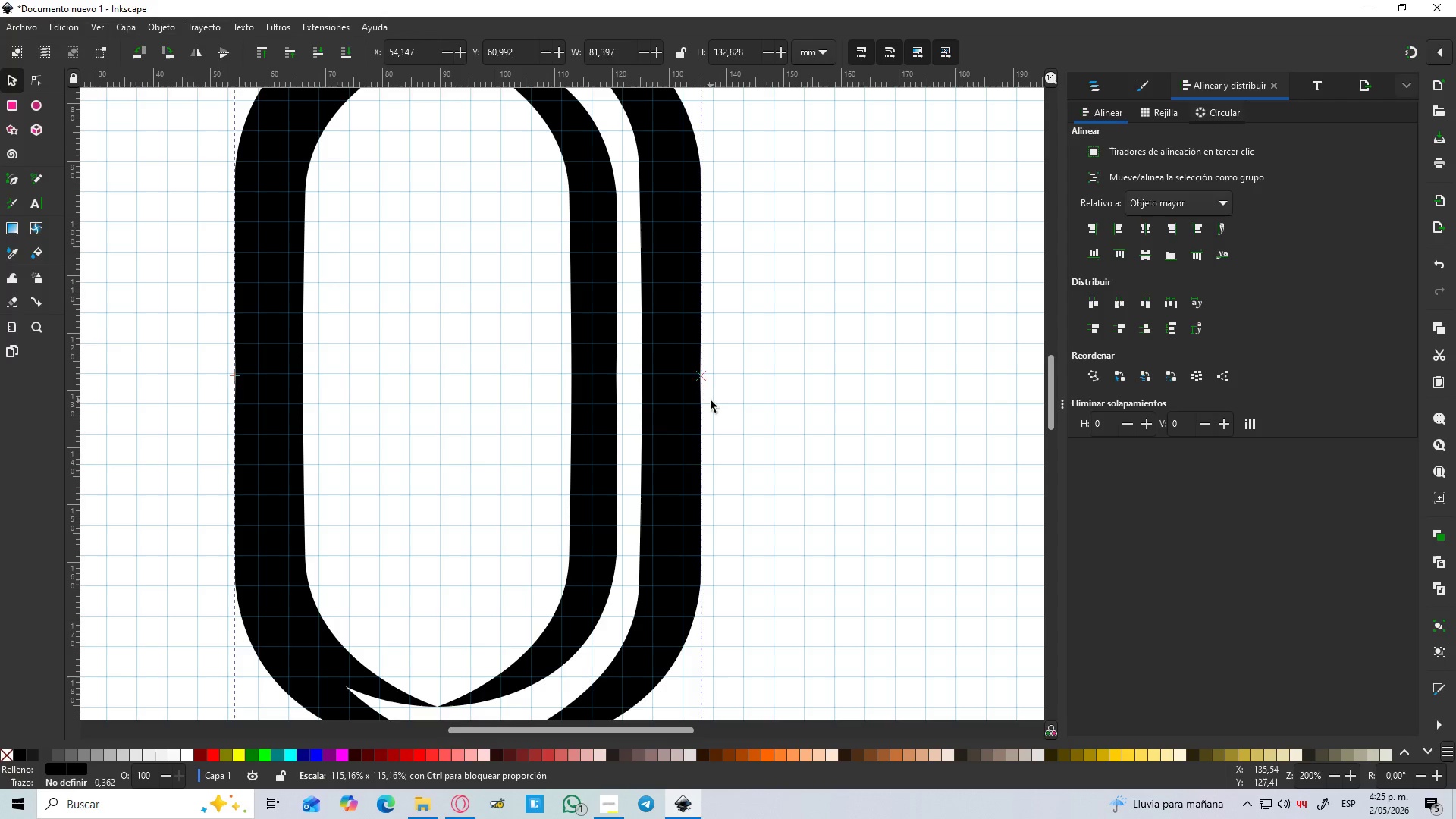 
hold_key(key=ShiftLeft, duration=1.52)
 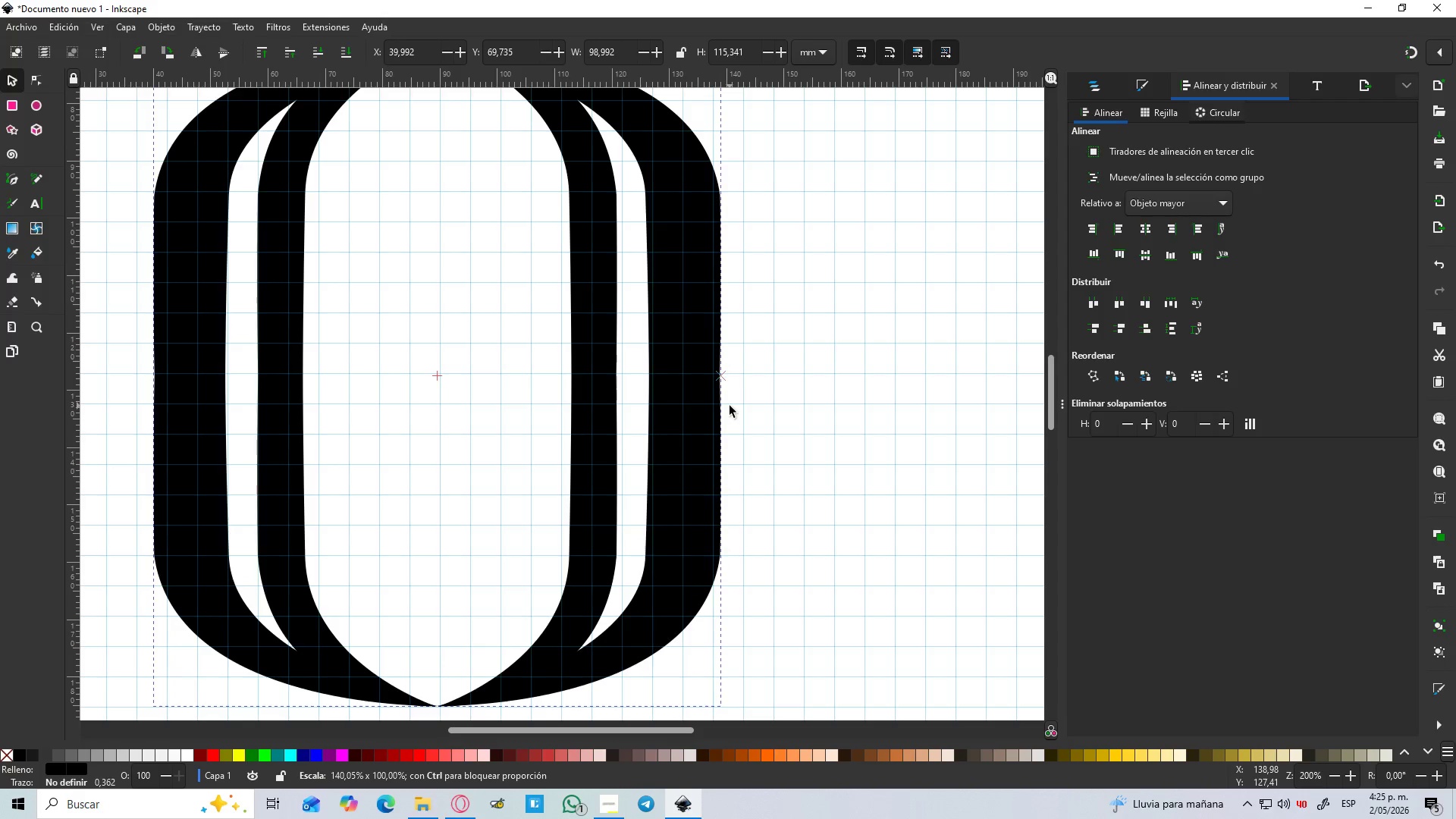 
hold_key(key=ShiftLeft, duration=1.52)
 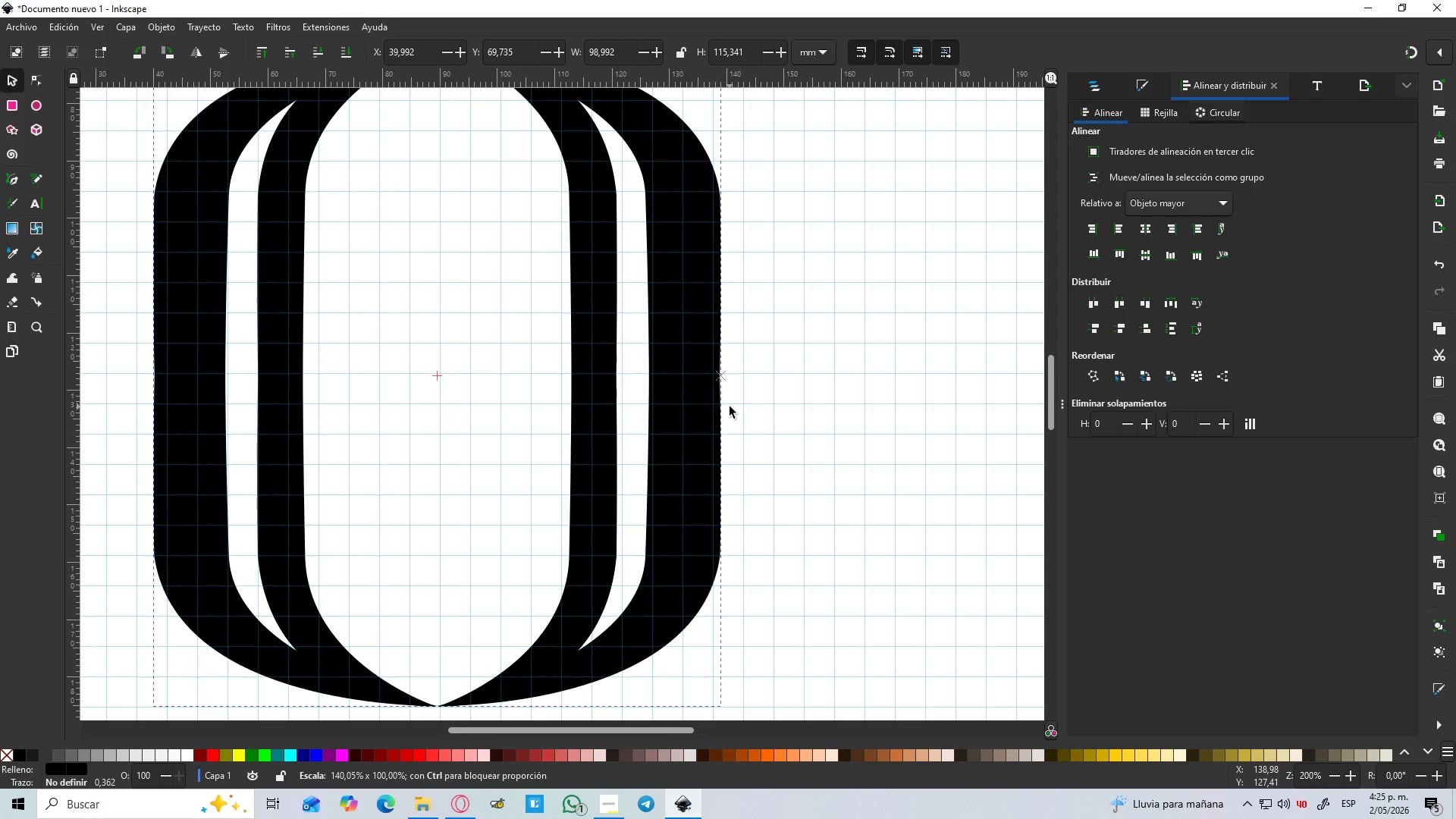 
hold_key(key=ShiftLeft, duration=0.89)
 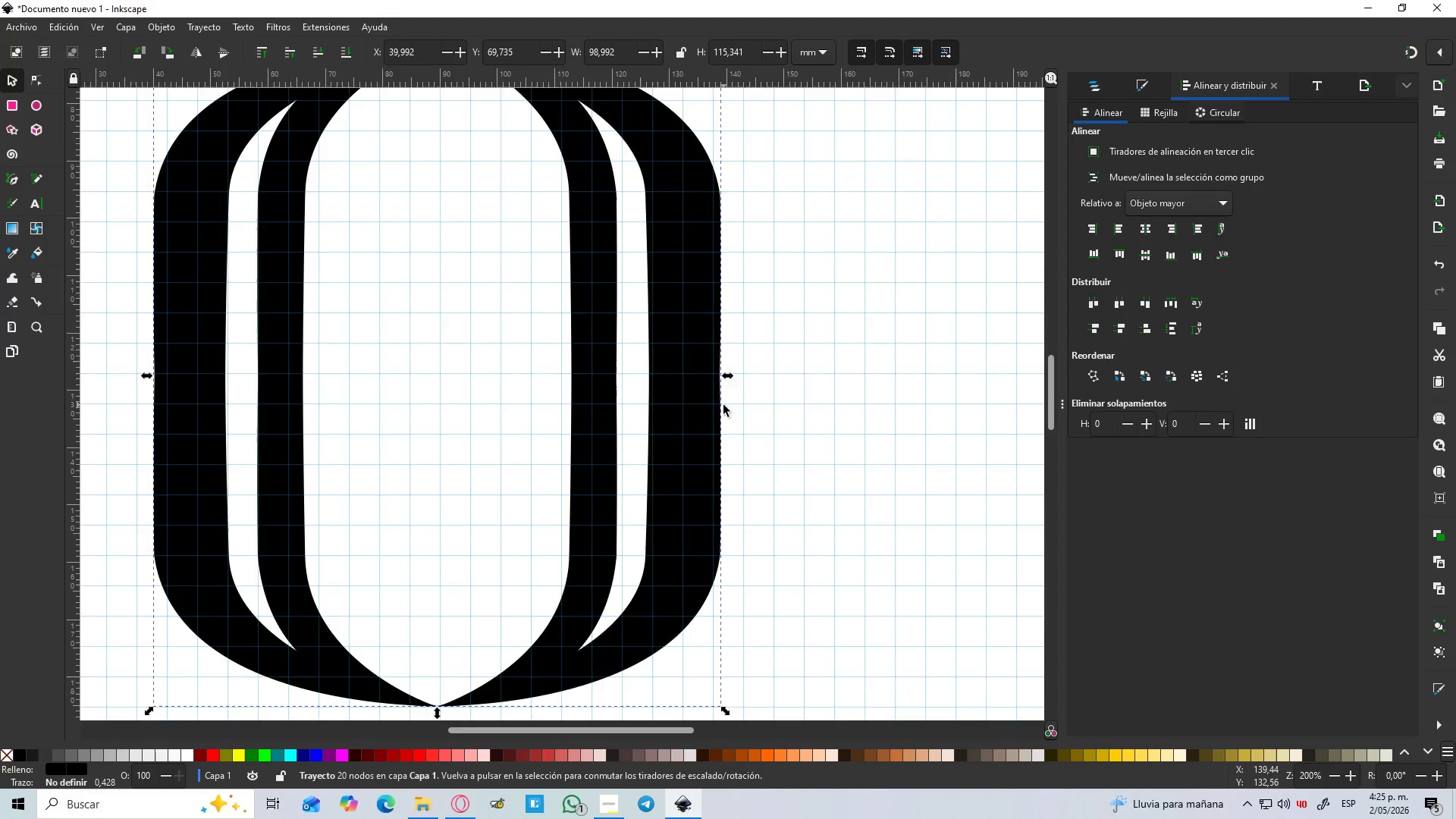 
hold_key(key=ControlLeft, duration=1.52)
scroll: coordinate [723, 405], scroll_direction: down, amount: 5.0
 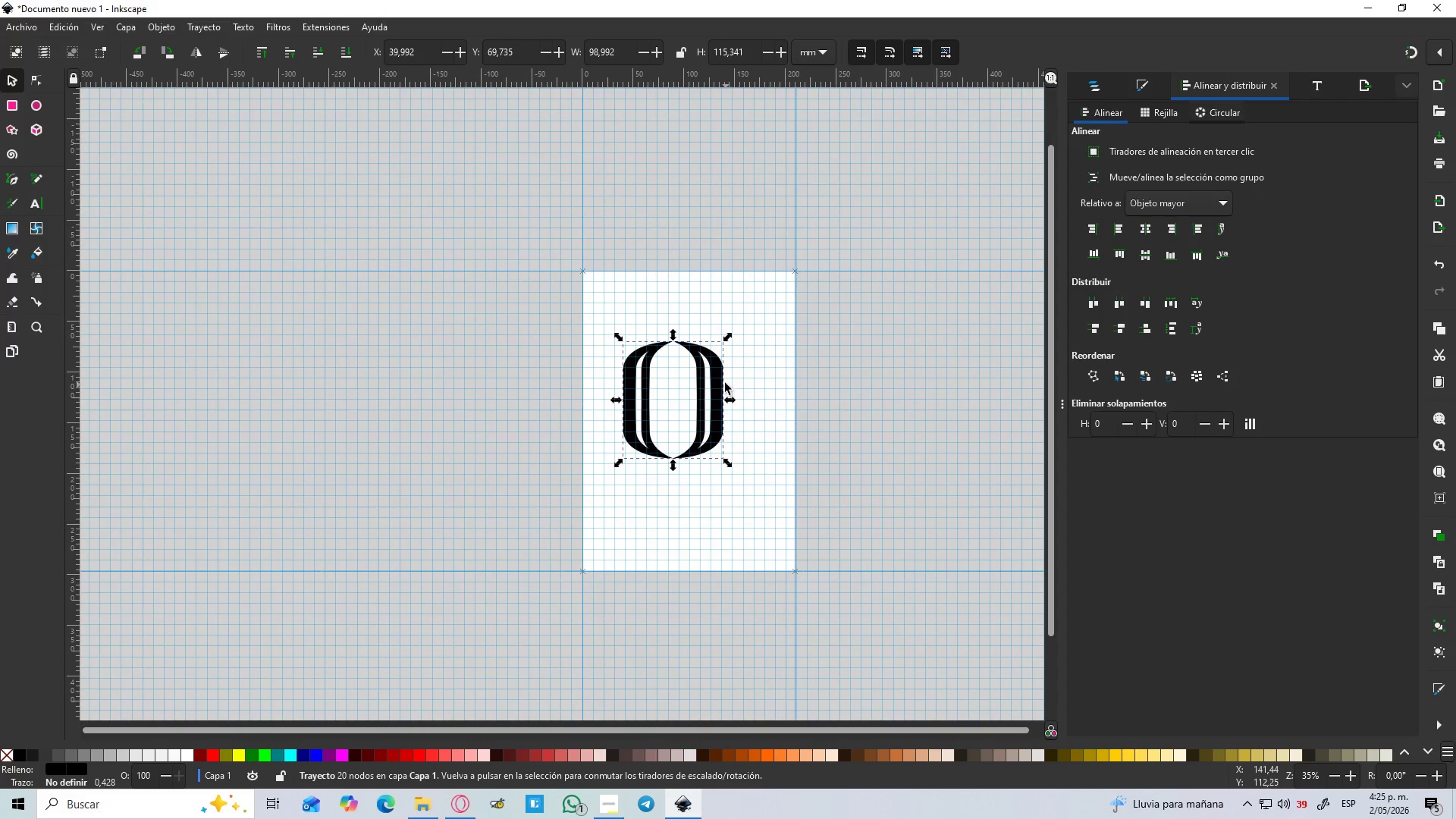 
hold_key(key=ControlLeft, duration=0.64)
 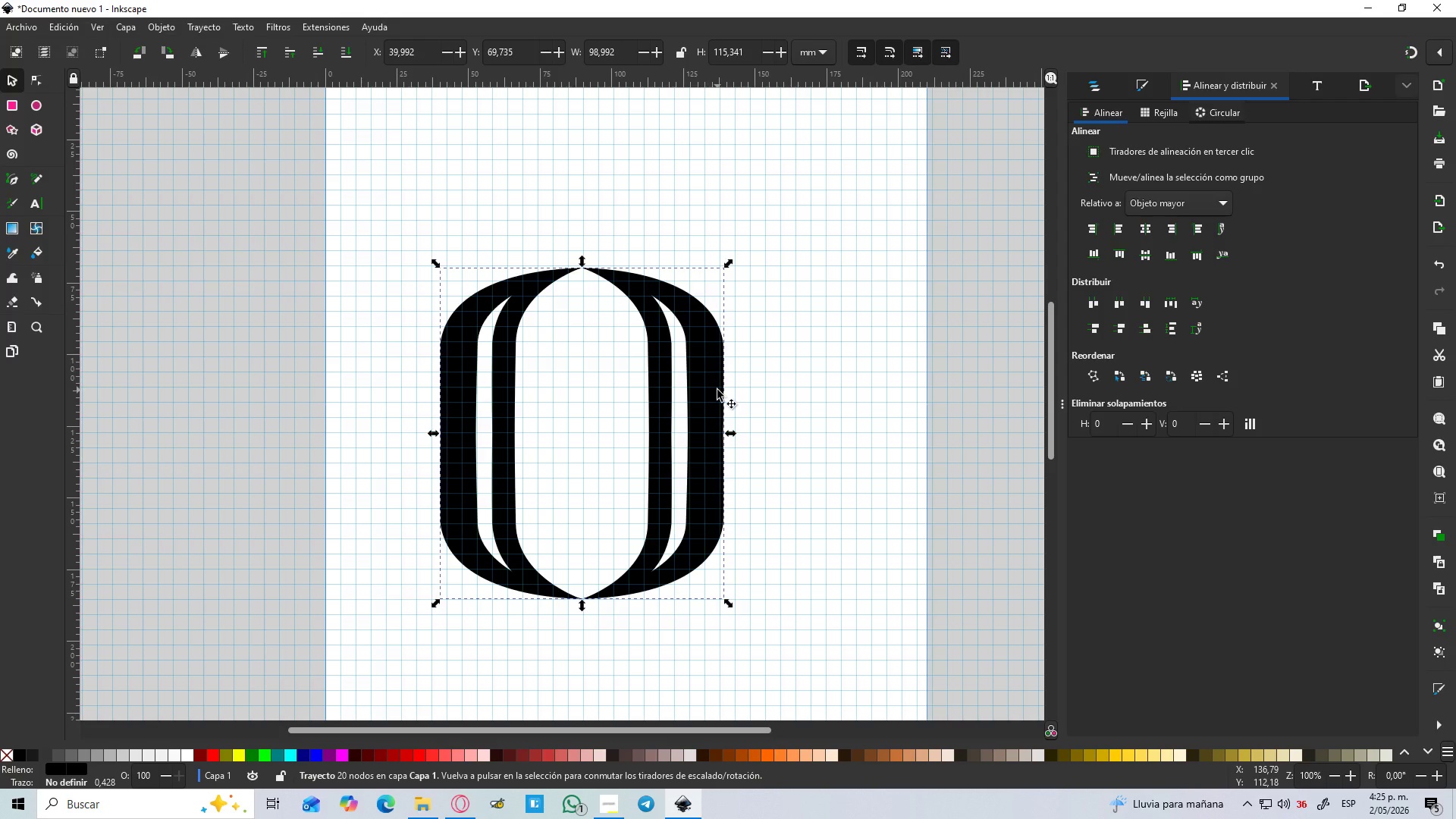 
scroll: coordinate [723, 381], scroll_direction: up, amount: 3.0
 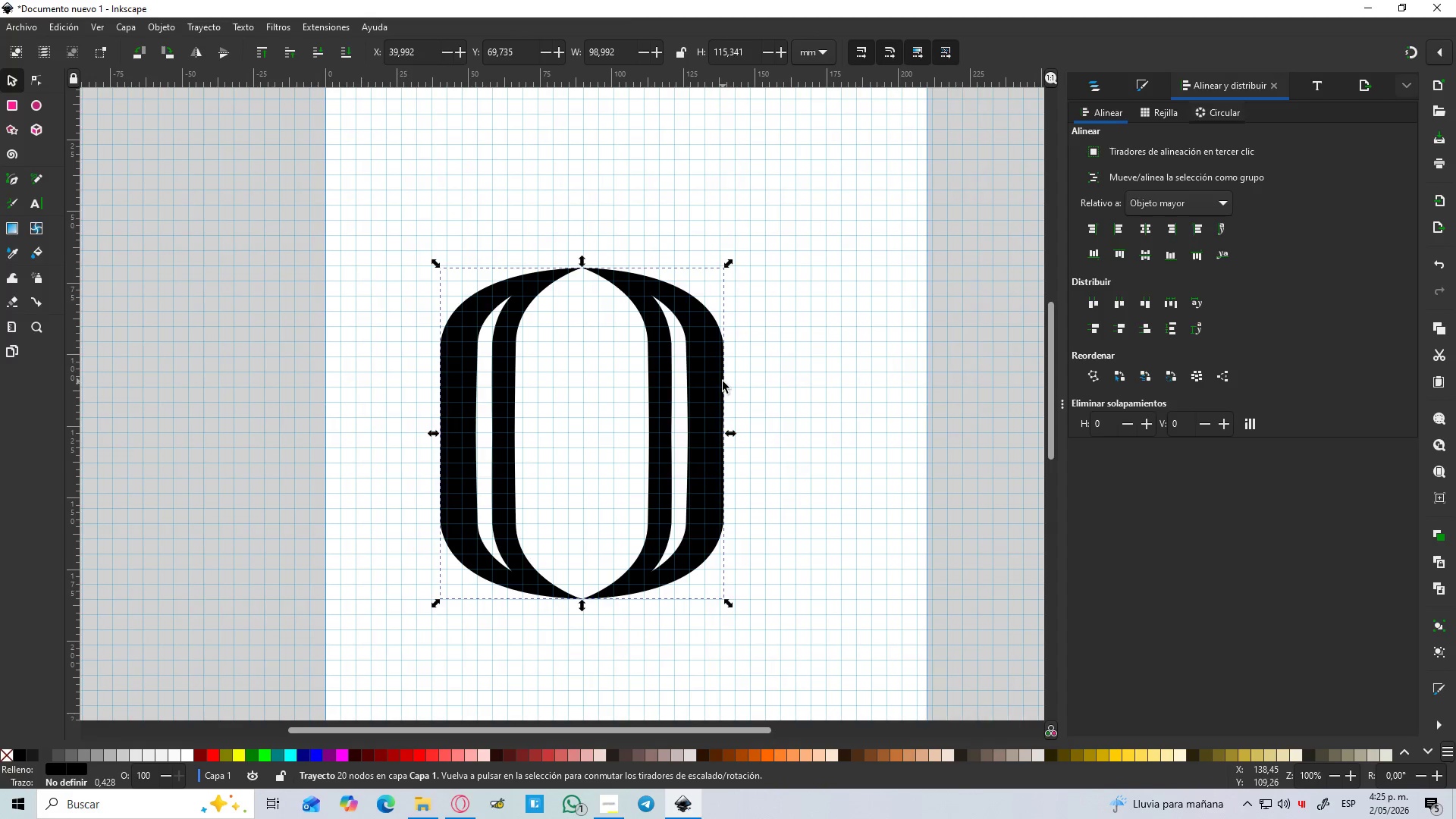 
wait(12.52)
 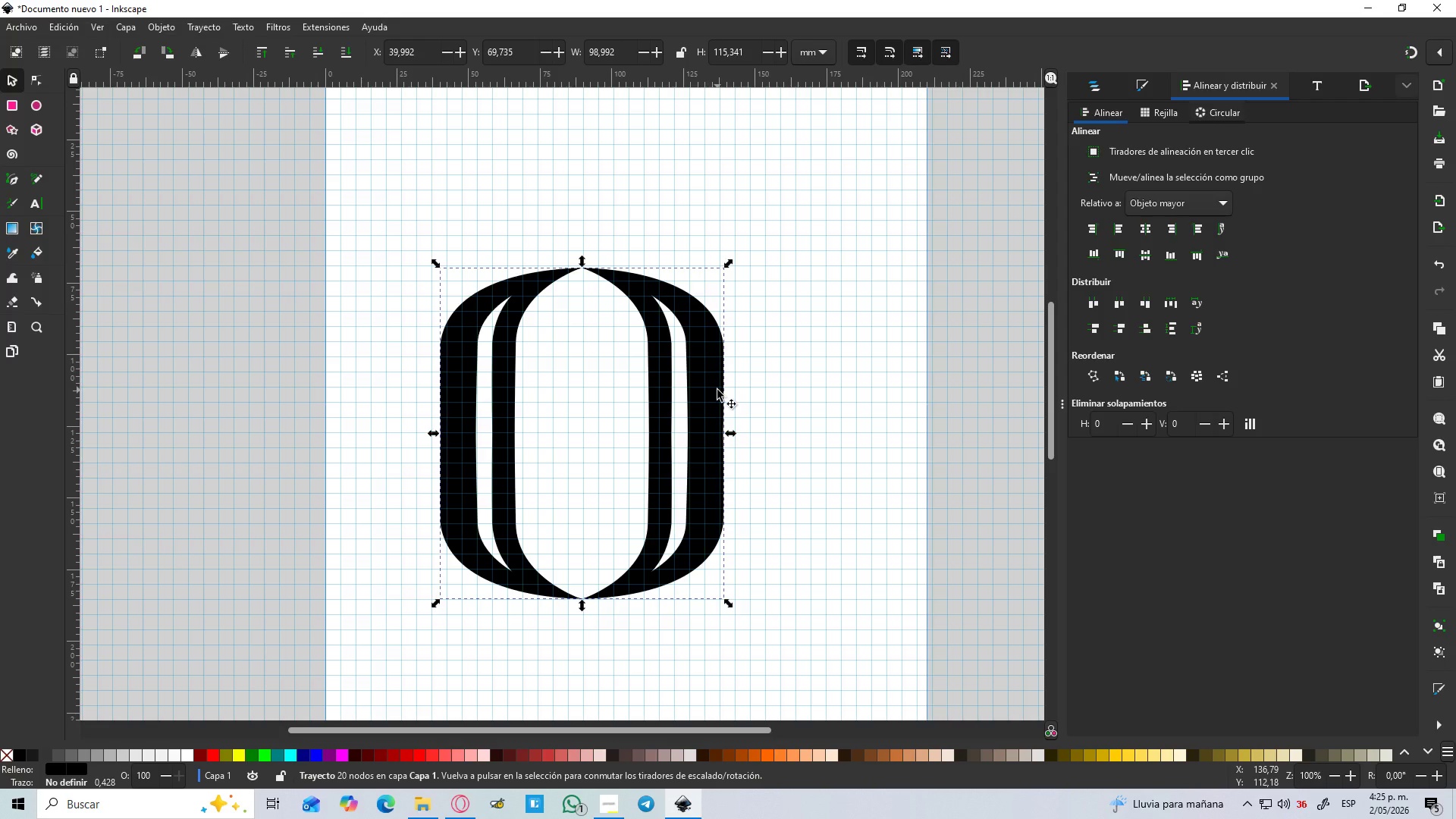 
key(Control+Z)
 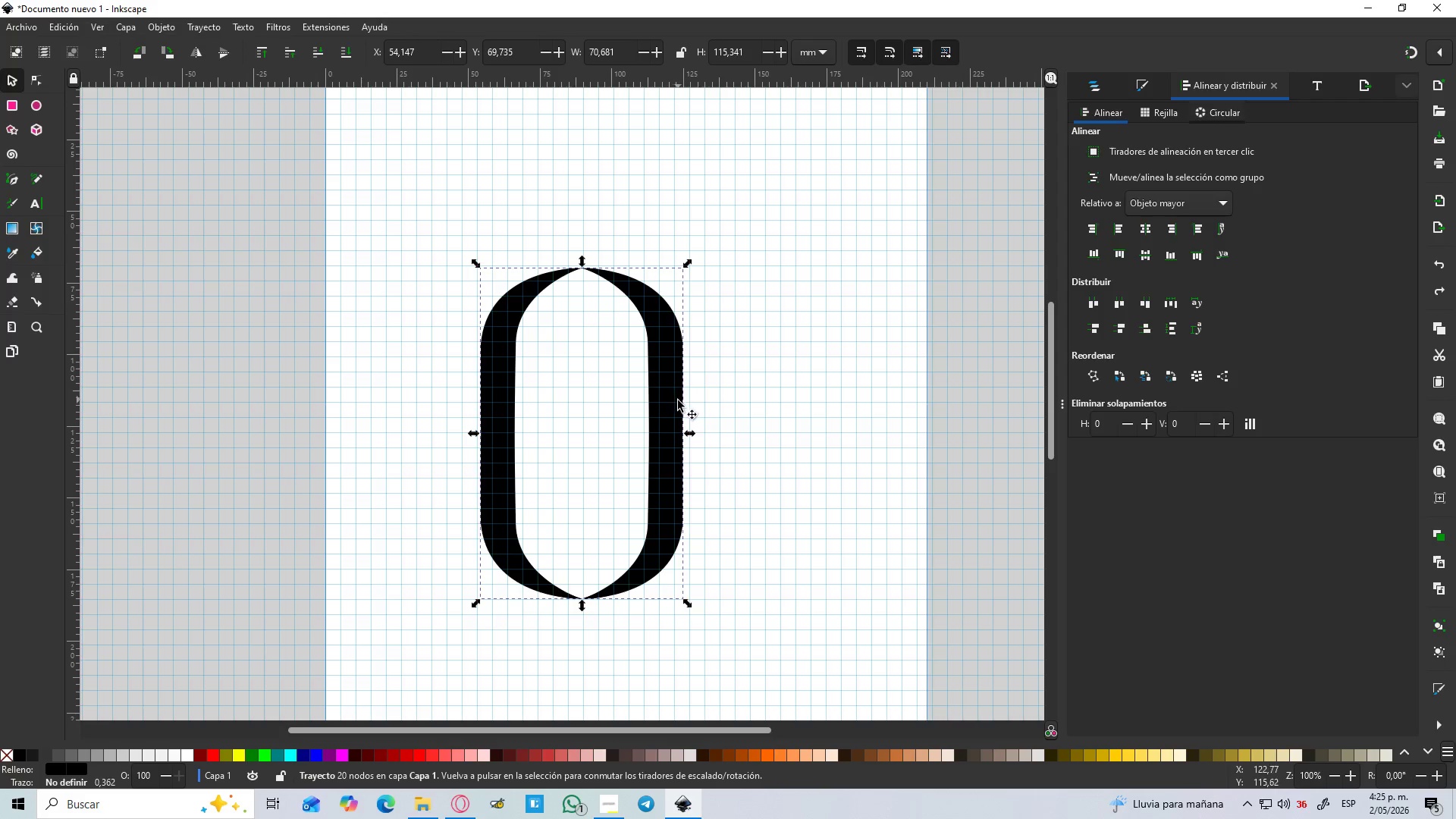 
hold_key(key=ControlLeft, duration=1.5)
 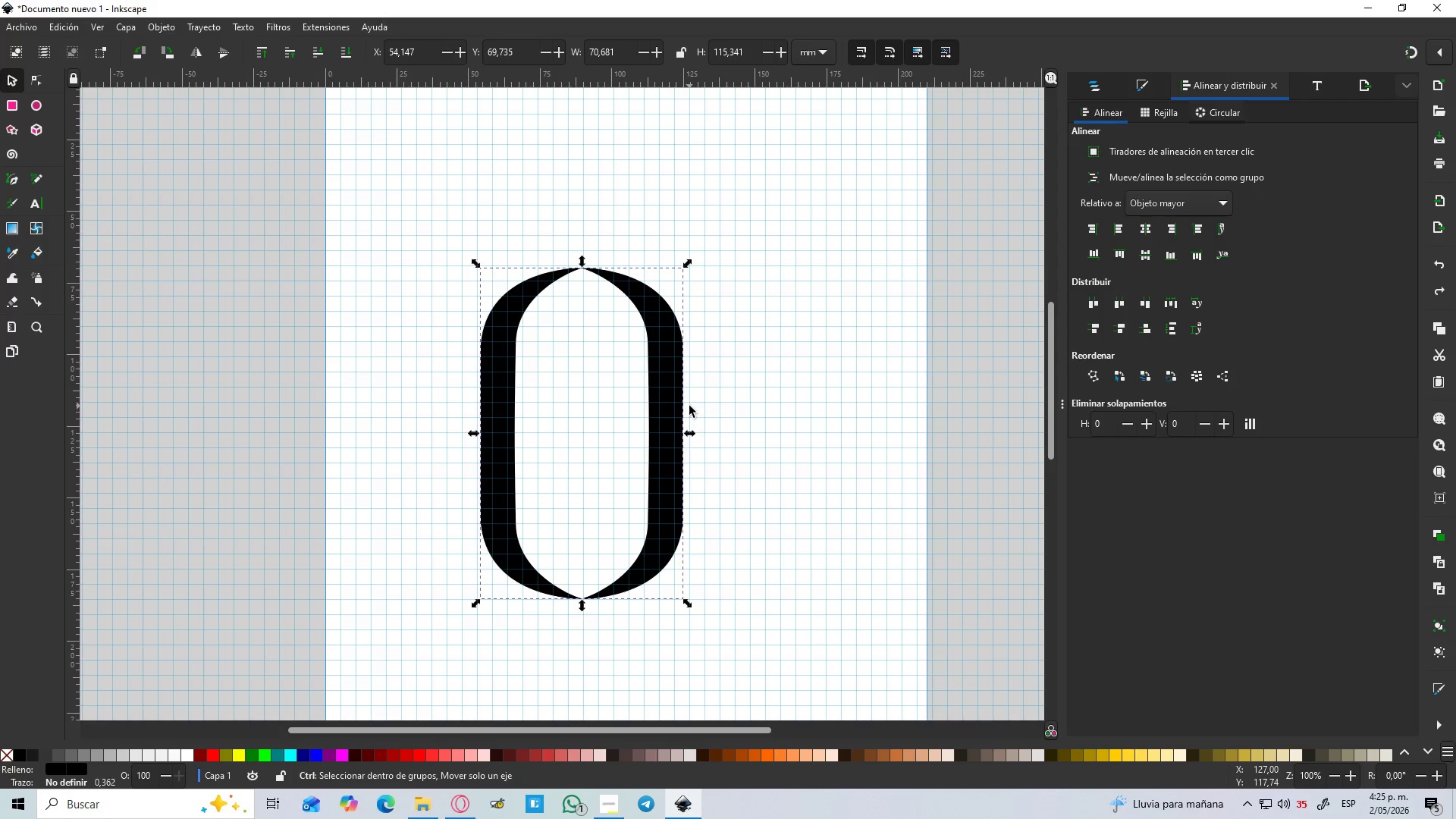 
hold_key(key=ControlLeft, duration=1.52)
 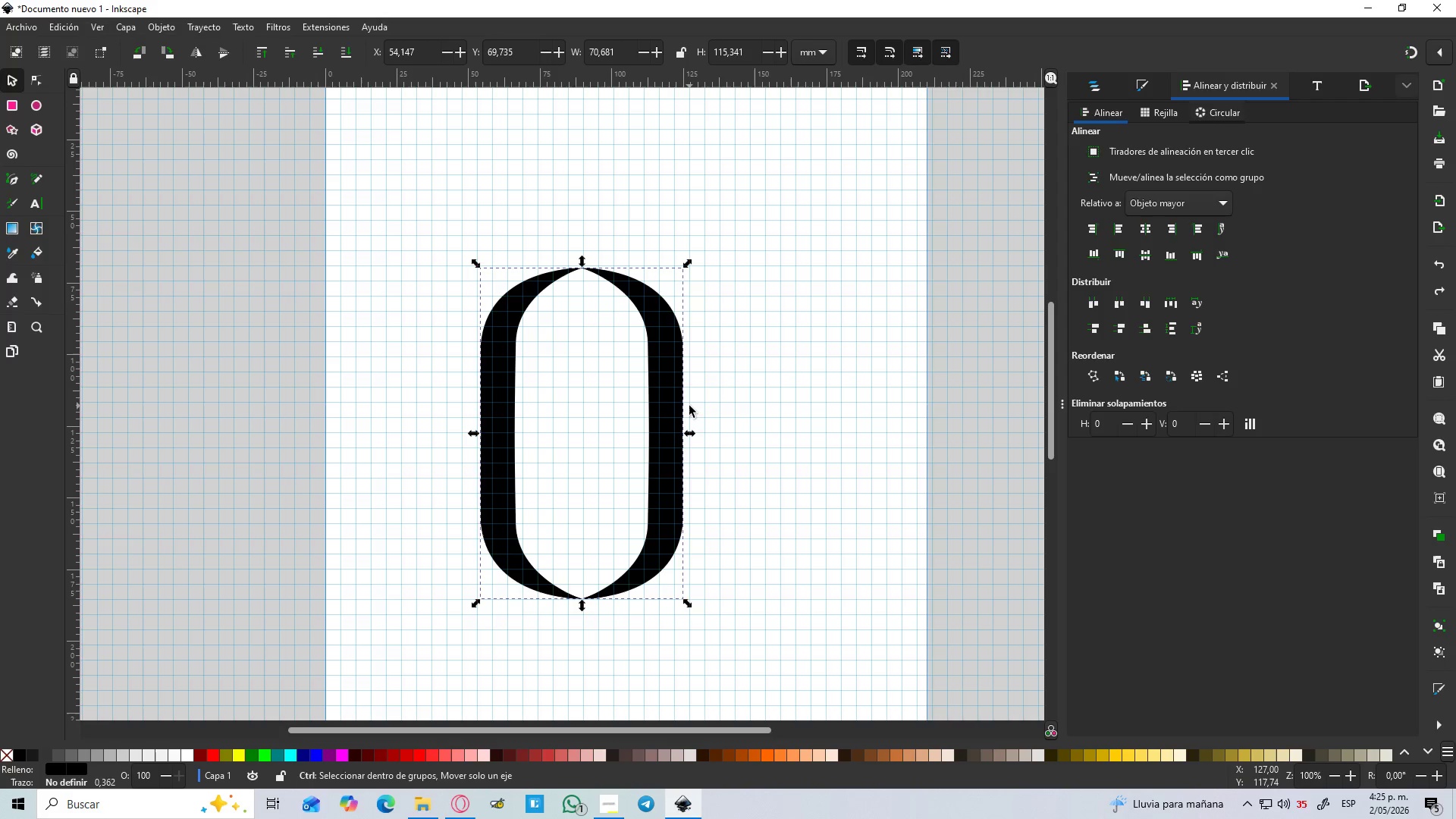 
key(Control+ControlLeft)
 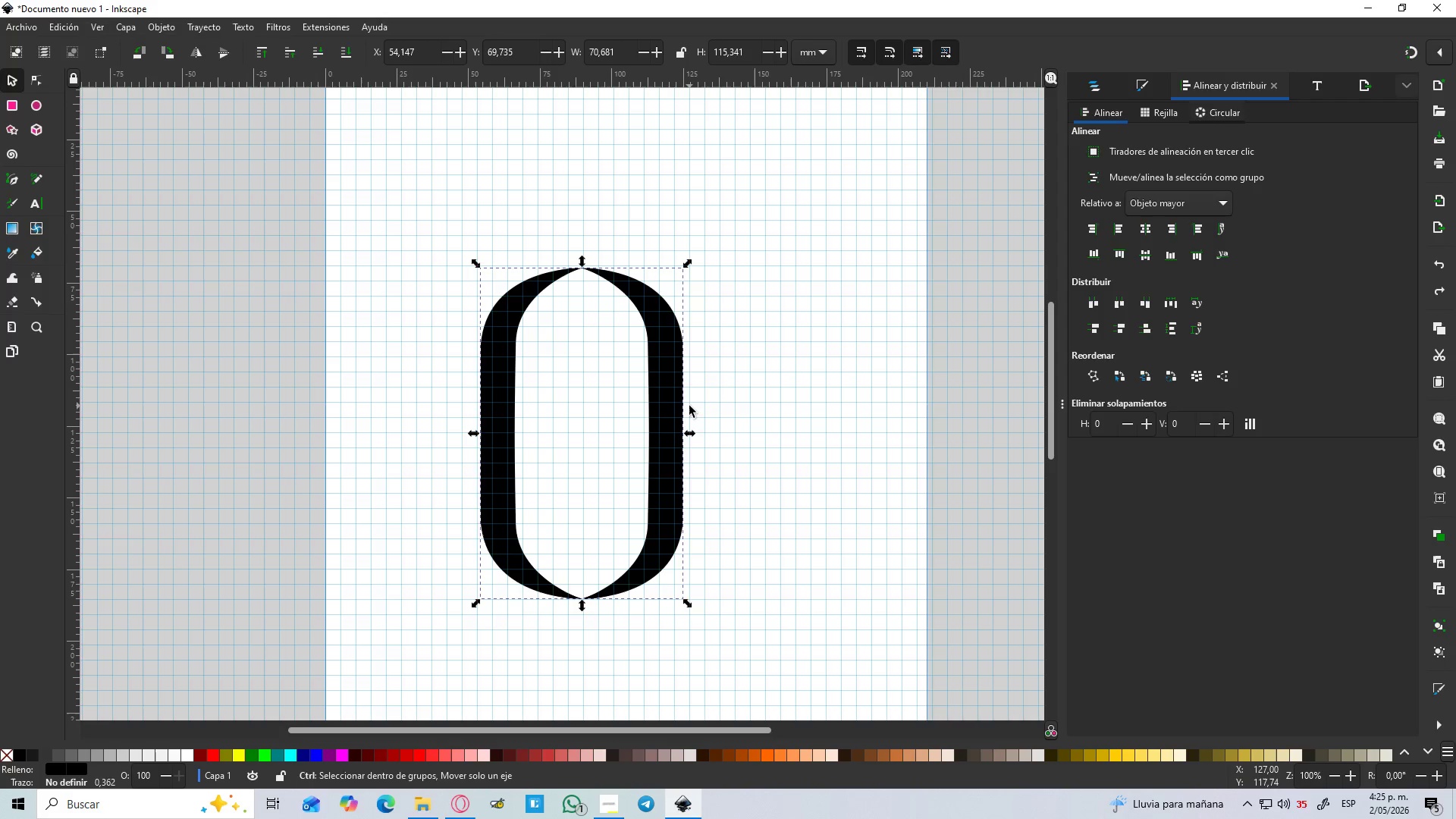 
key(Control+ControlLeft)
 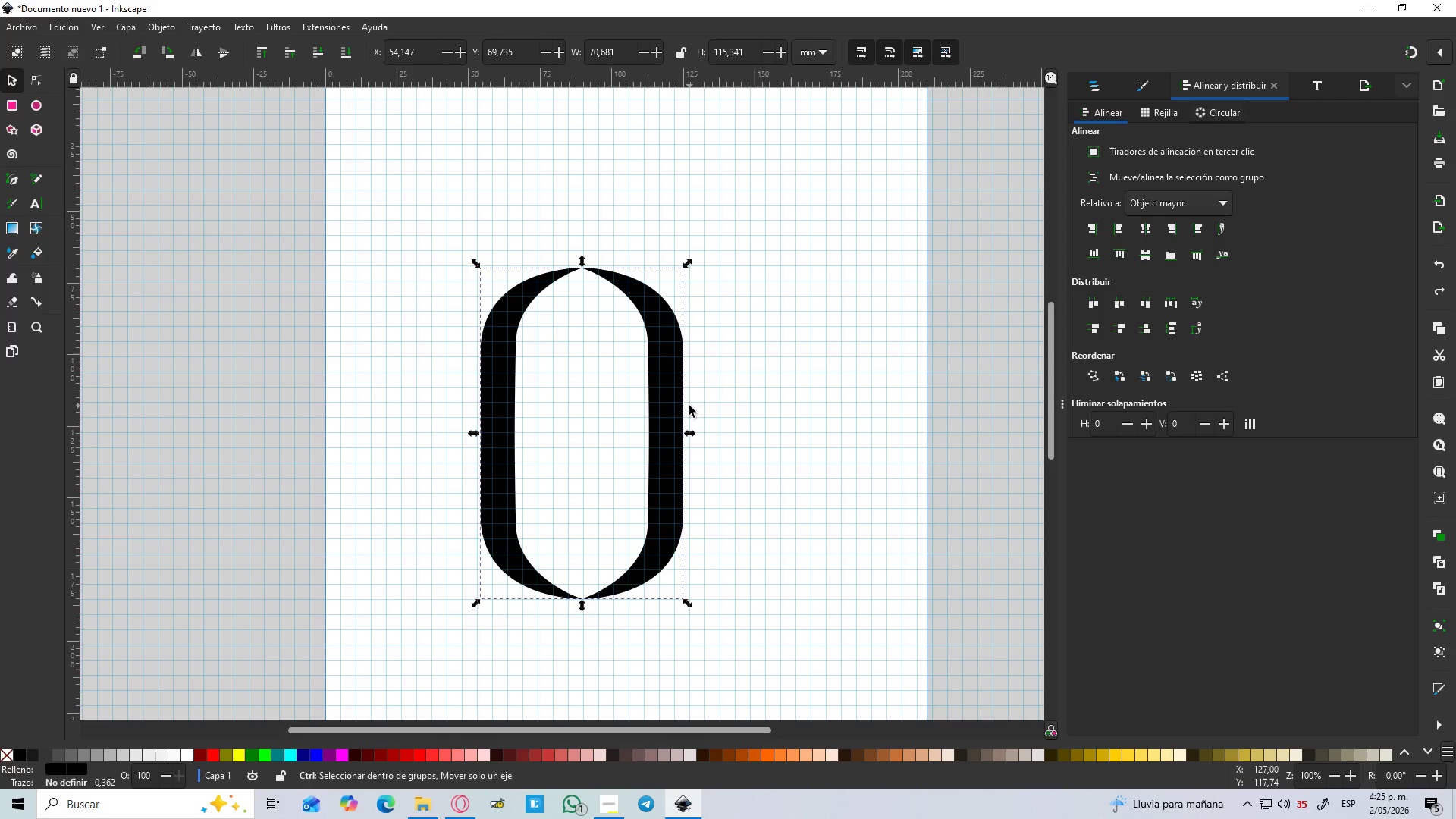 
key(Control+ControlLeft)
 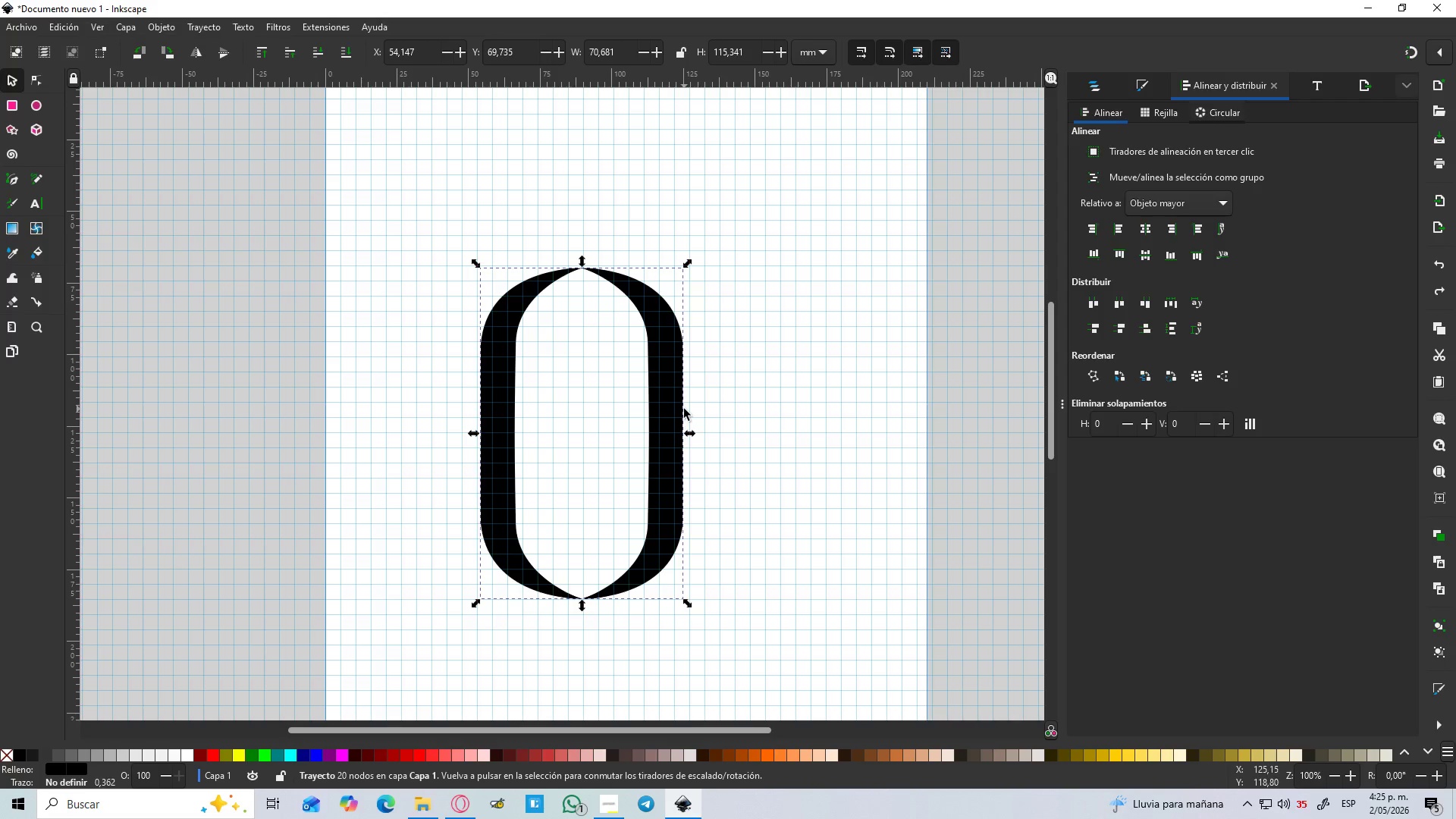 
hold_key(key=ControlLeft, duration=0.41)
 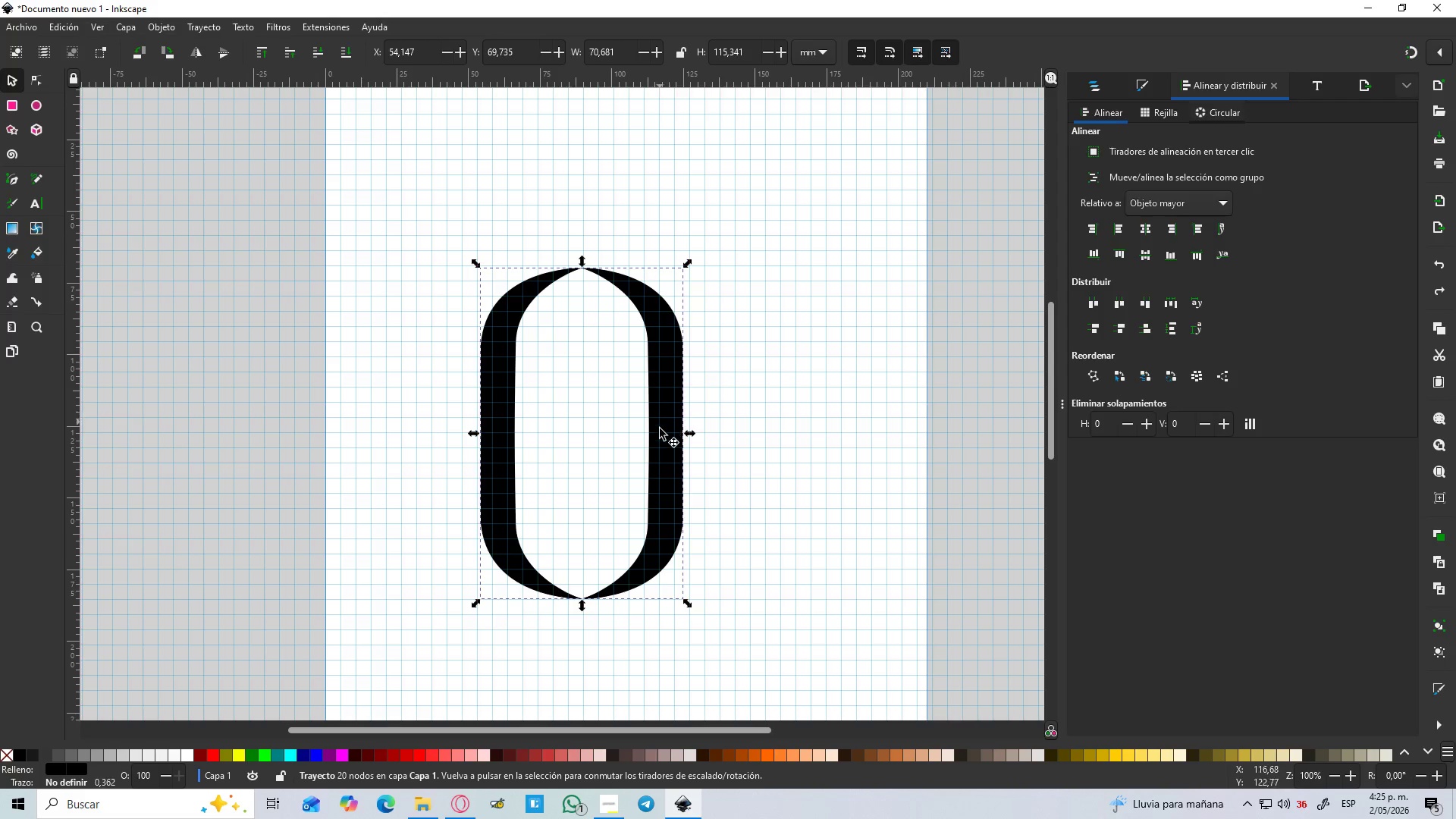 
left_click_drag(start_coordinate=[660, 433], to_coordinate=[889, 443])
 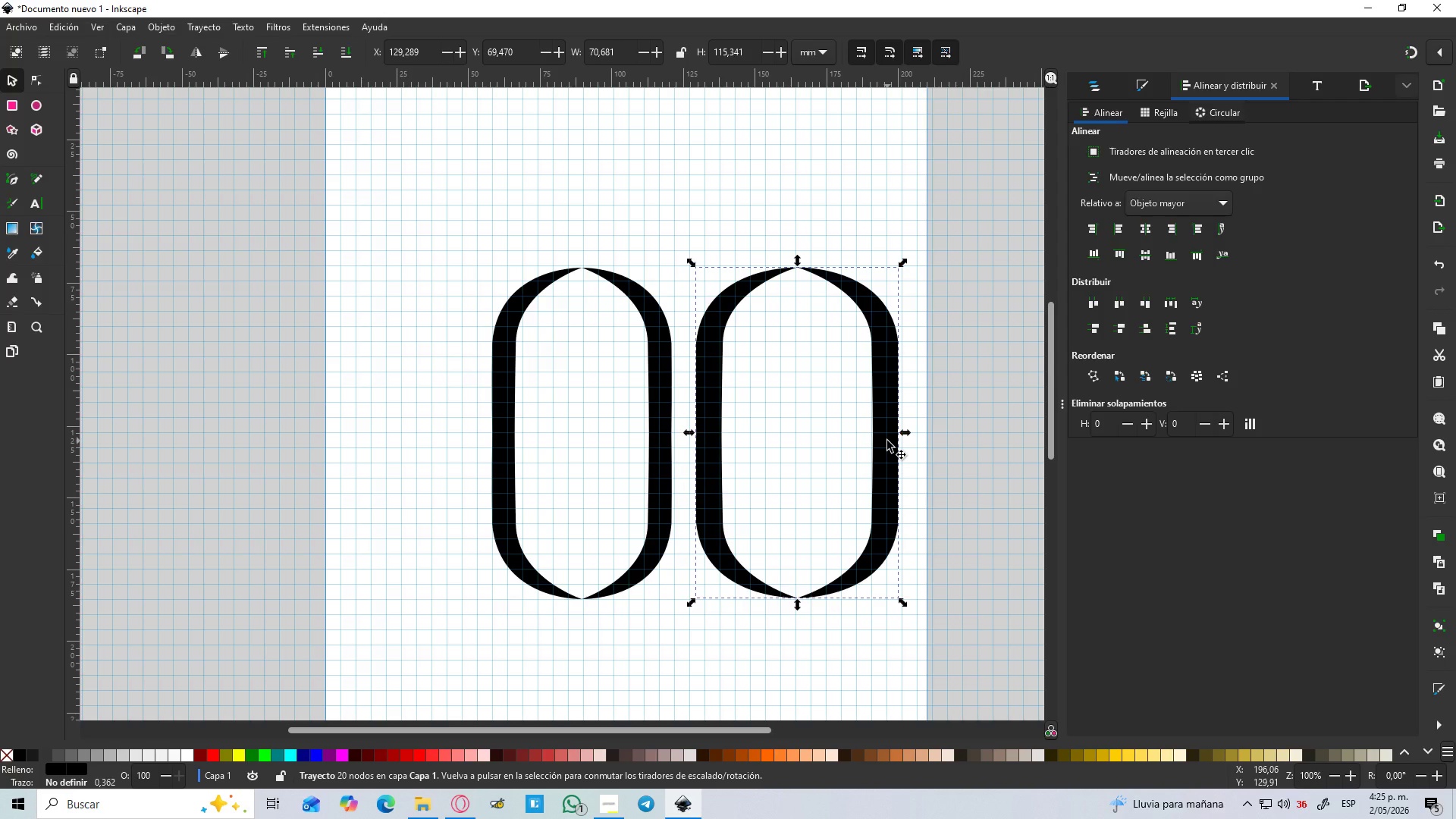 
key(Delete)
 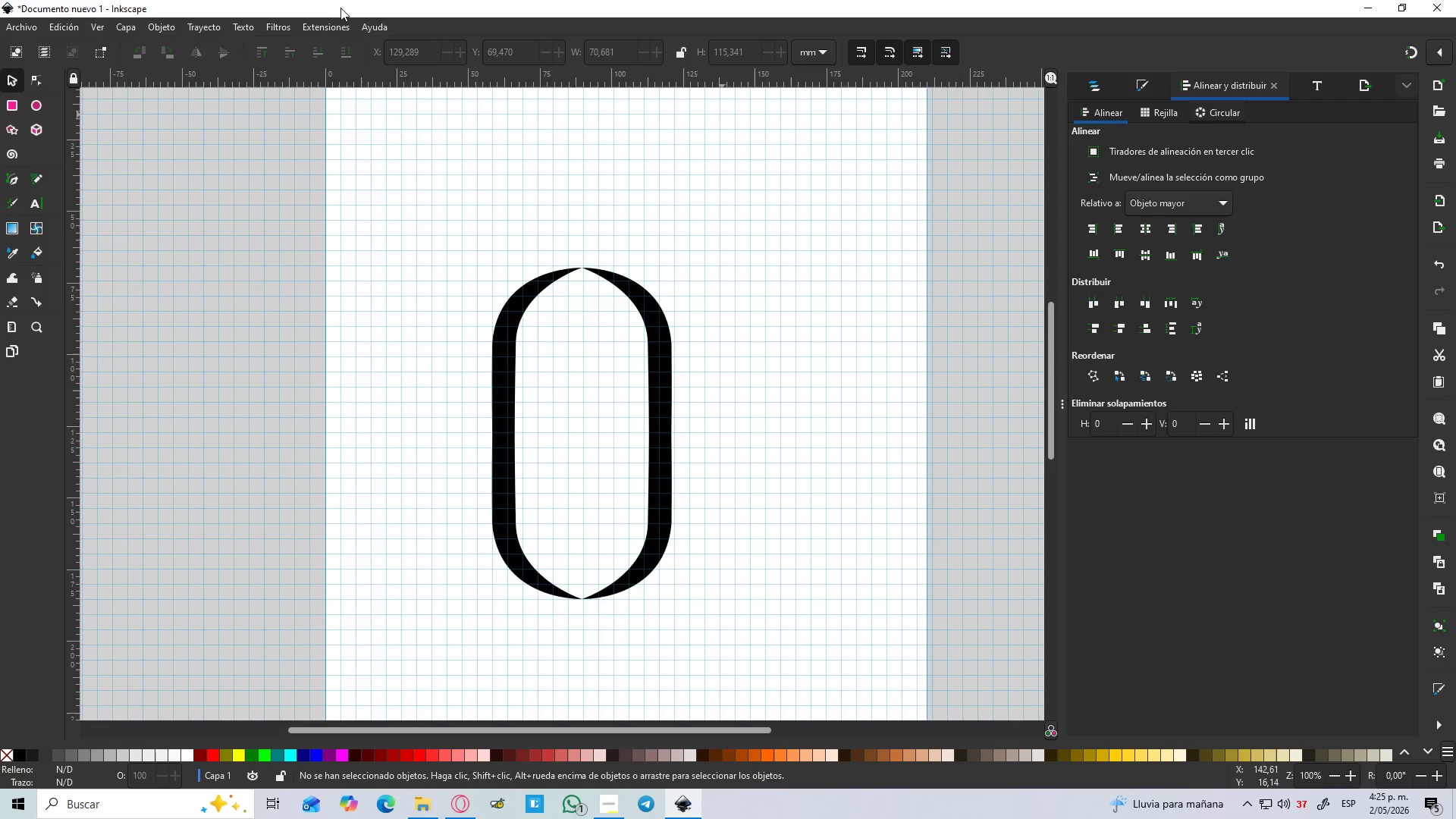 
wait(7.3)
 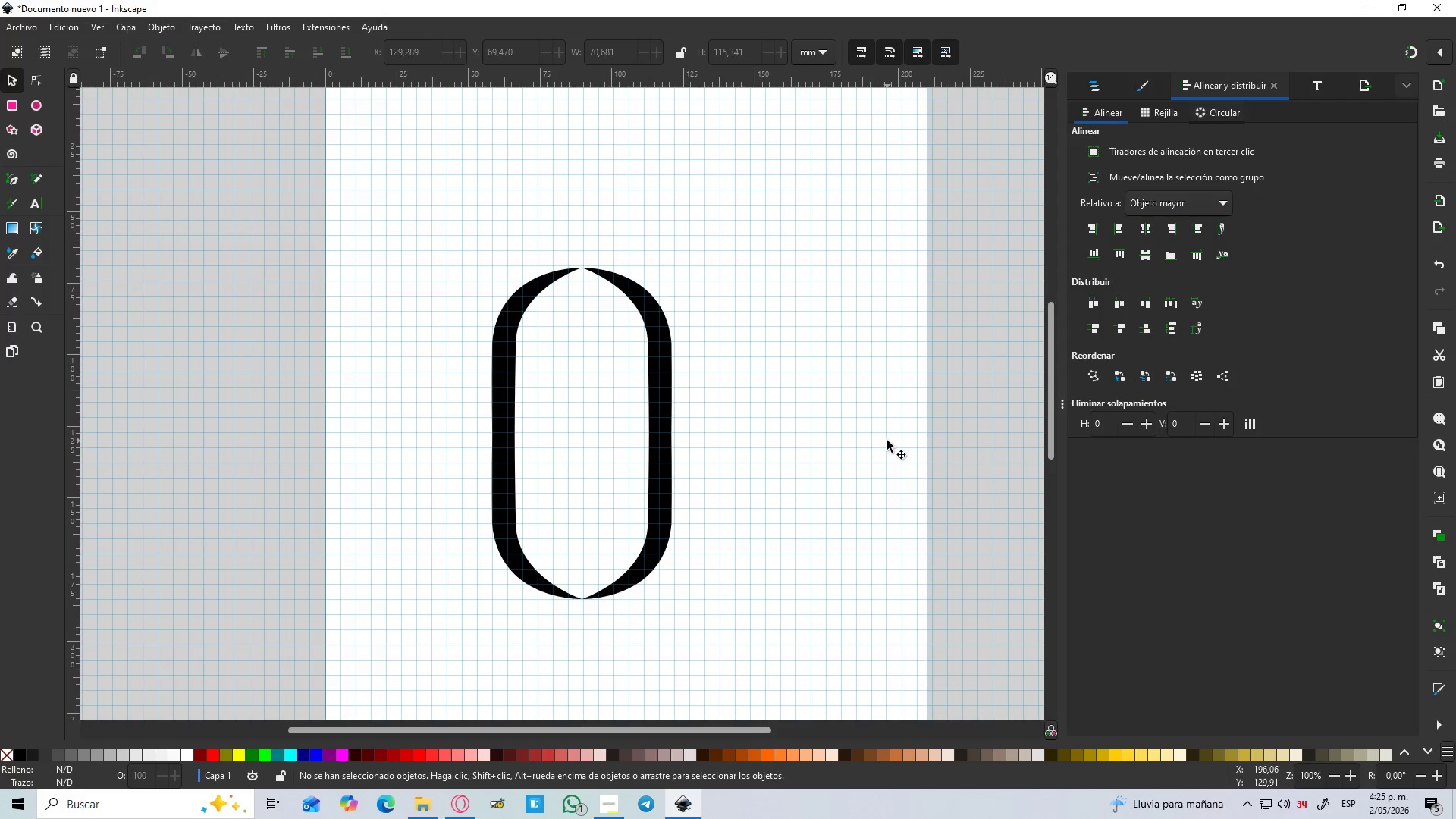 
hold_key(key=ControlLeft, duration=1.34)
scroll: coordinate [575, 275], scroll_direction: up, amount: 3.0
 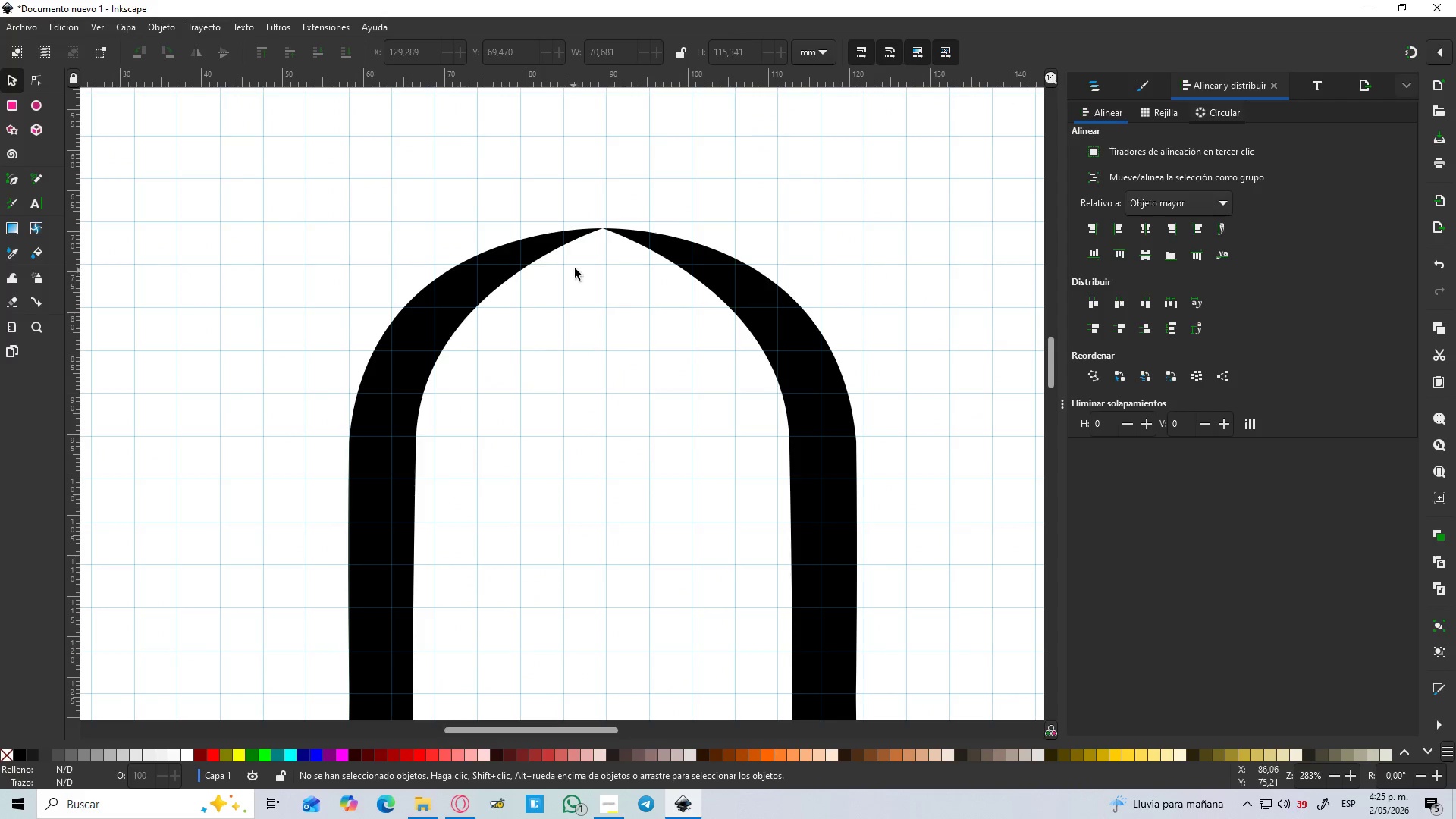 
key(B)
 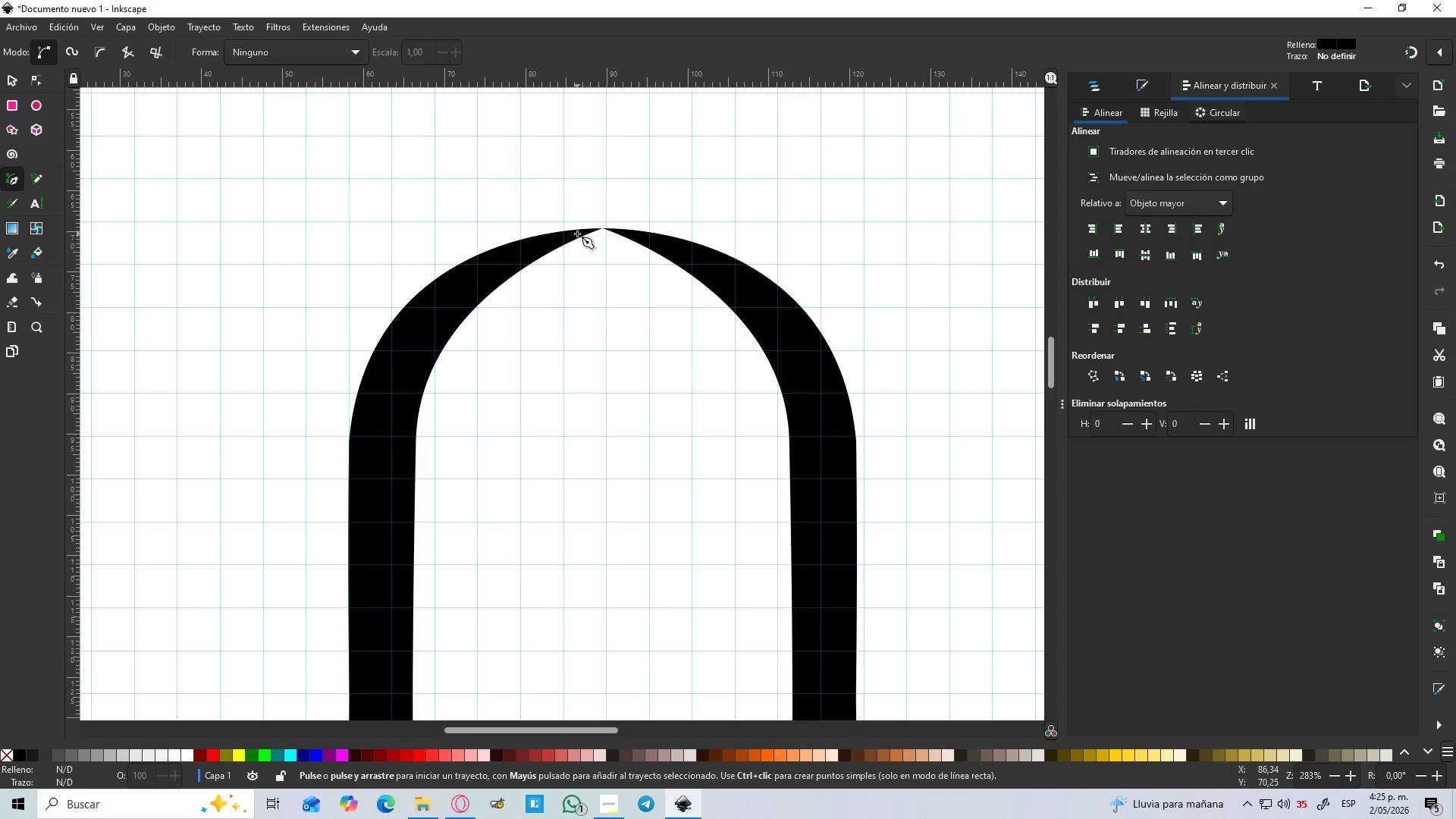 
left_click([577, 234])
 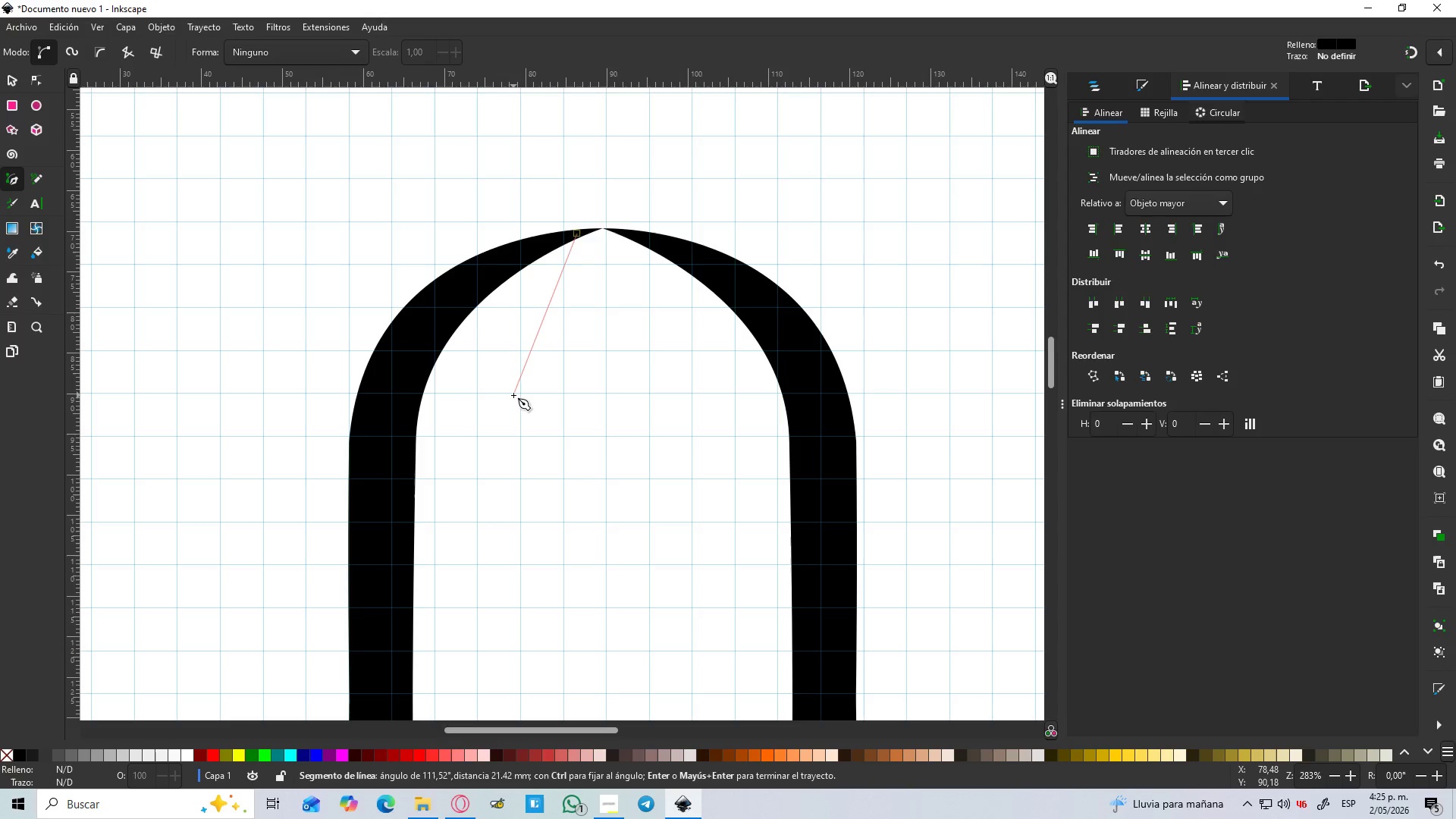 
left_click_drag(start_coordinate=[513, 395], to_coordinate=[555, 530])
 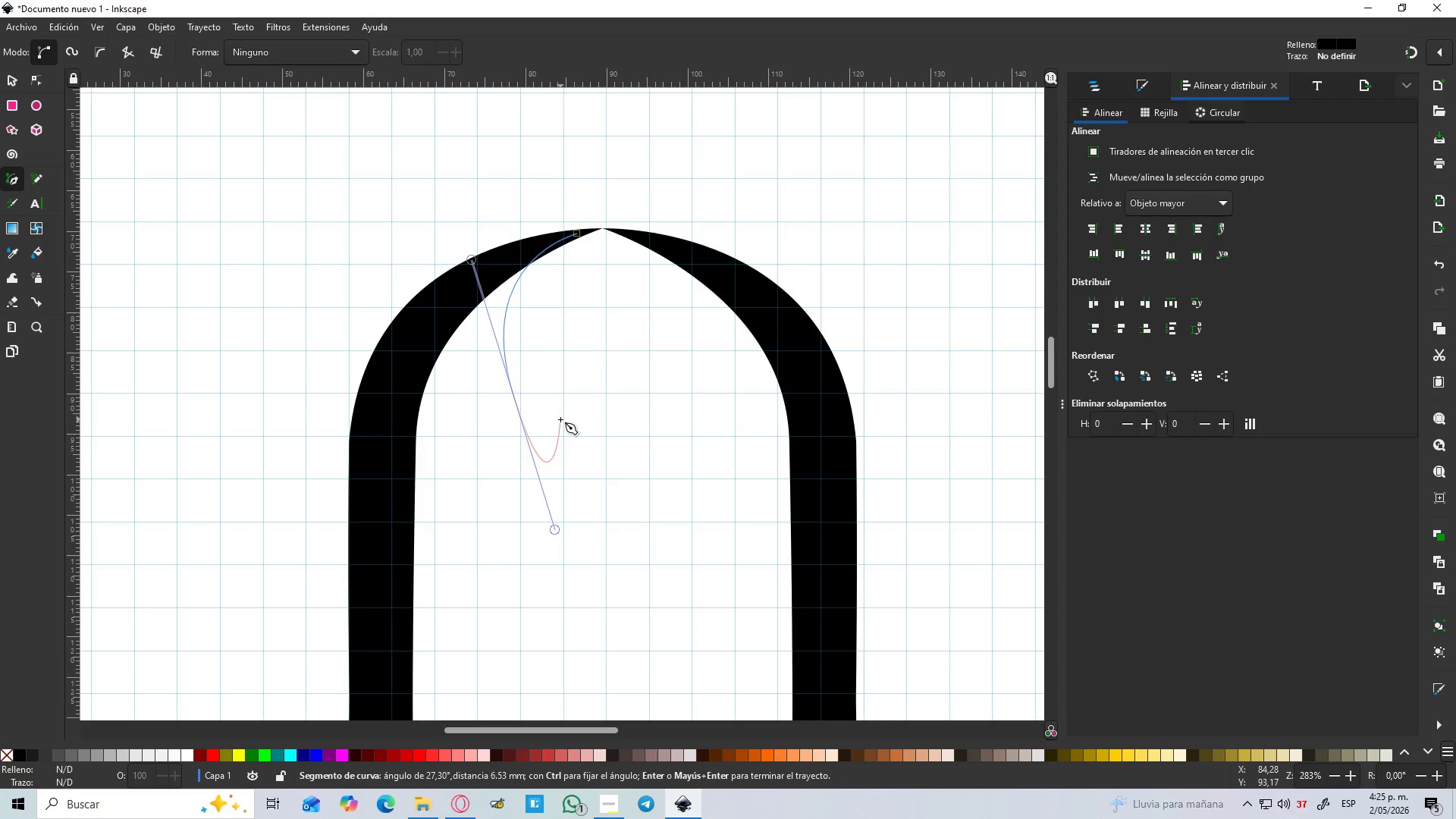 
key(Shift+L)
 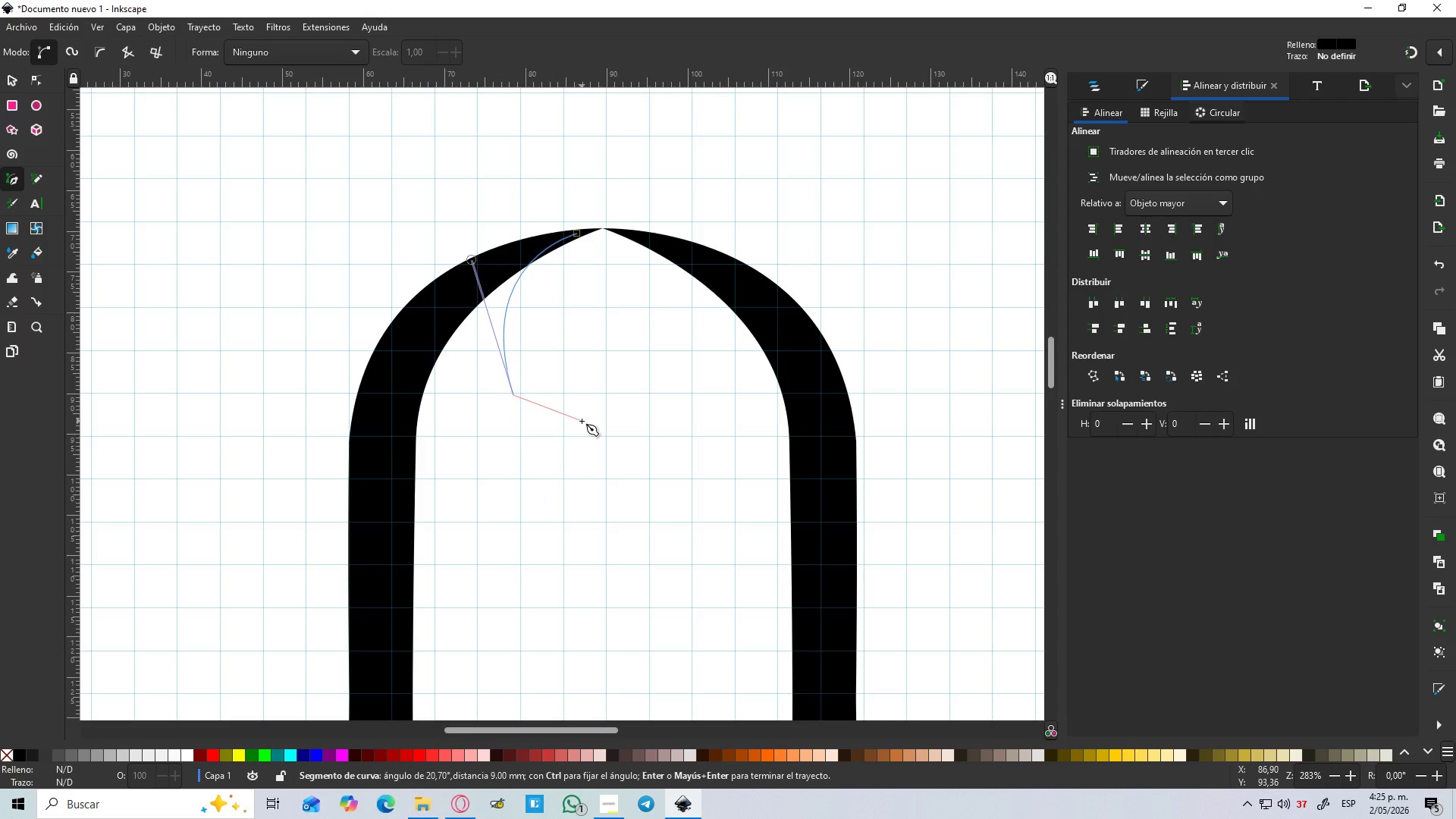 
key(Control+Z)
 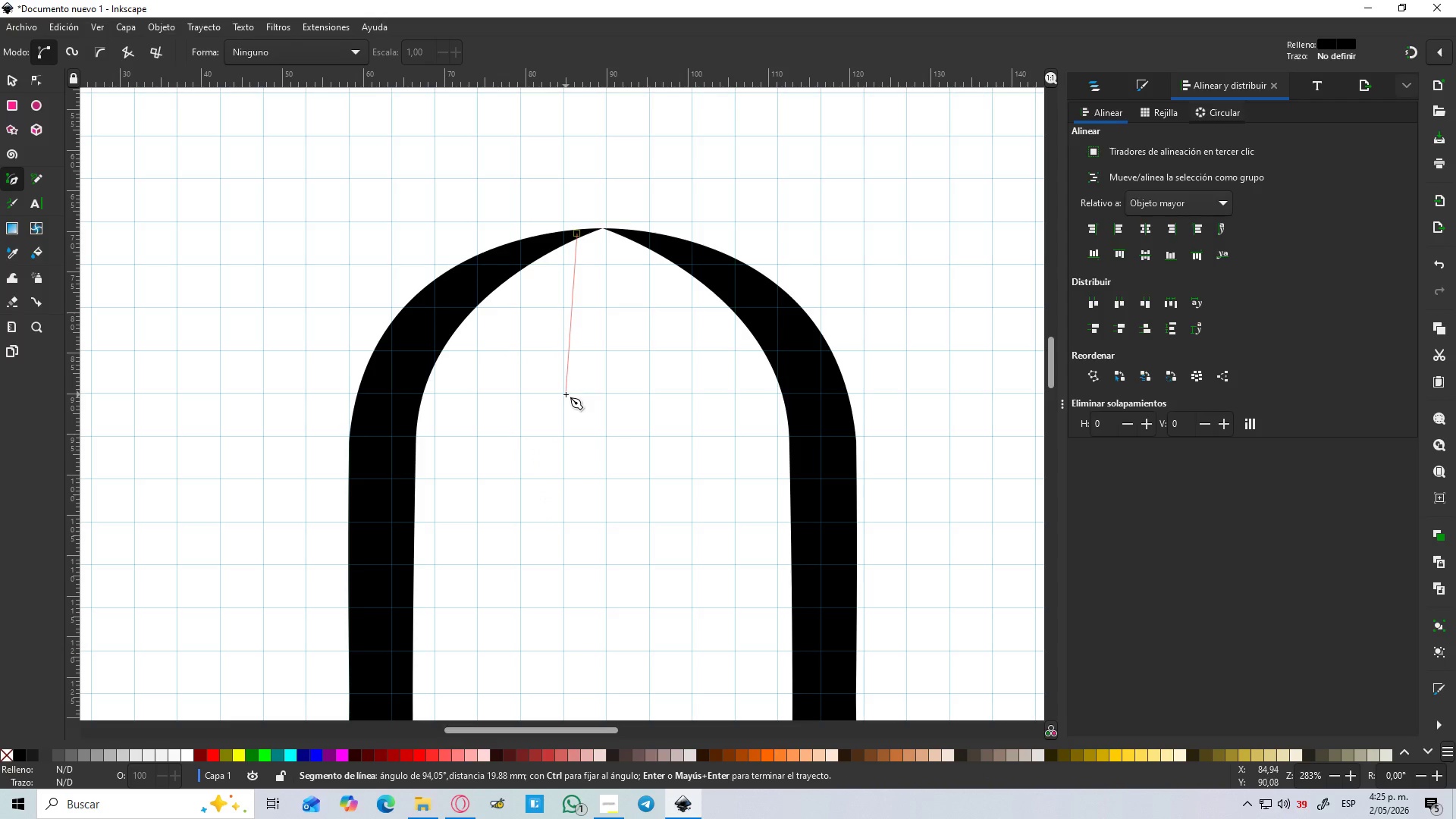 
left_click_drag(start_coordinate=[565, 394], to_coordinate=[670, 488])
 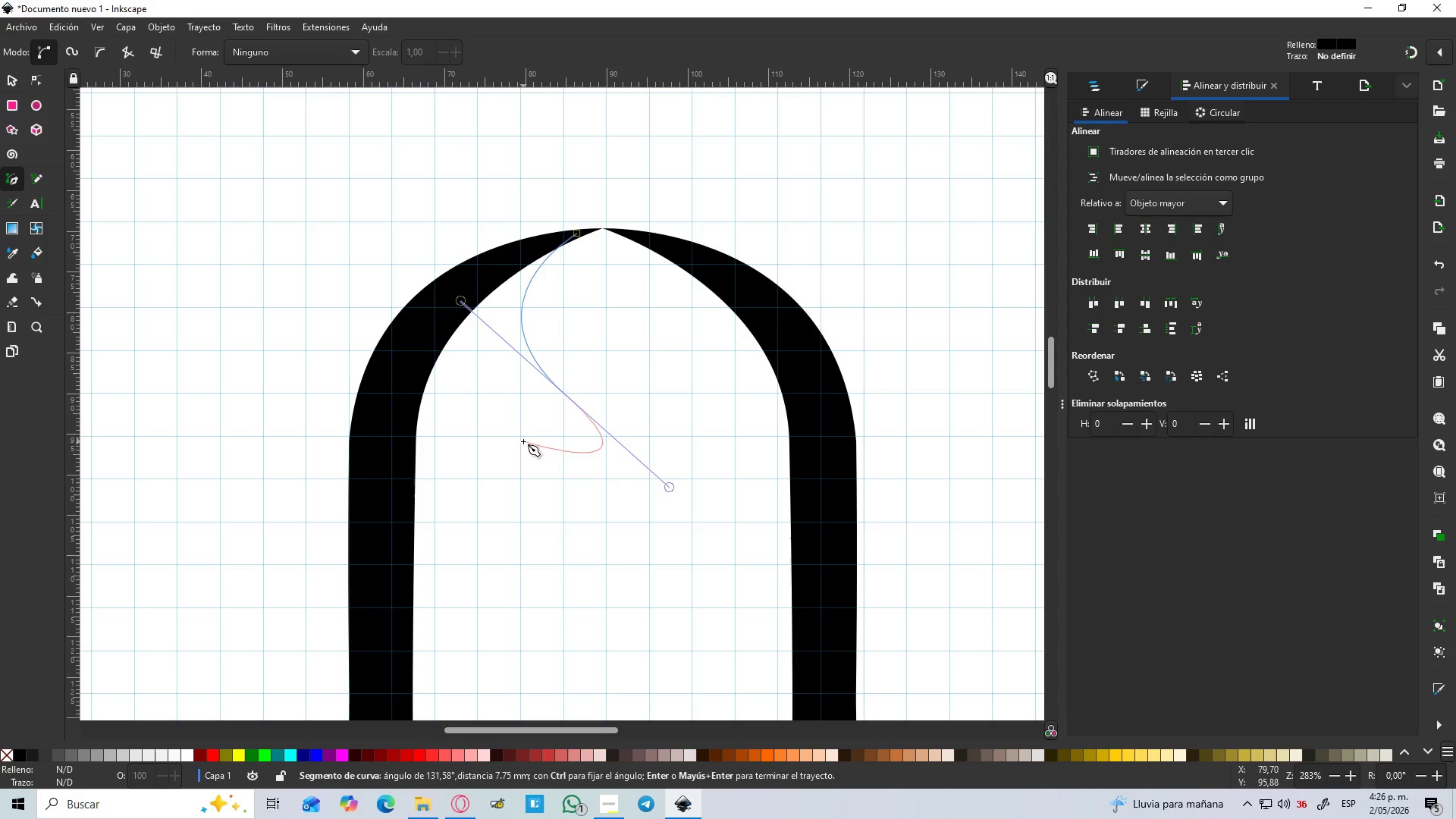 
key(Shift+L)
 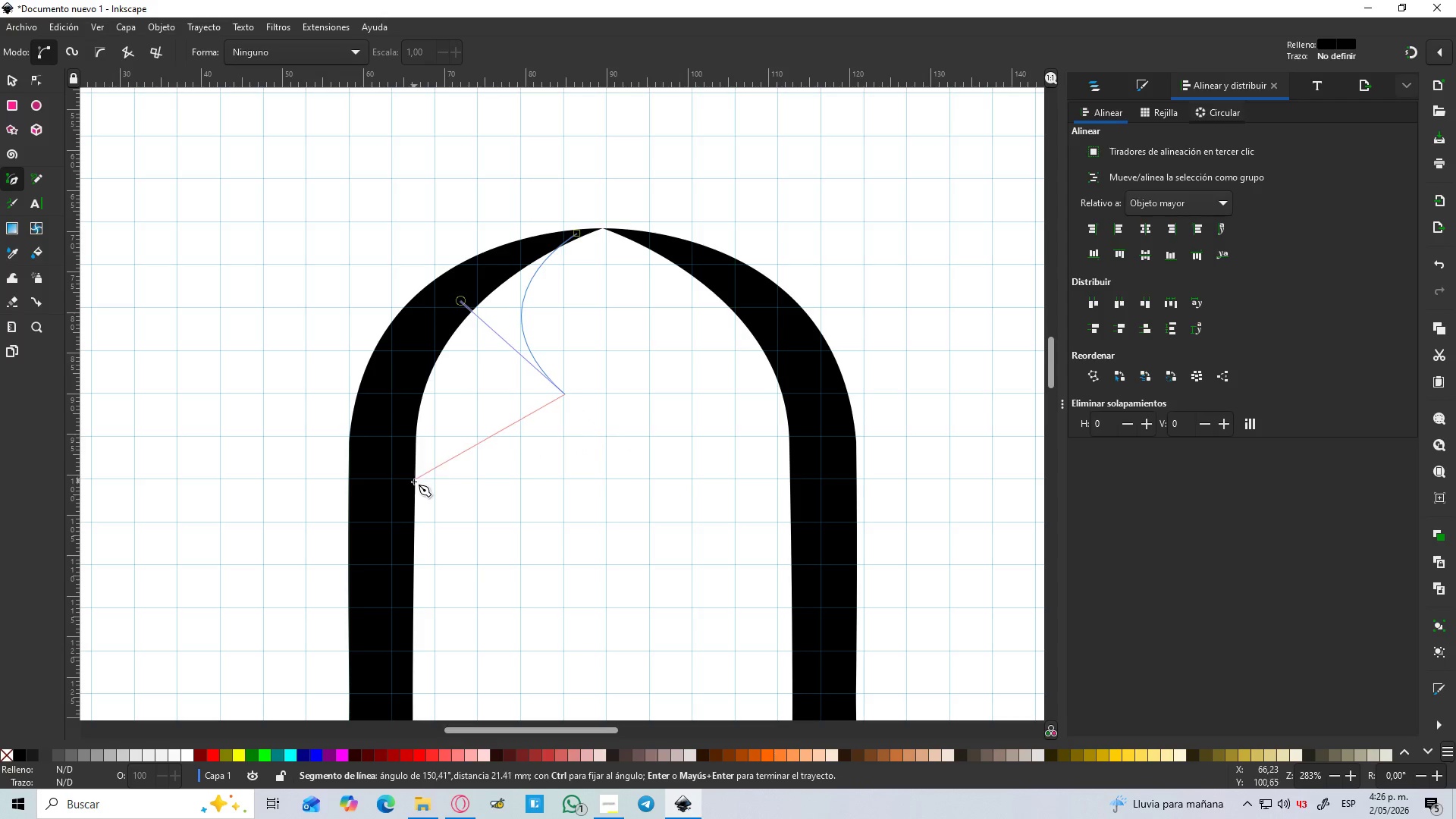 
left_click_drag(start_coordinate=[409, 491], to_coordinate=[373, 613])
 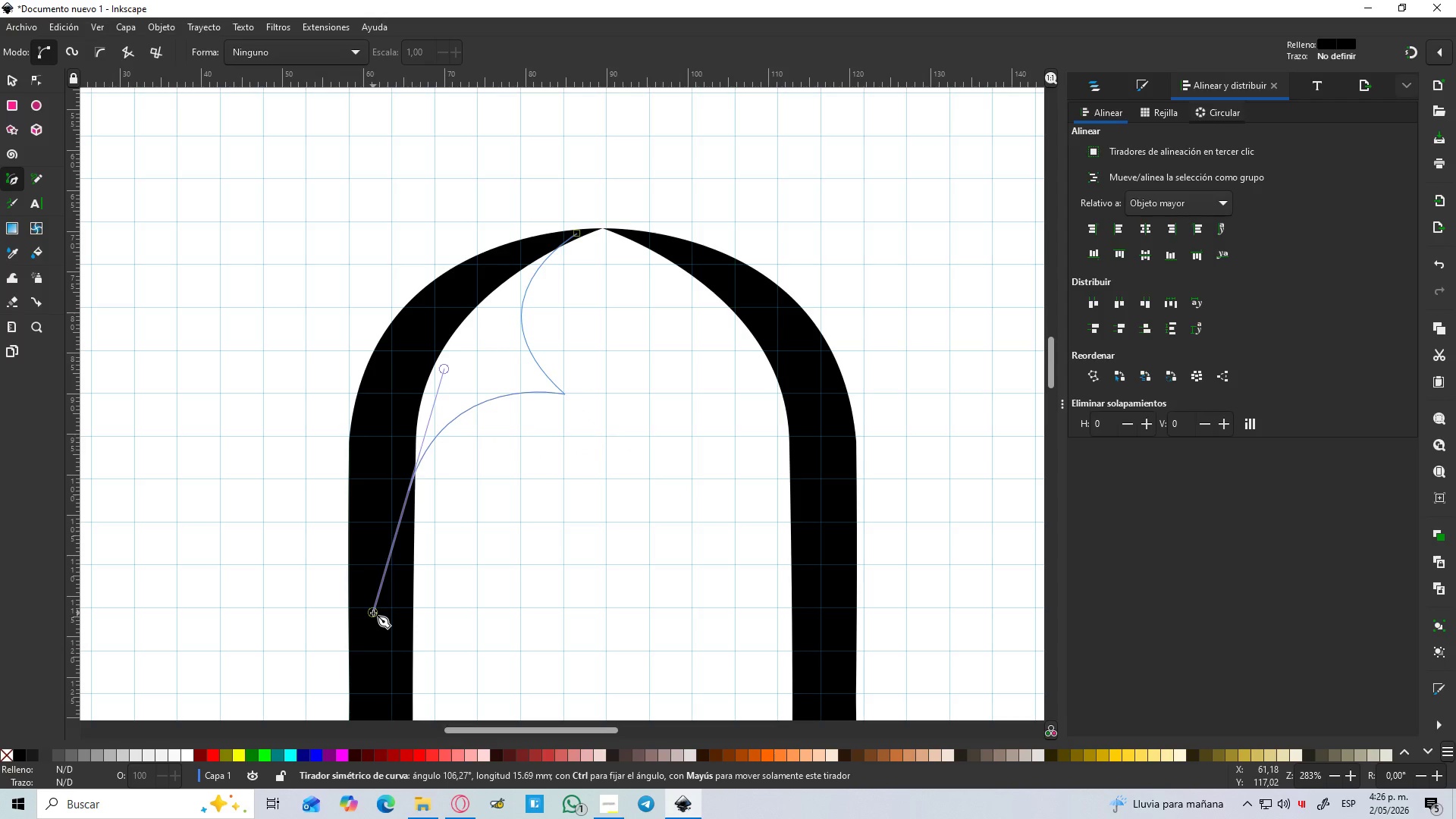 
hold_key(key=ShiftLeft, duration=1.5)
 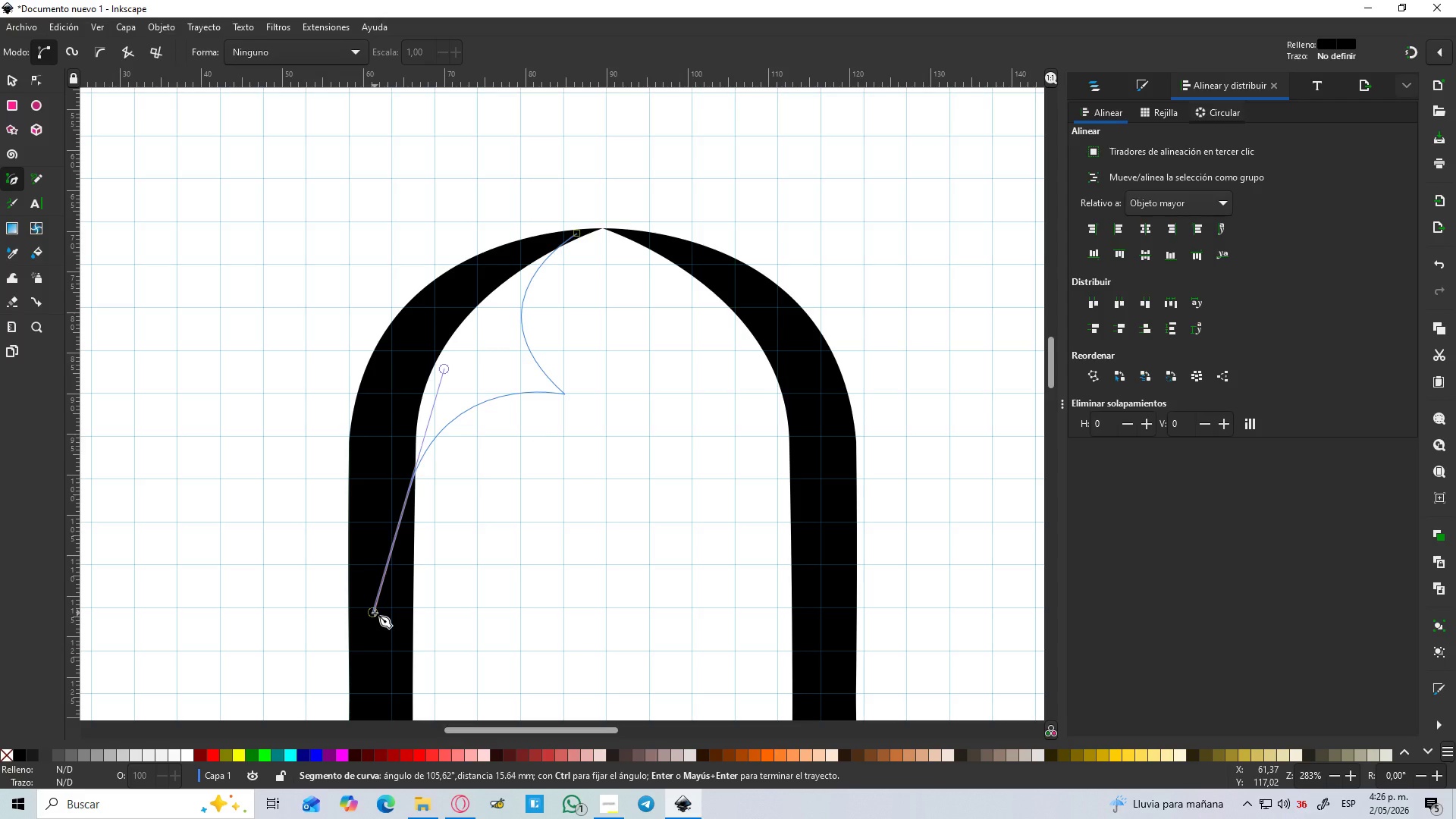 
key(Shift+L)
 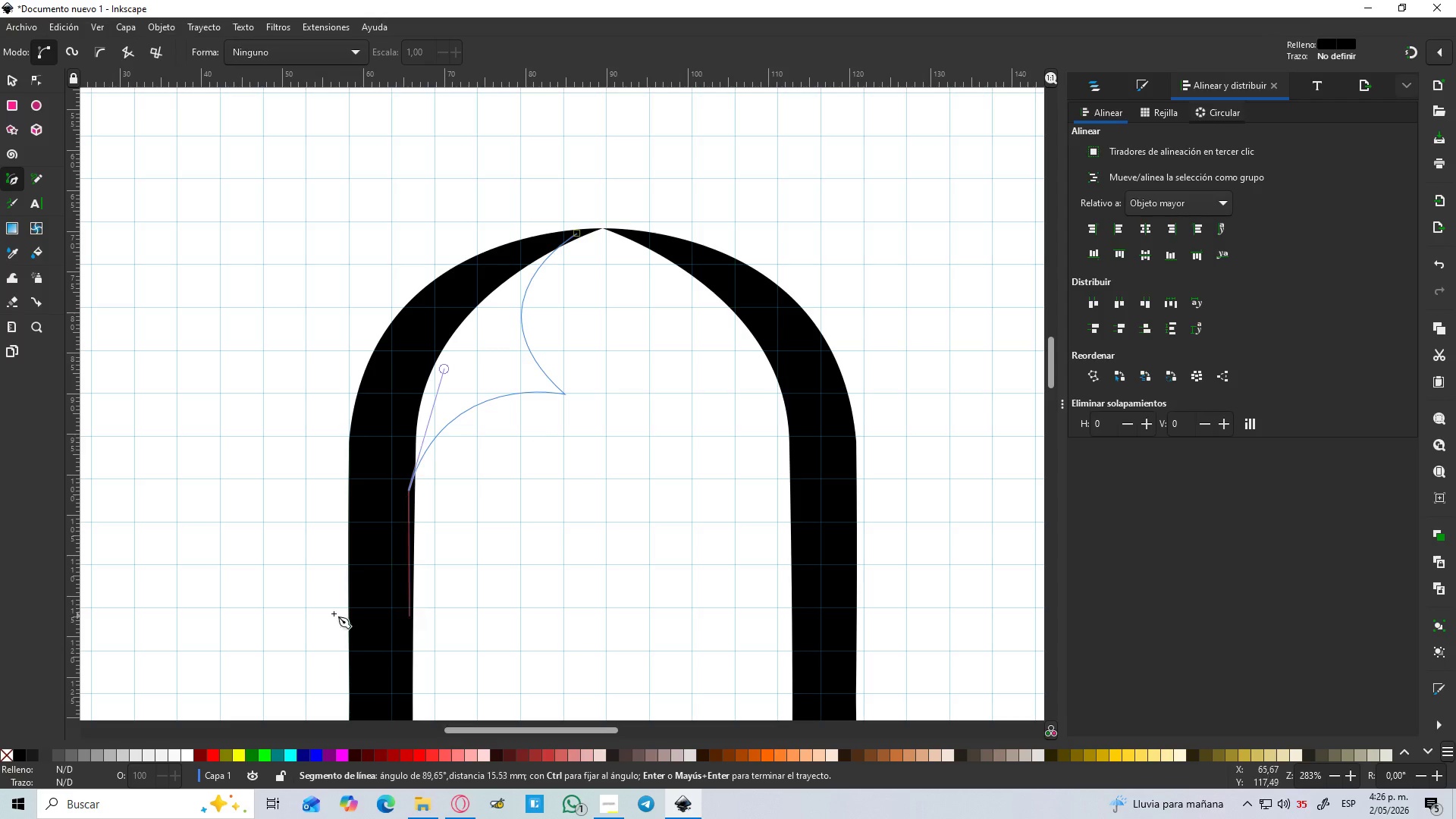 
hold_key(key=ControlLeft, duration=1.5)
left_click([410, 527])
 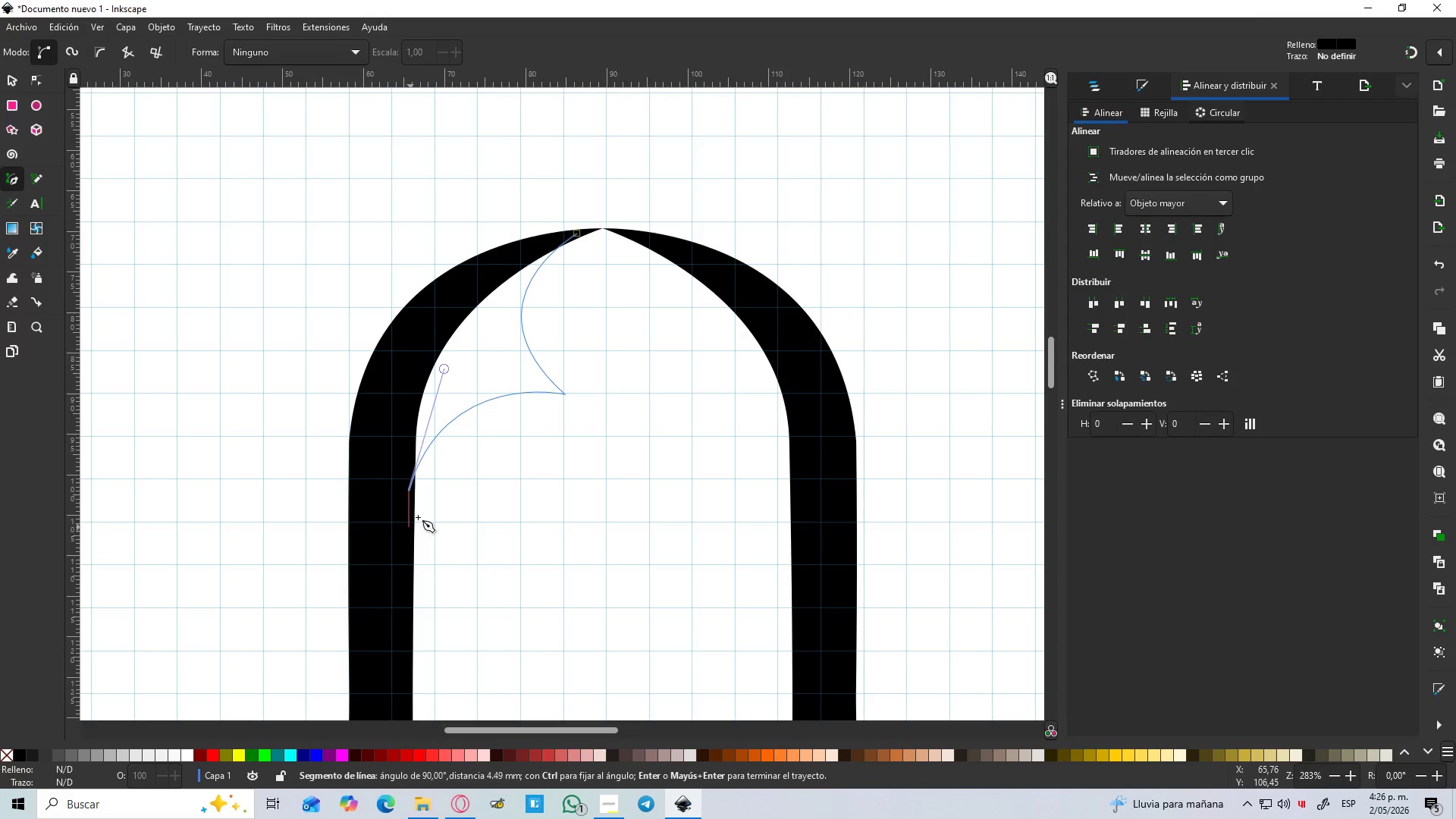 
key(Control+ControlLeft)
 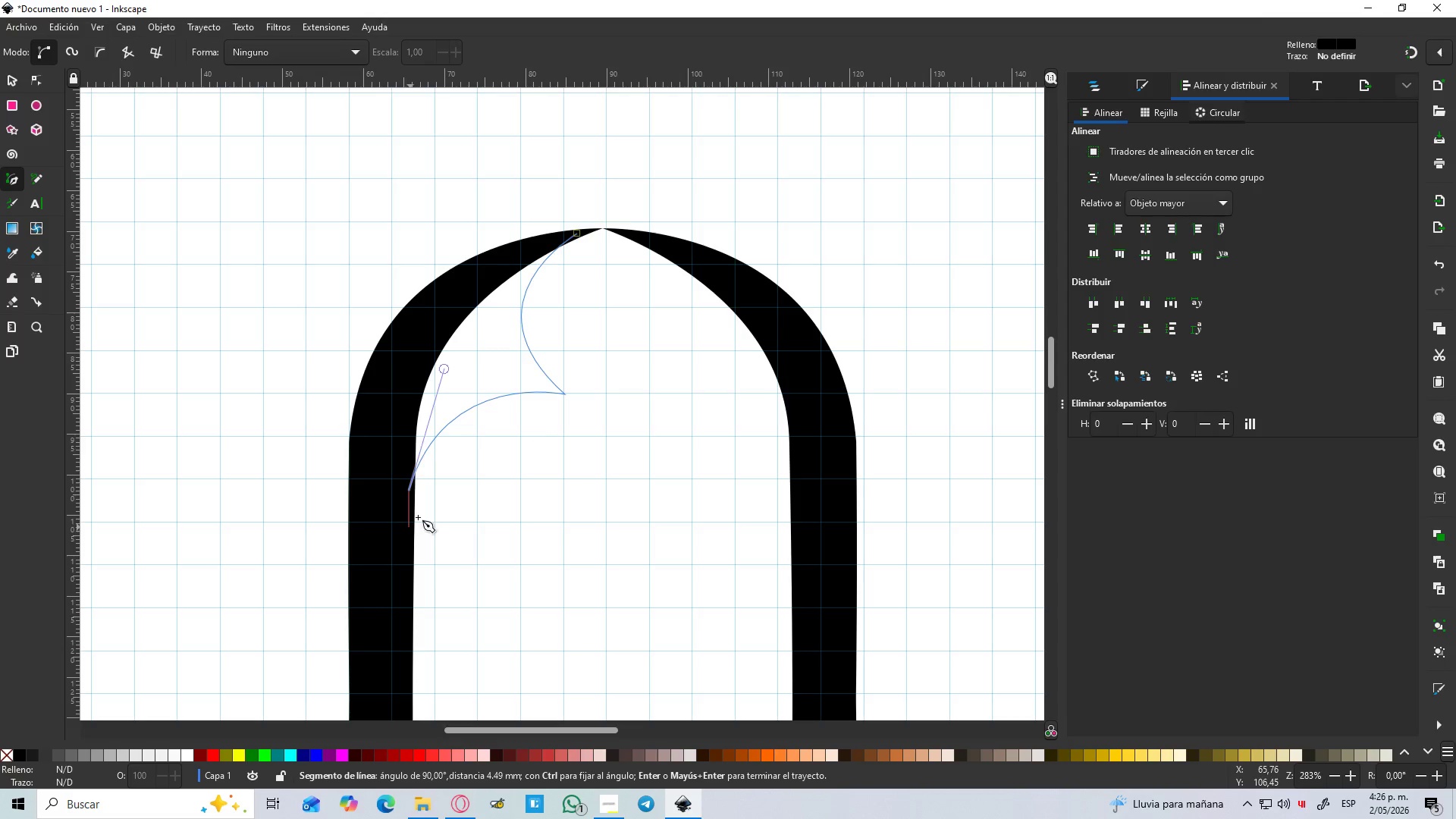 
key(Control+ControlLeft)
 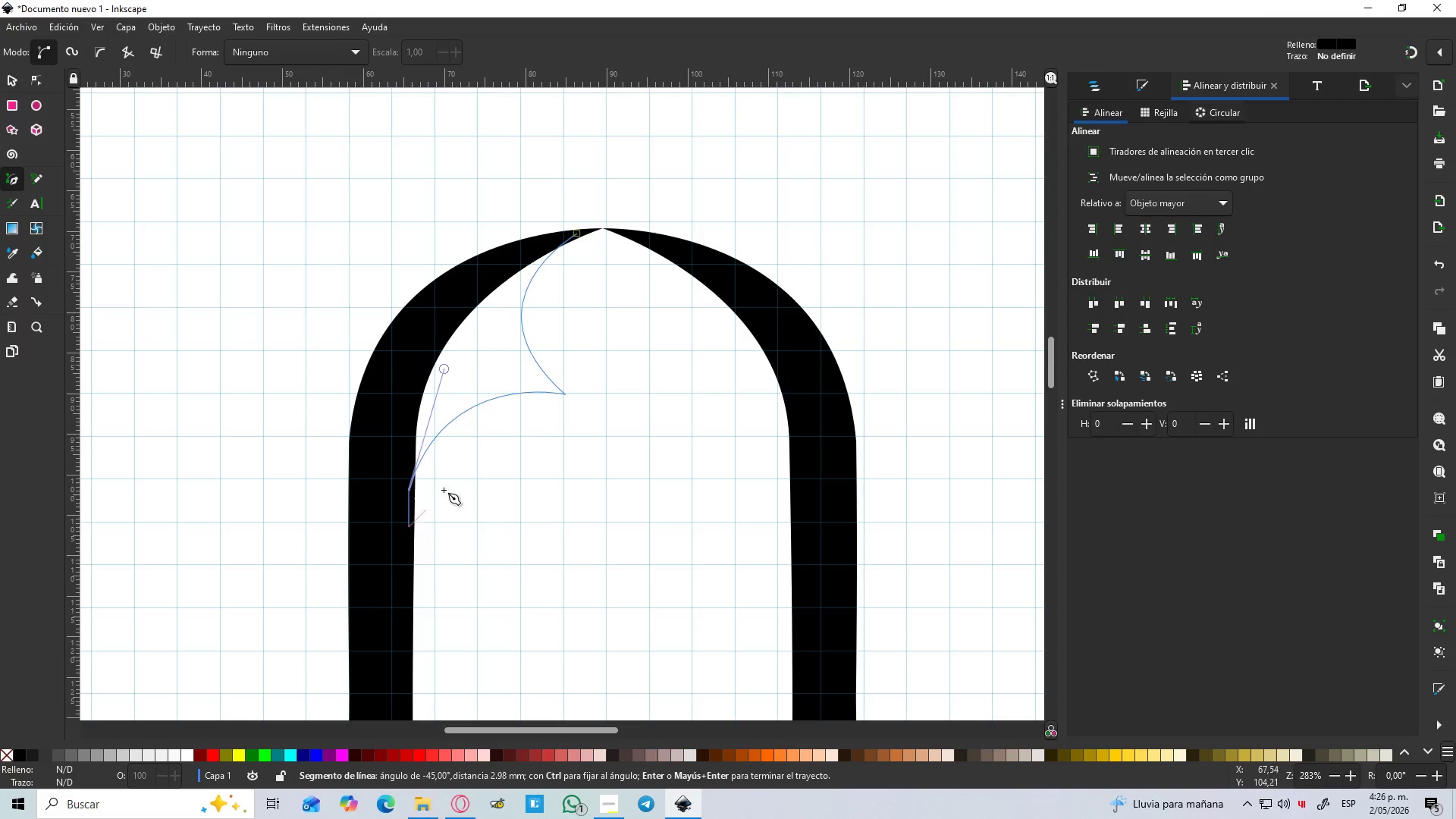 
key(Control+ControlLeft)
 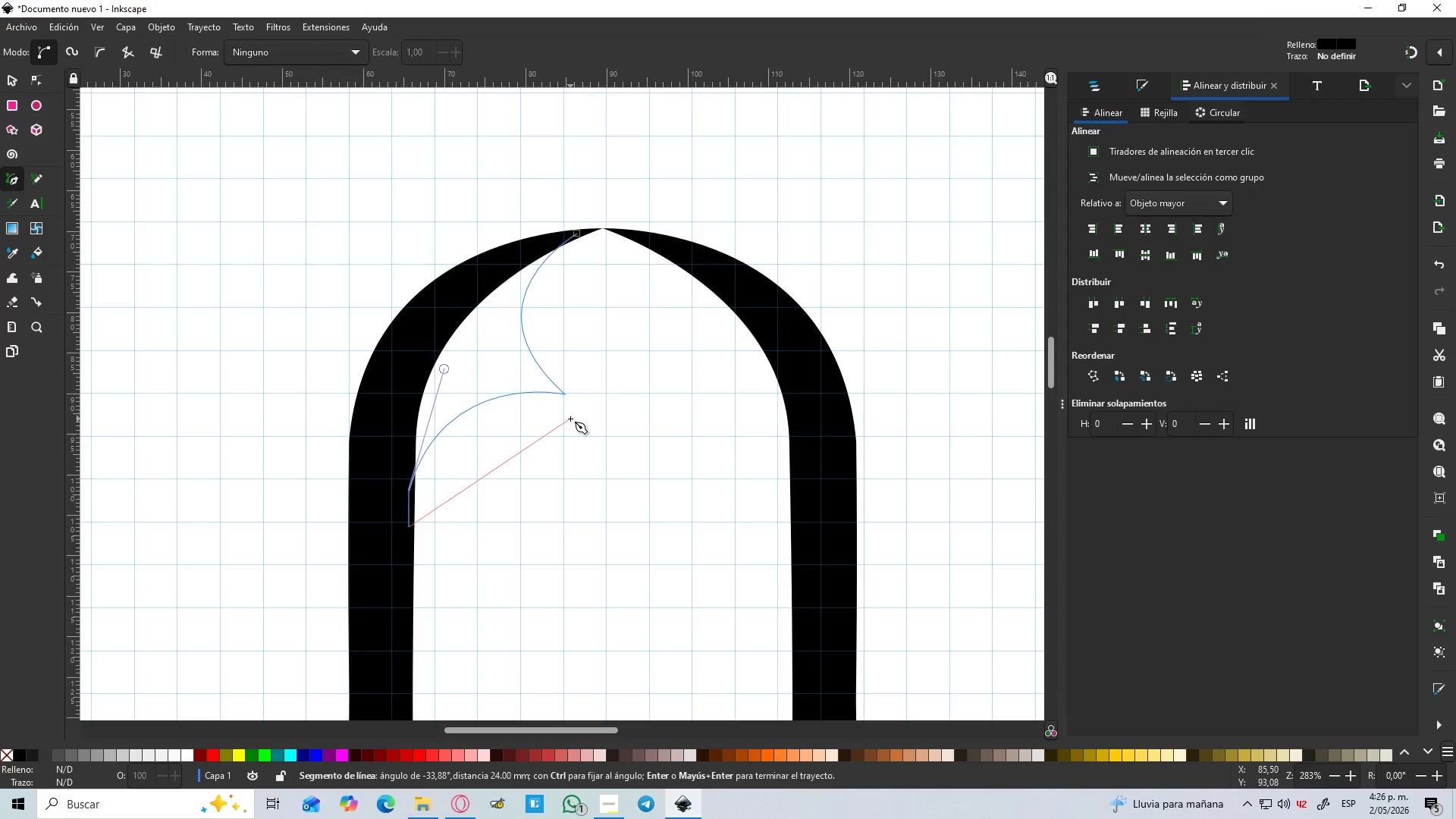 
left_click_drag(start_coordinate=[567, 422], to_coordinate=[672, 461])
 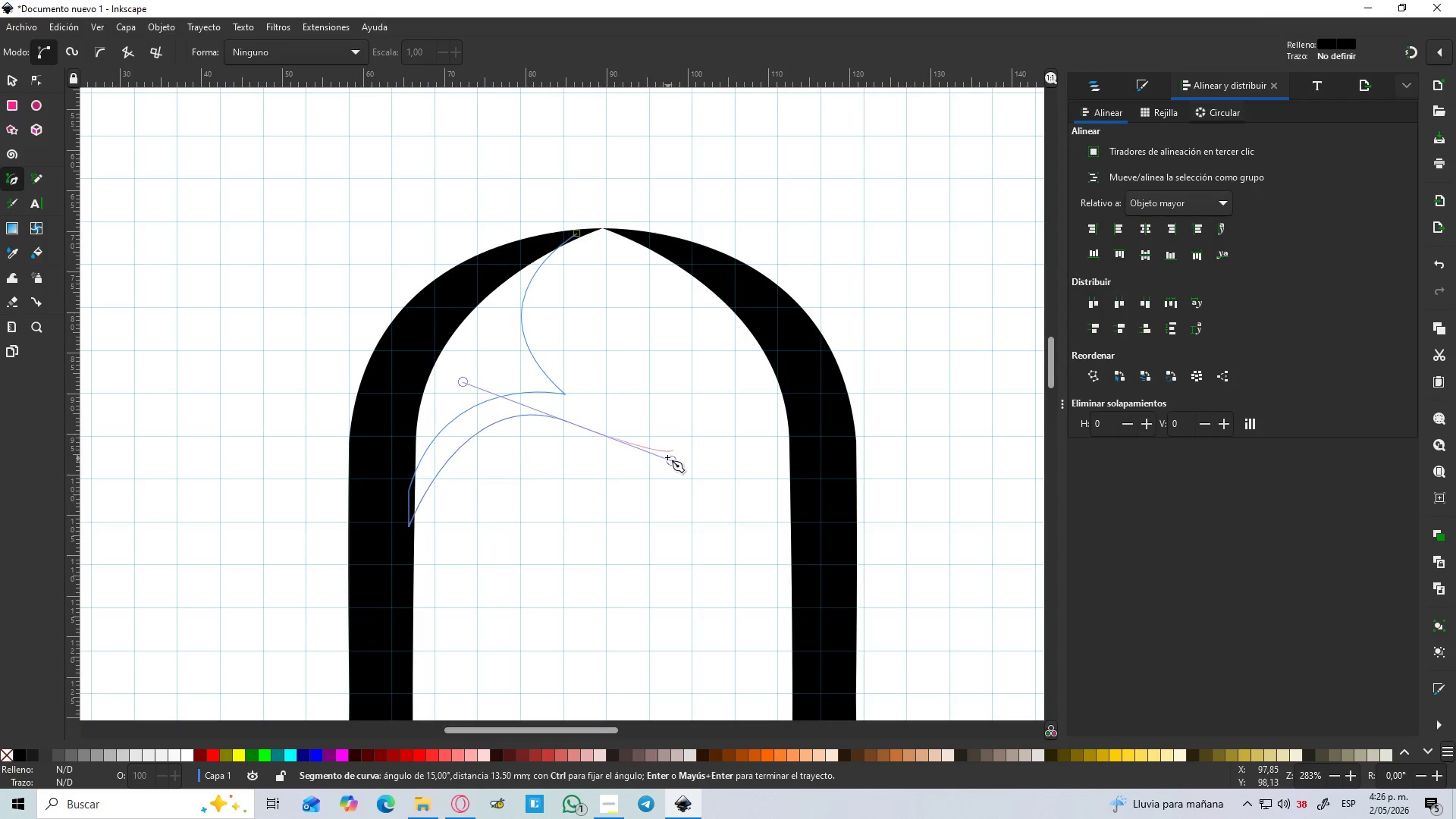 
key(Control+Z)
 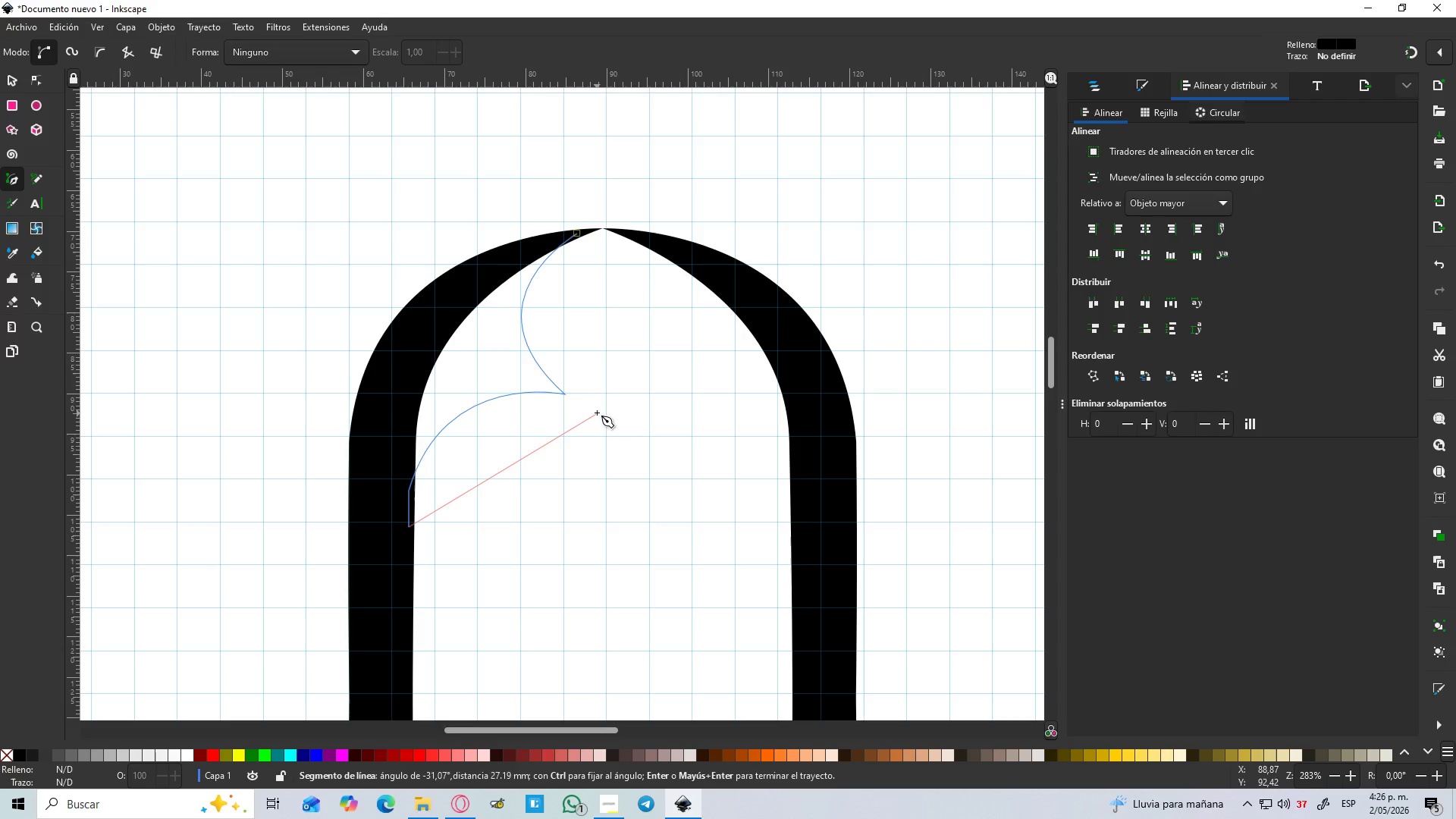 
left_click_drag(start_coordinate=[591, 410], to_coordinate=[743, 447])
 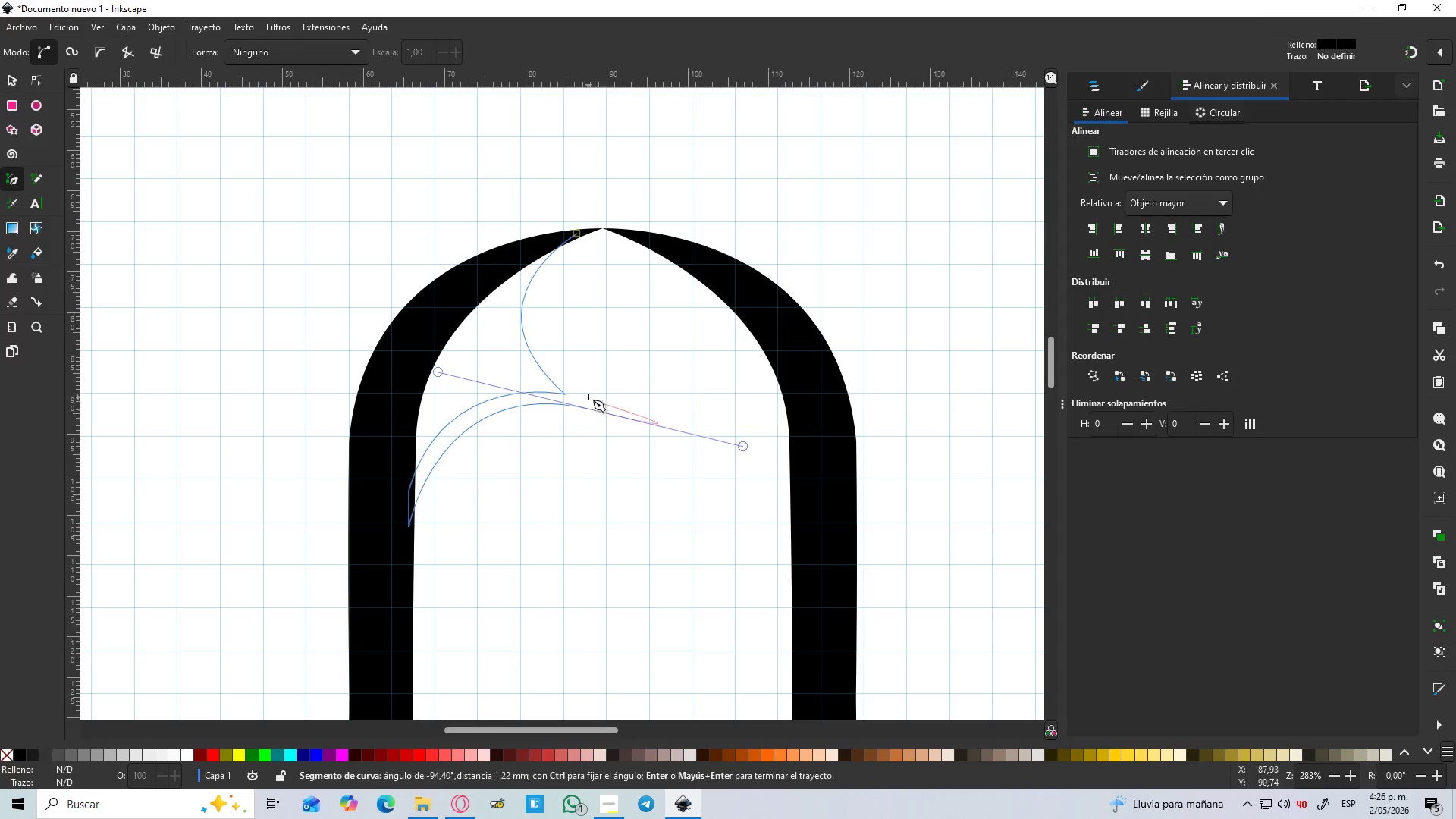 
hold_key(key=ControlLeft, duration=0.61)
scroll: coordinate [589, 393], scroll_direction: up, amount: 3.0
 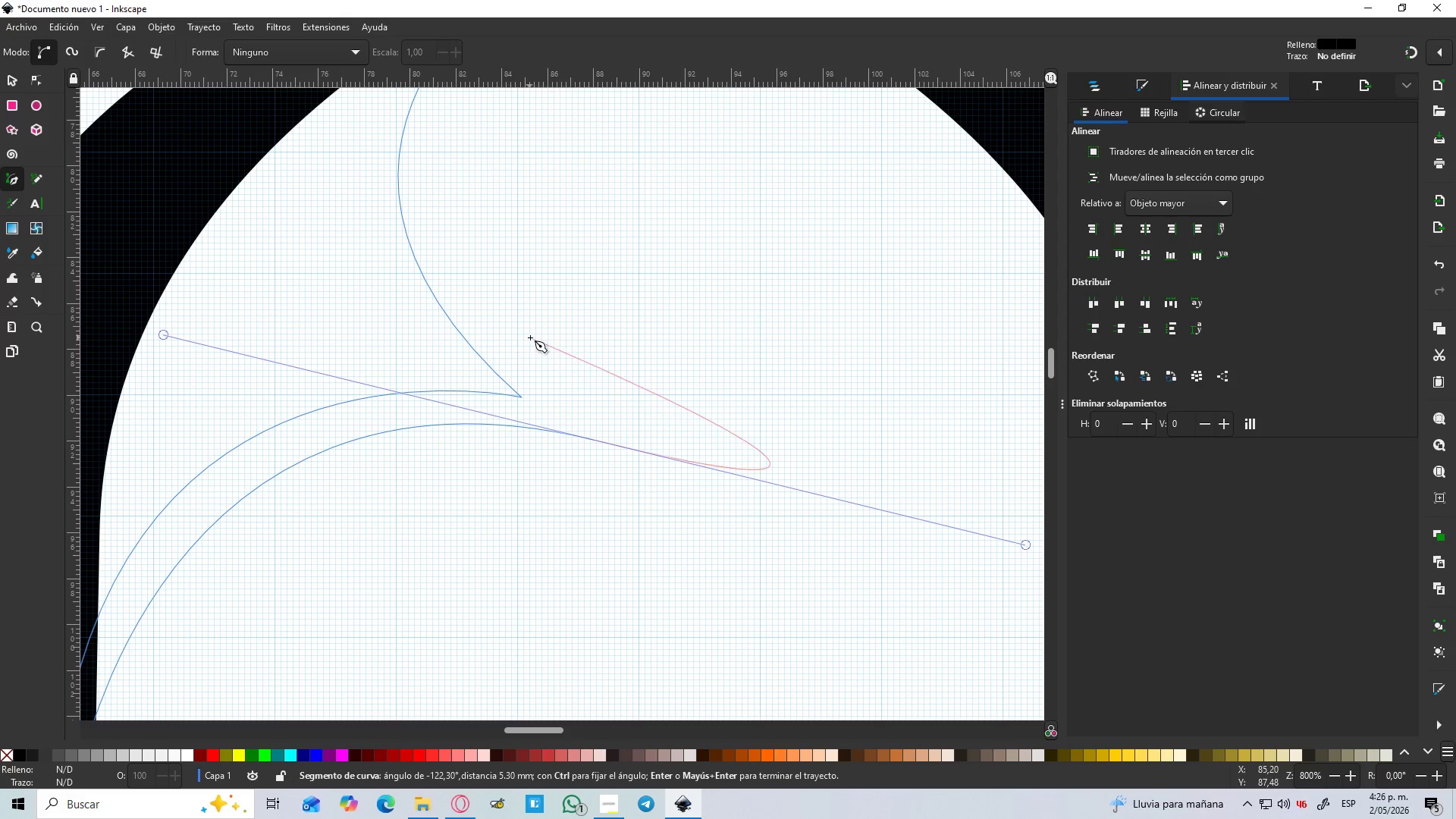 
key(Shift+L)
 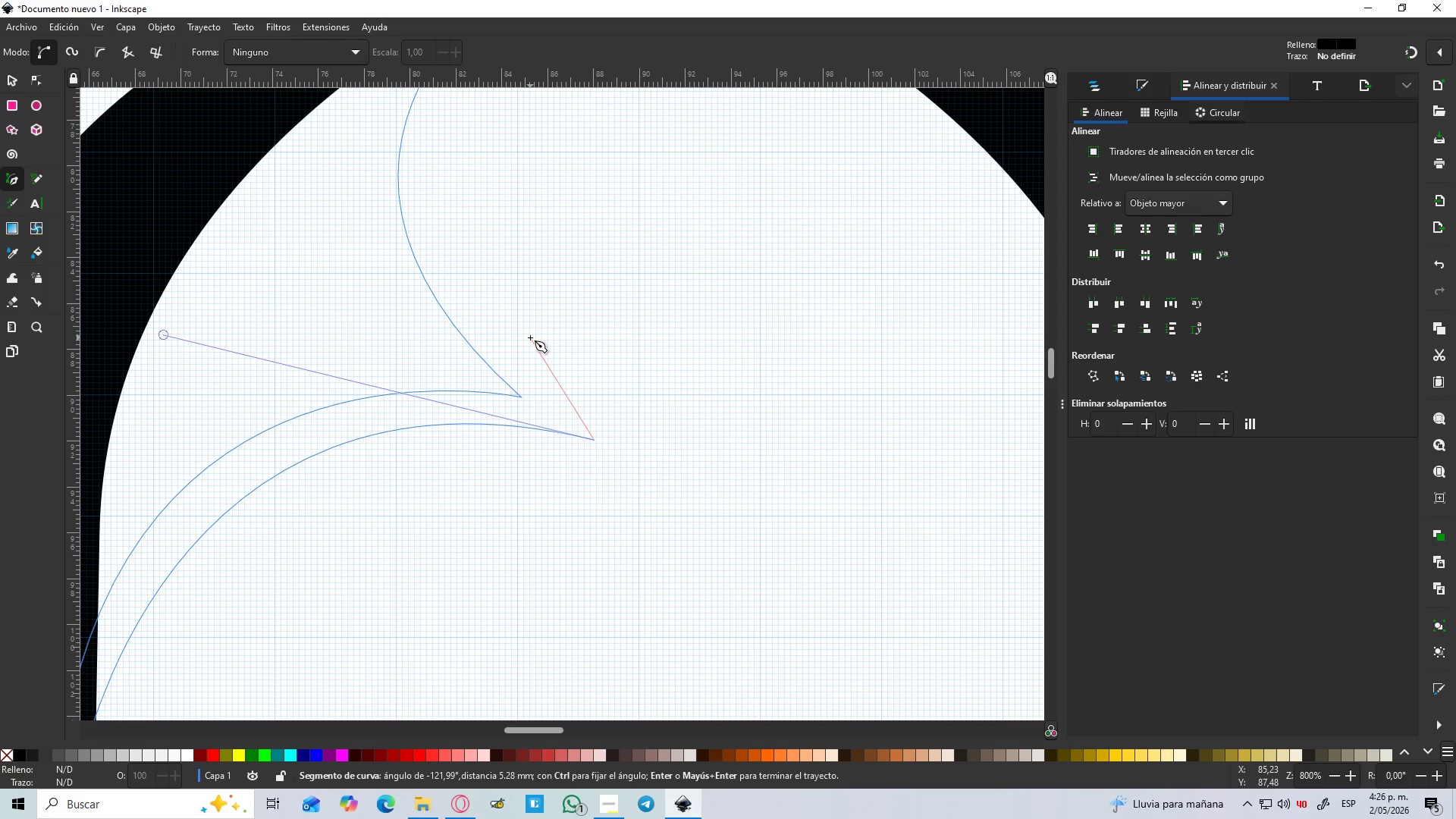 
hold_key(key=ControlLeft, duration=0.66)
scroll: coordinate [529, 337], scroll_direction: down, amount: 3.0
 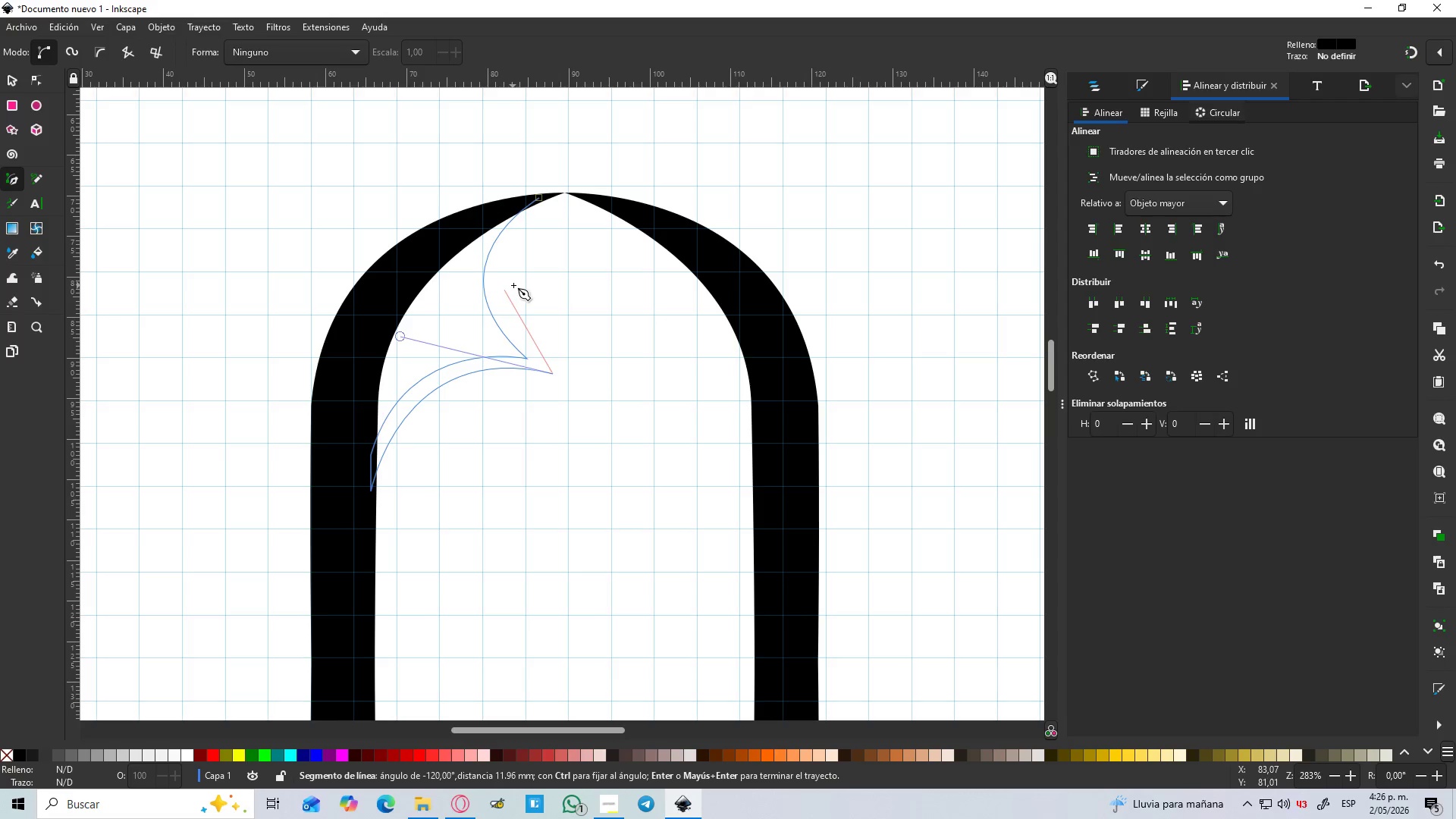 
hold_key(key=ControlLeft, duration=0.48)
scroll: coordinate [541, 235], scroll_direction: up, amount: 1.0
 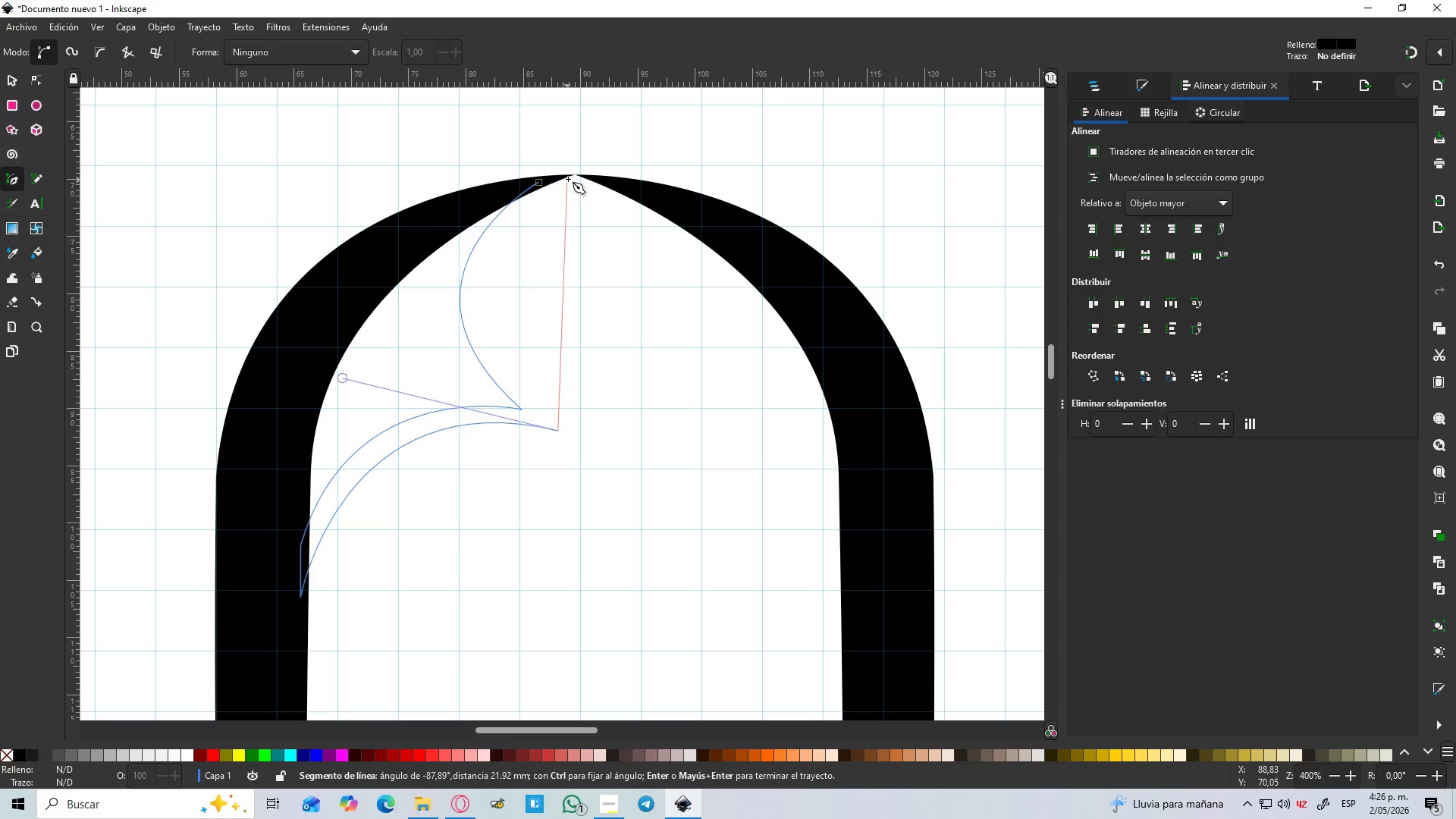 
left_click_drag(start_coordinate=[574, 176], to_coordinate=[774, 66])
 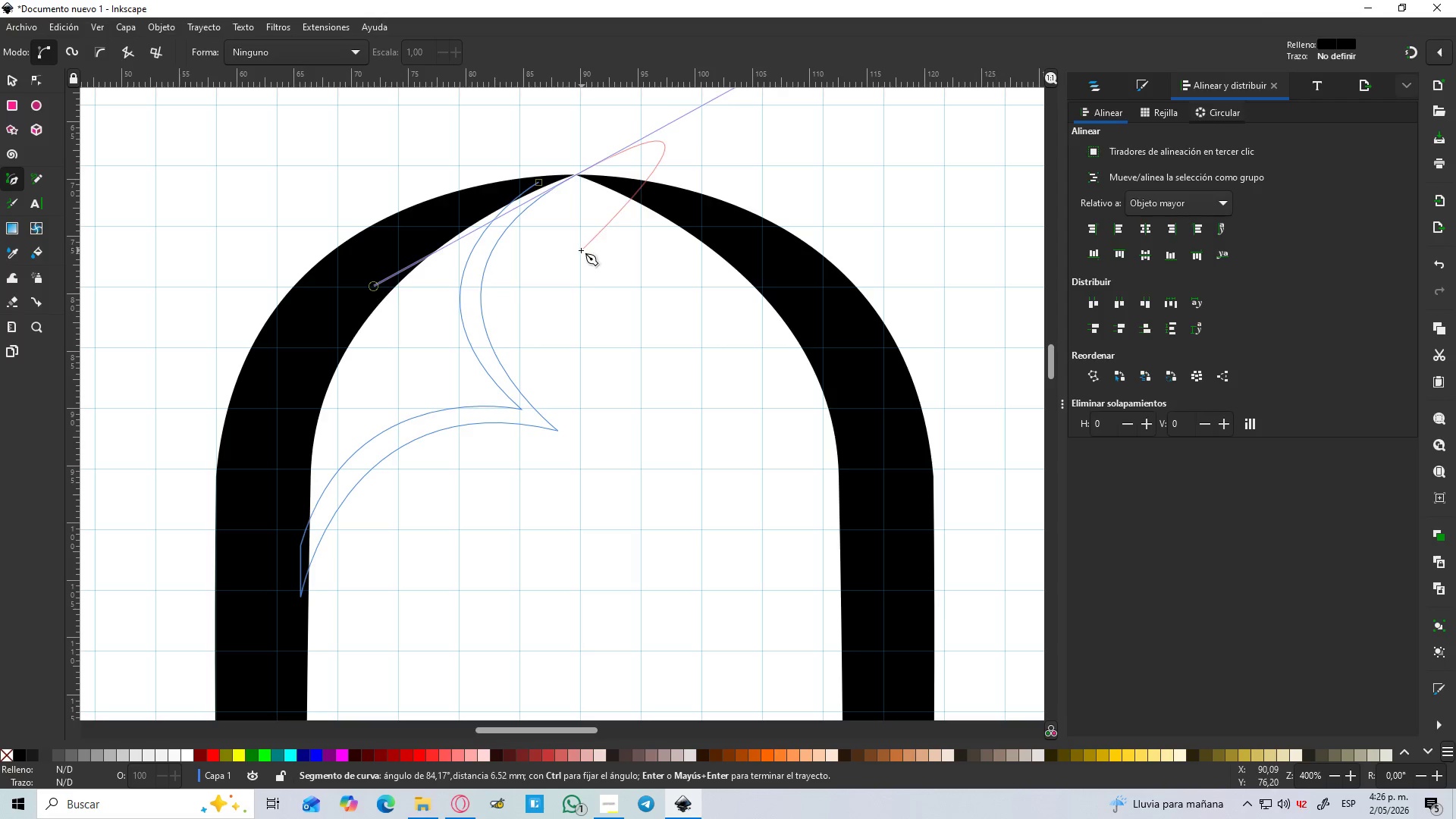 
key(Shift+N)
 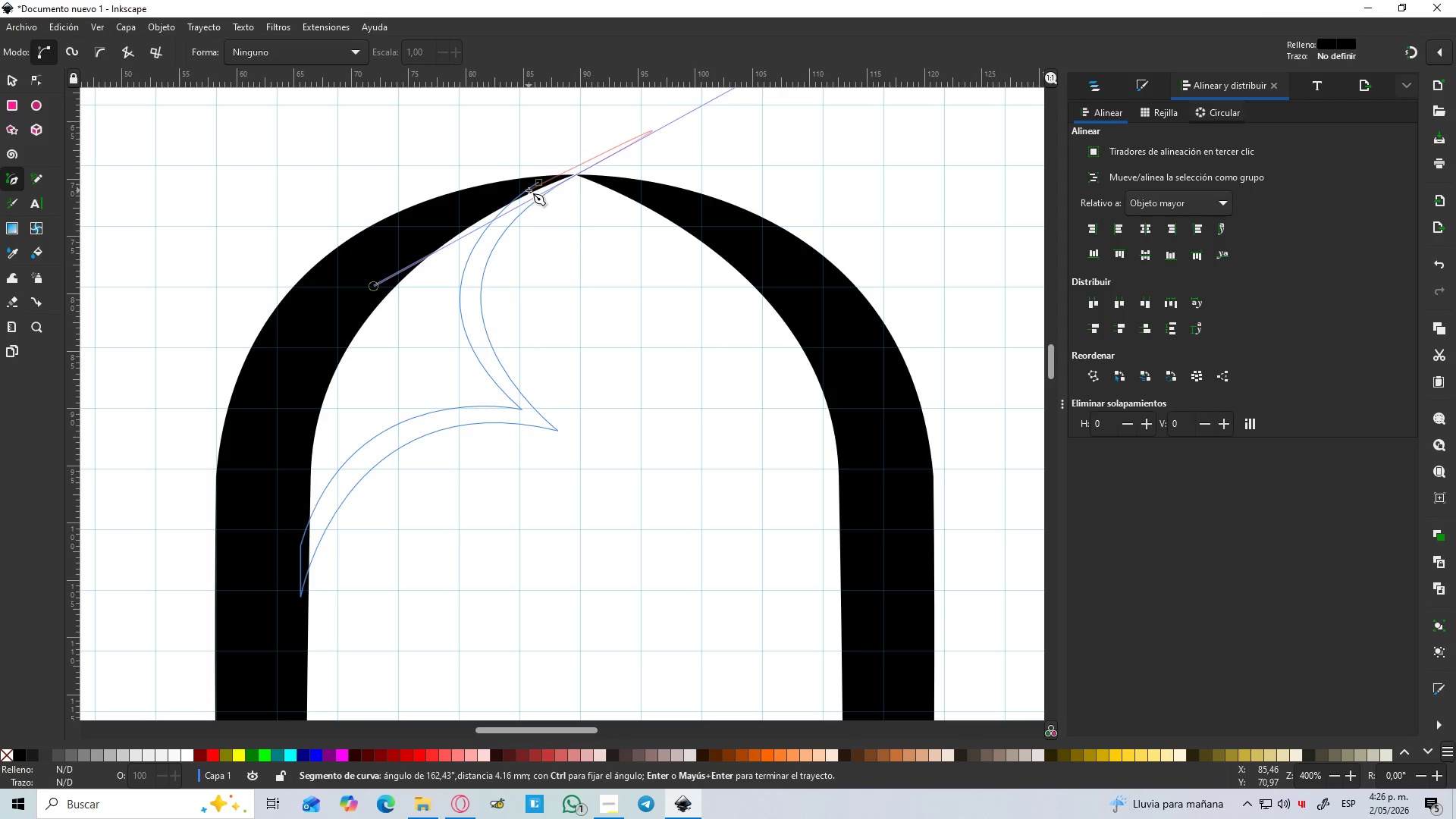 
key(Shift+L)
 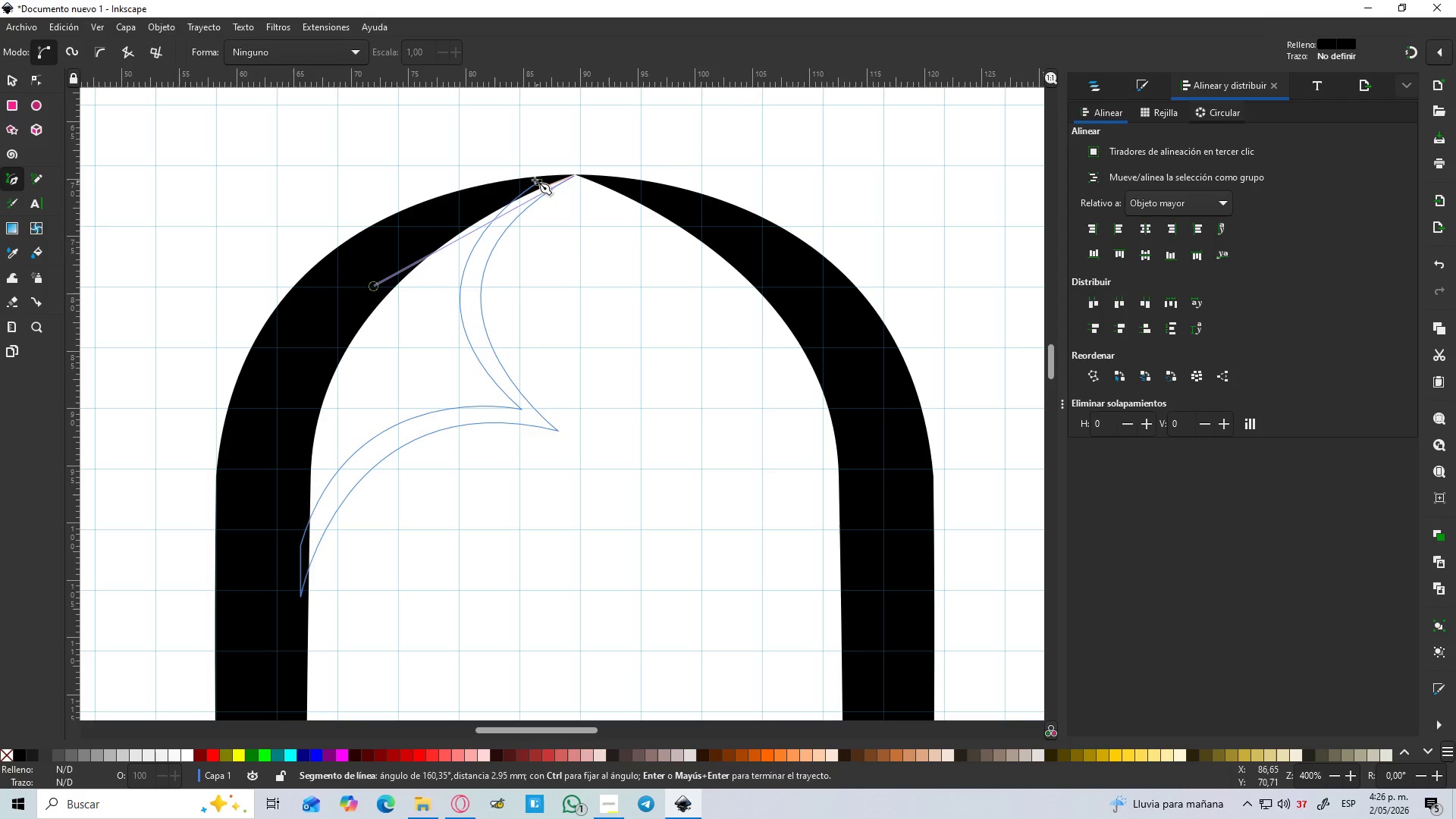 
left_click([535, 179])
 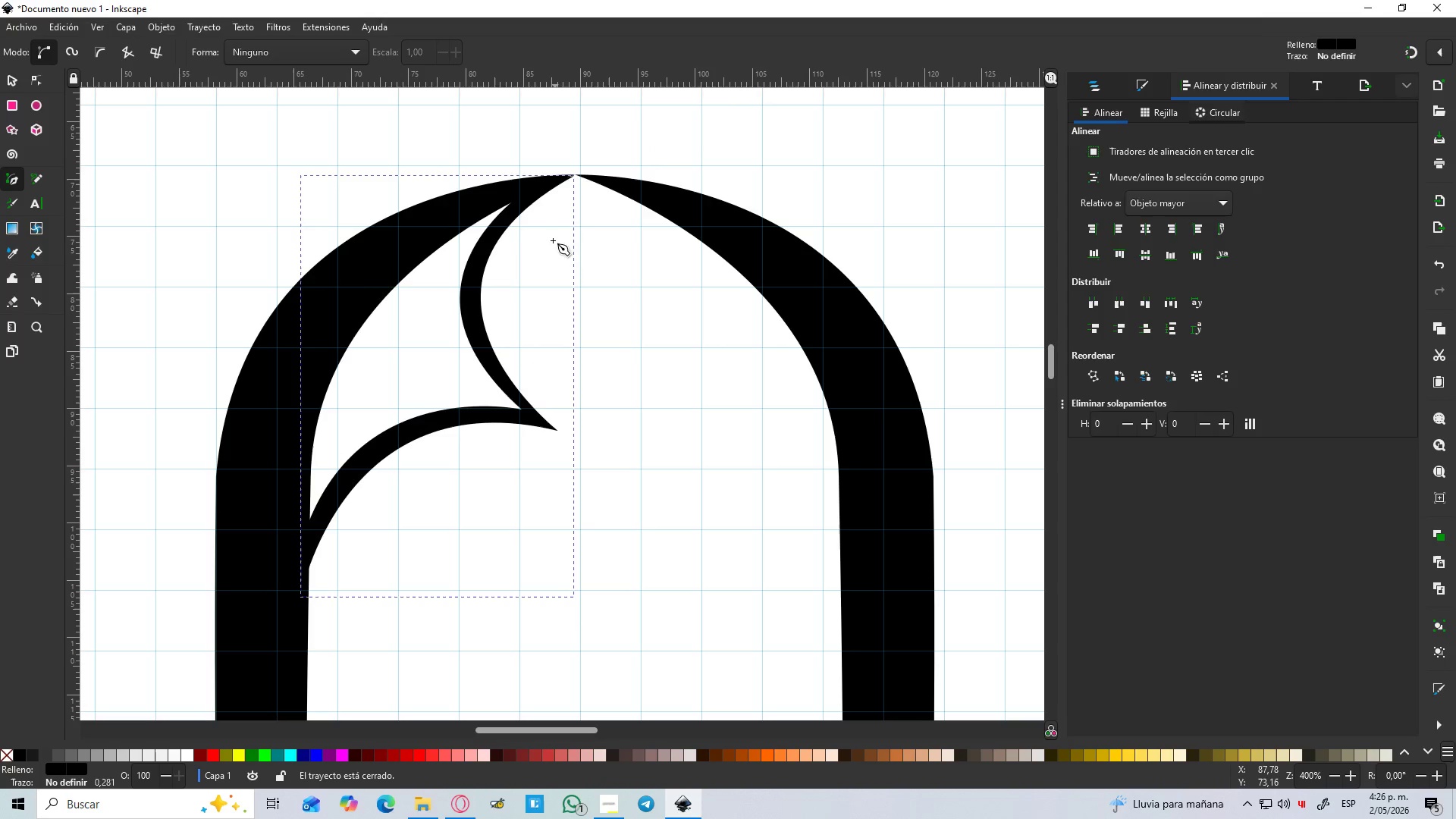 
hold_key(key=ControlLeft, duration=1.41)
scroll: coordinate [554, 268], scroll_direction: down, amount: 2.0
 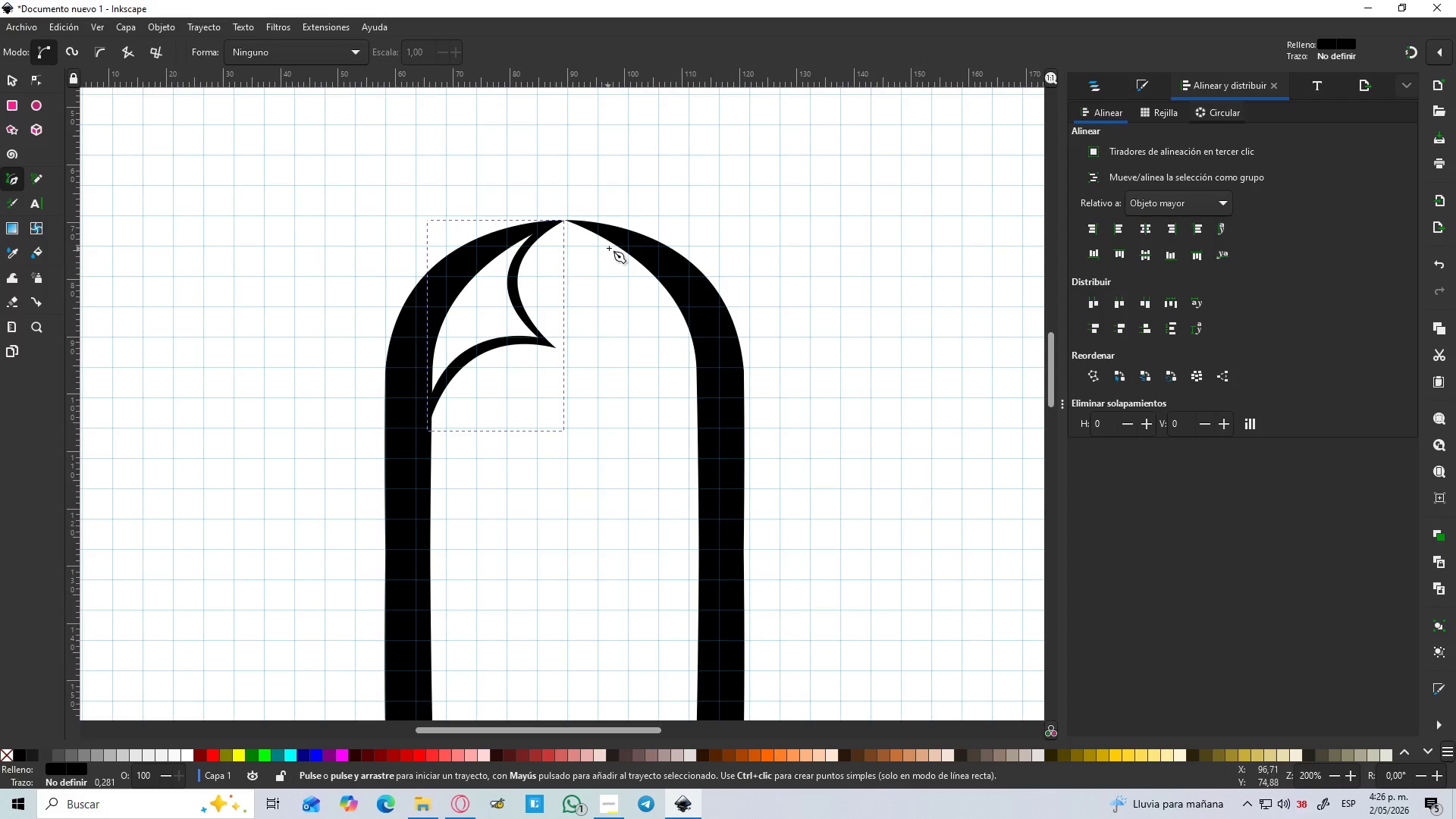 
scroll: coordinate [613, 246], scroll_direction: up, amount: 1.0
 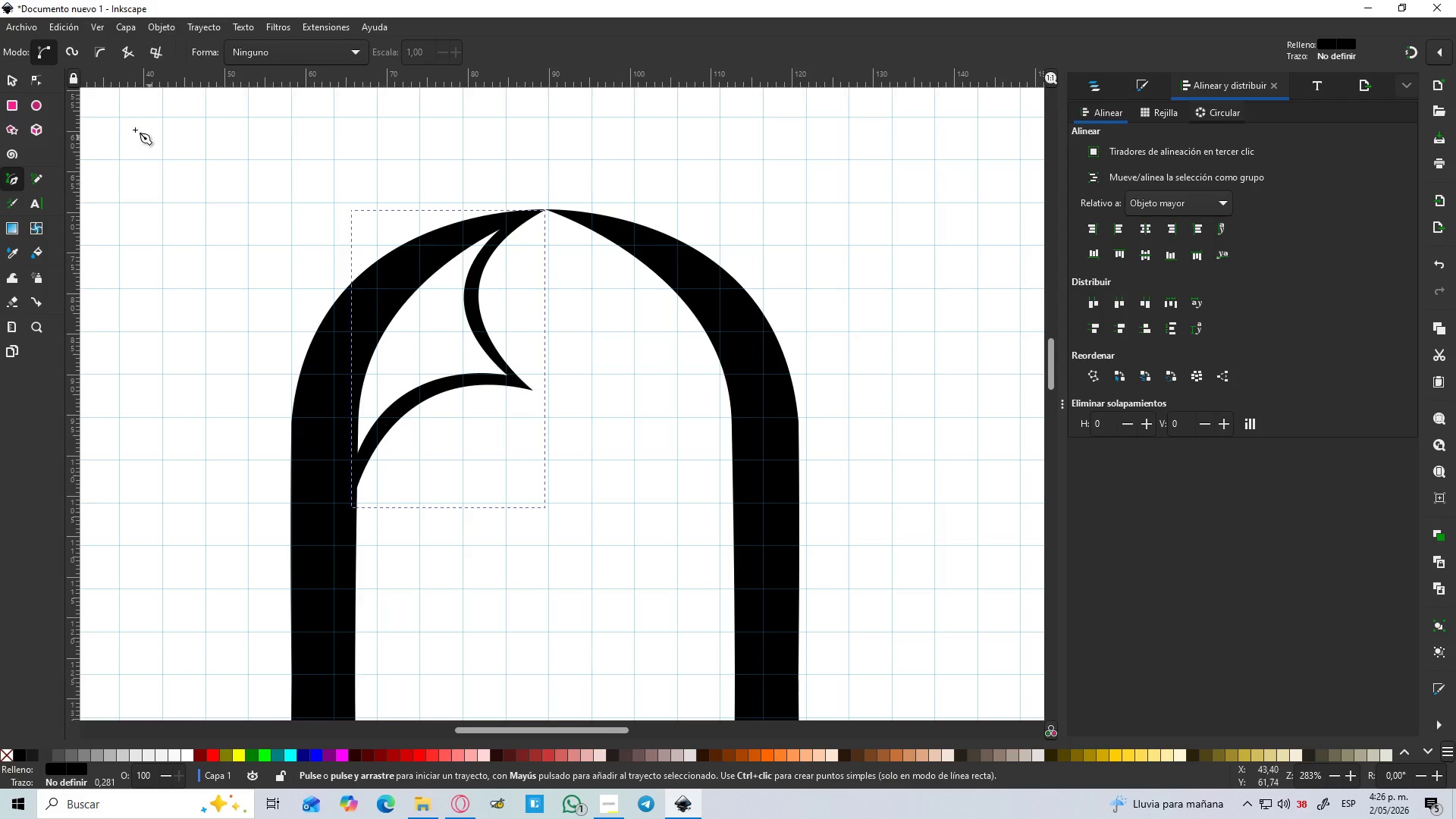 
left_click([14, 80])
 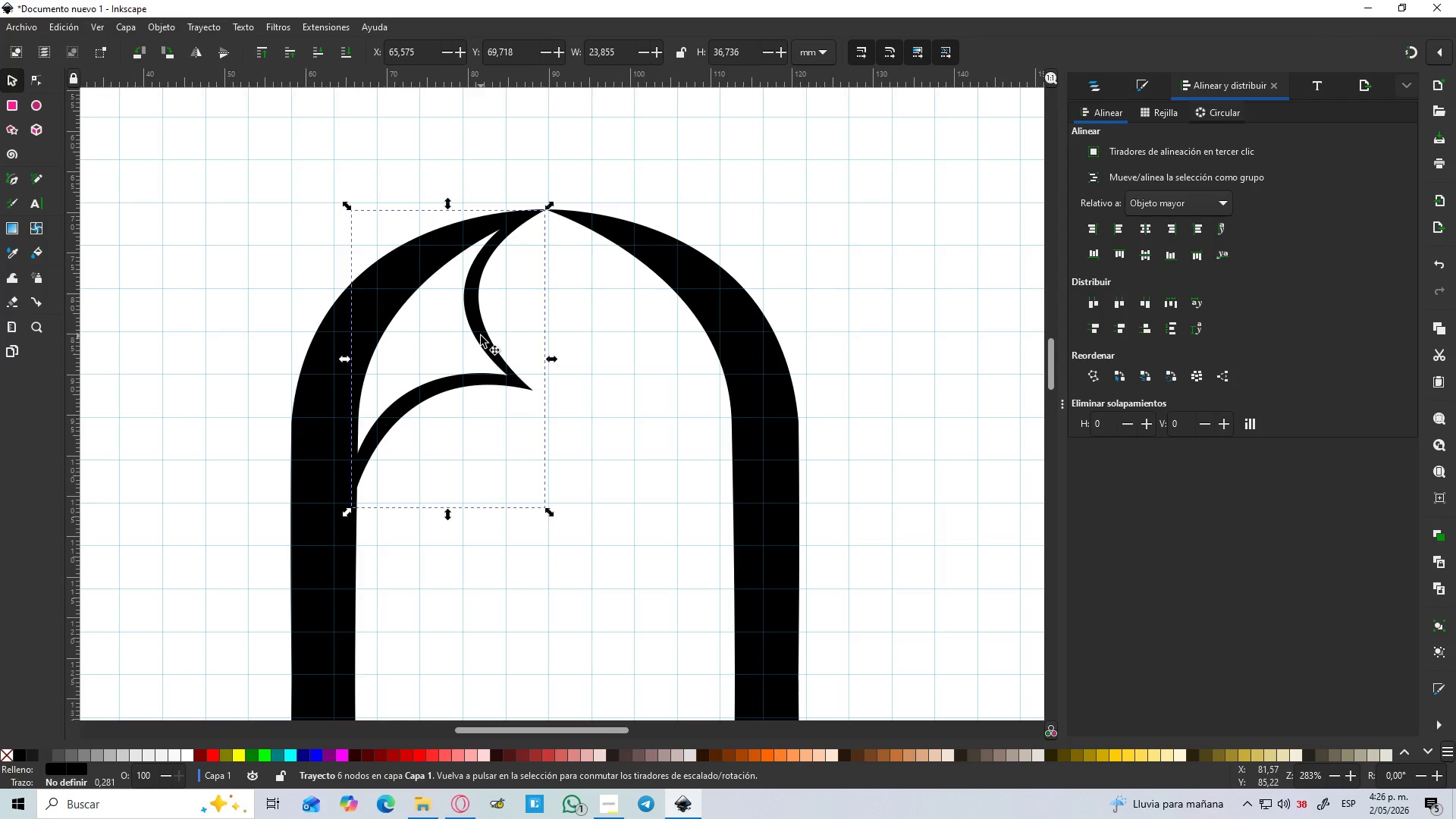 
left_click([481, 336])
 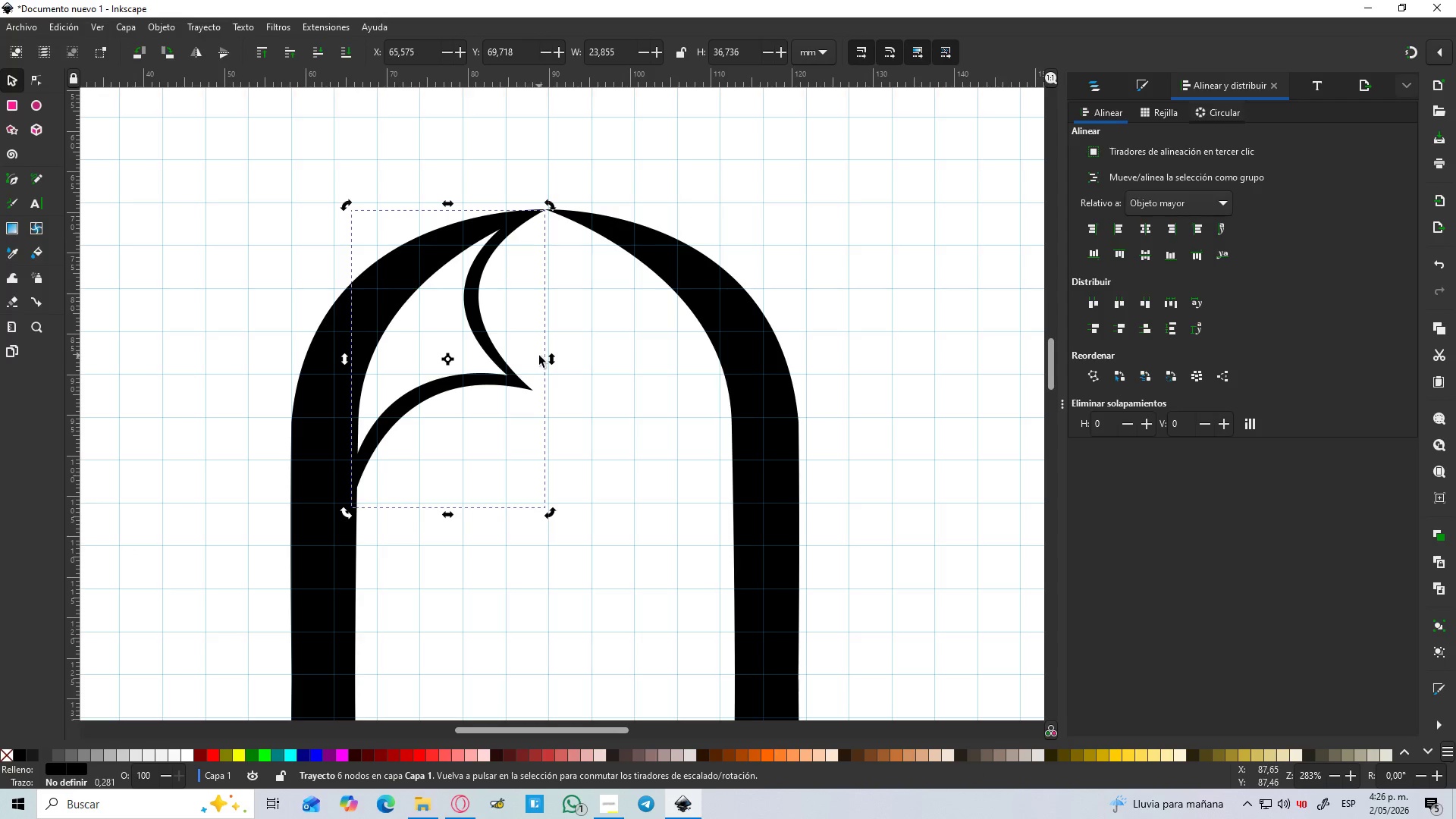 
key(N)
 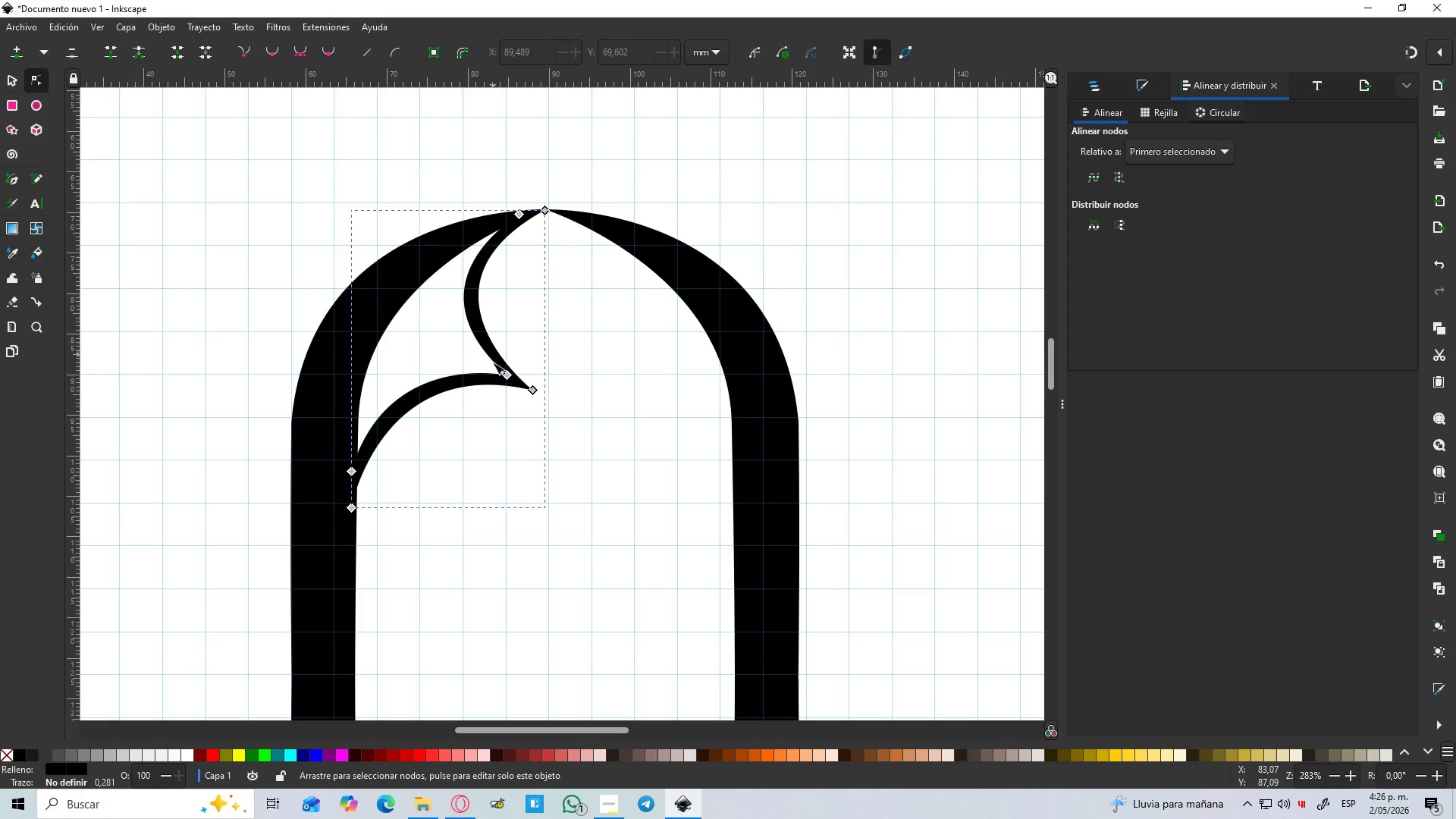 
hold_key(key=ControlLeft, duration=0.33)
scroll: coordinate [494, 372], scroll_direction: up, amount: 2.0
 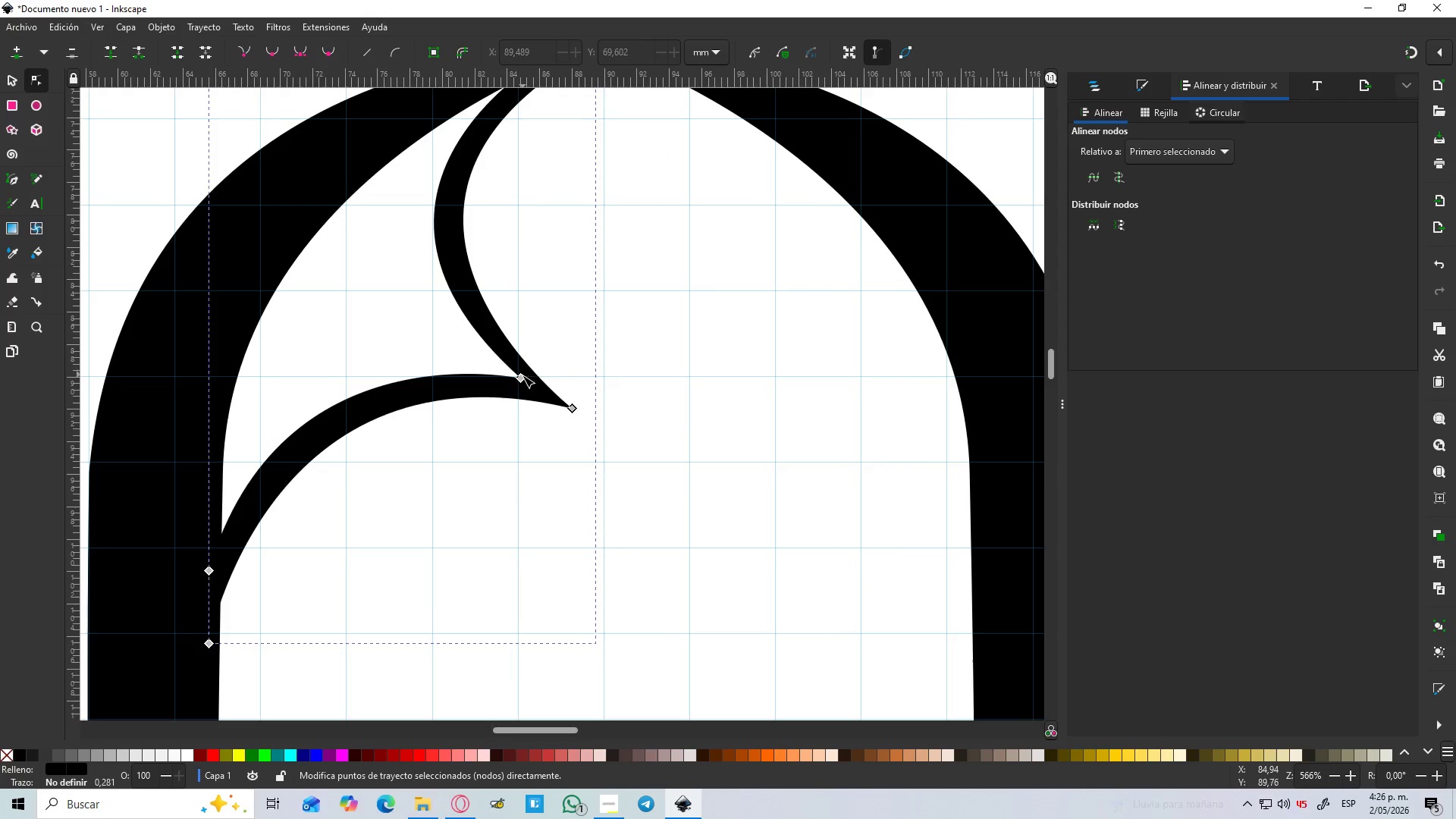 
left_click_drag(start_coordinate=[522, 378], to_coordinate=[477, 361])
 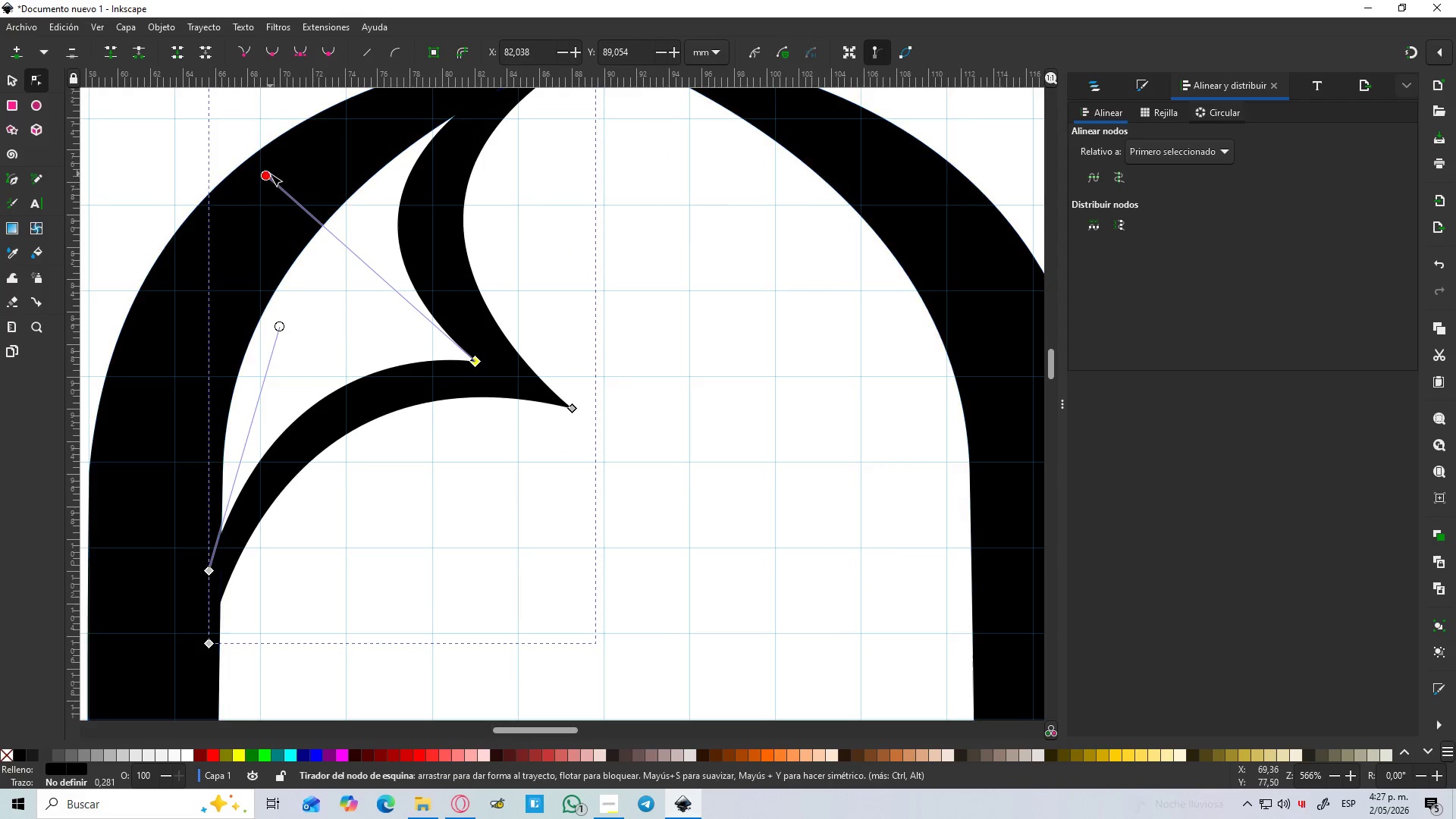 
left_click_drag(start_coordinate=[267, 175], to_coordinate=[321, 137])
 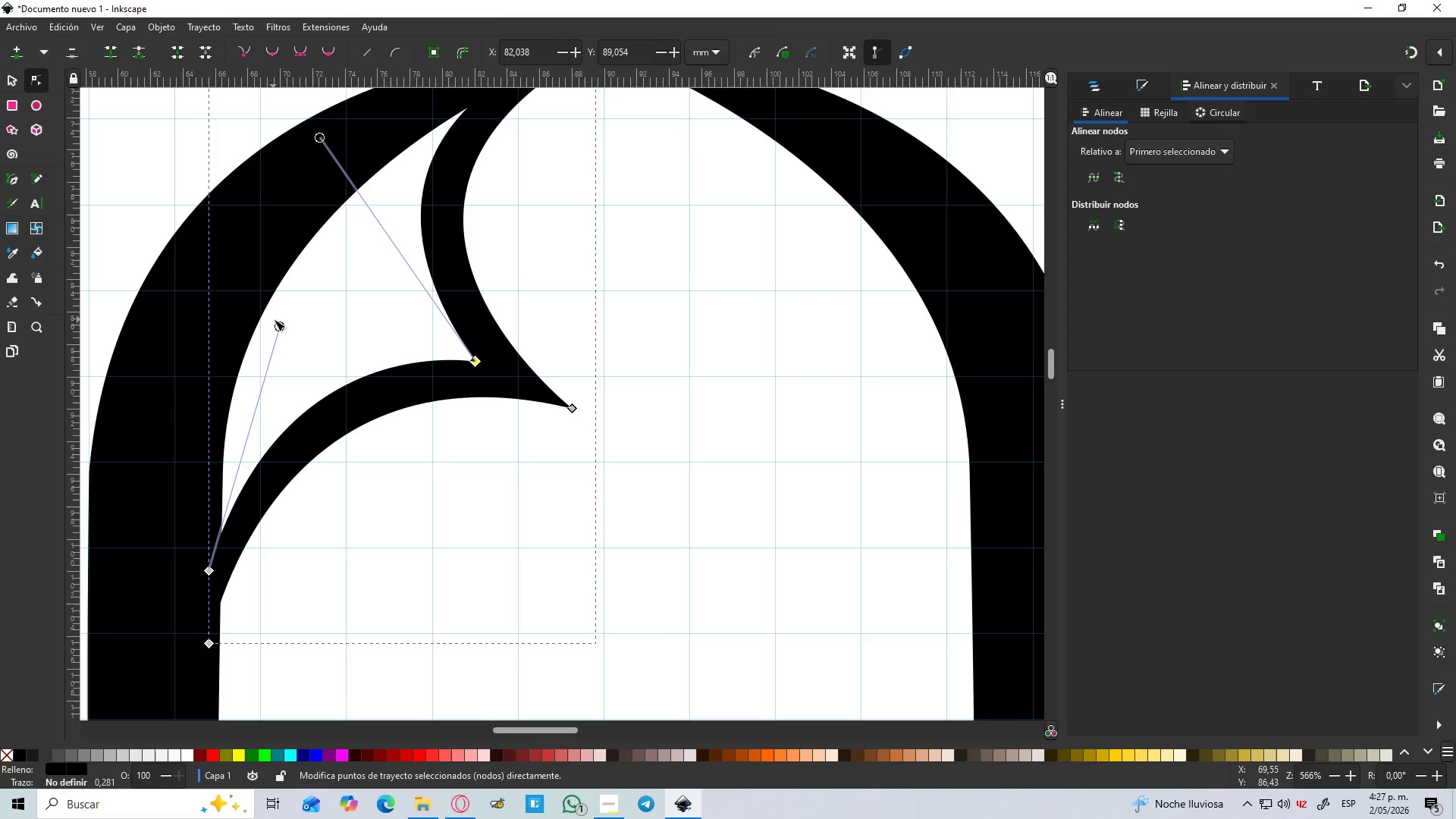 
left_click([278, 322])
 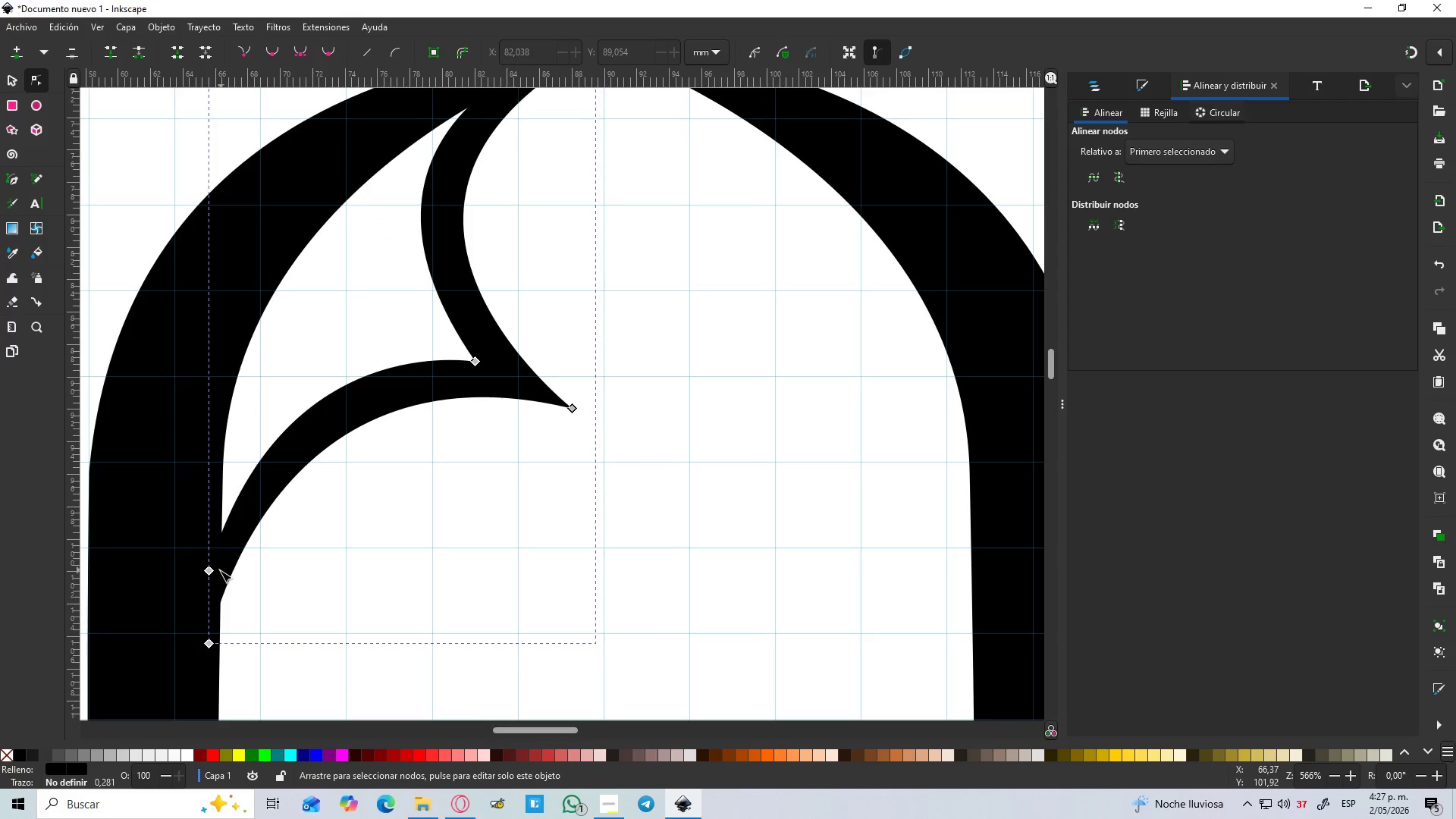 
left_click_drag(start_coordinate=[212, 572], to_coordinate=[202, 535])
 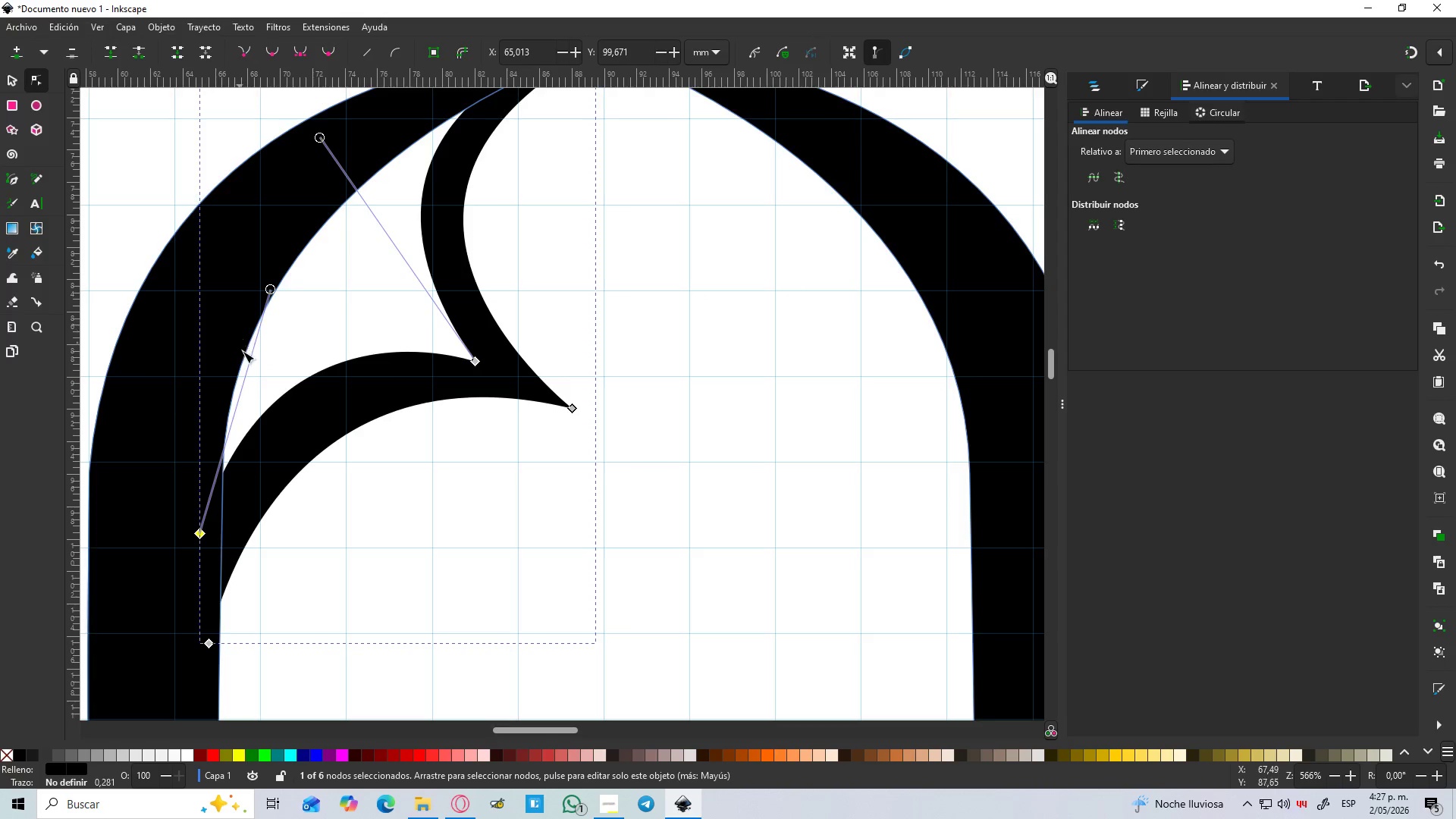 
key(Control+Z)
 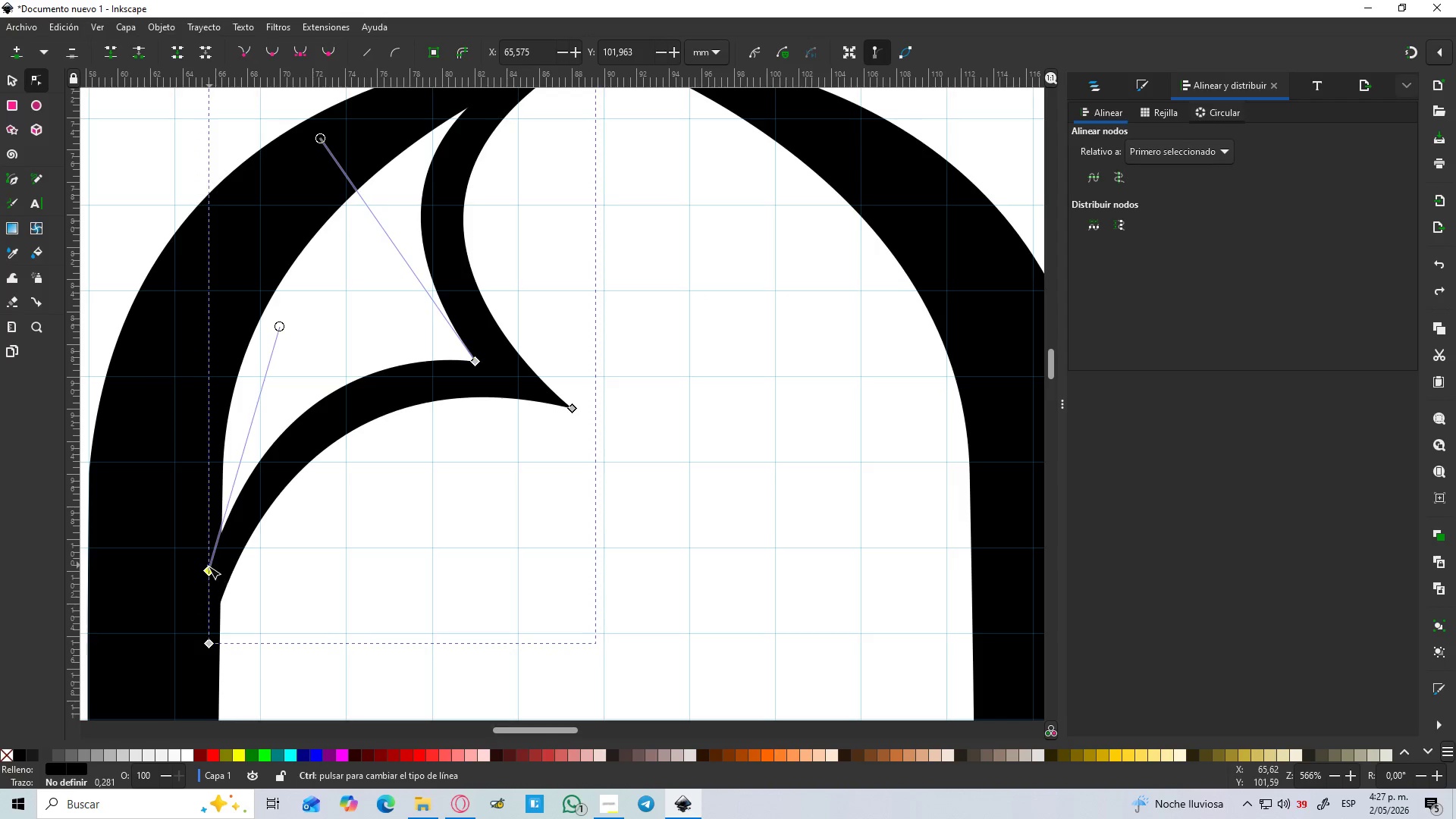 
left_click_drag(start_coordinate=[208, 568], to_coordinate=[200, 509])
 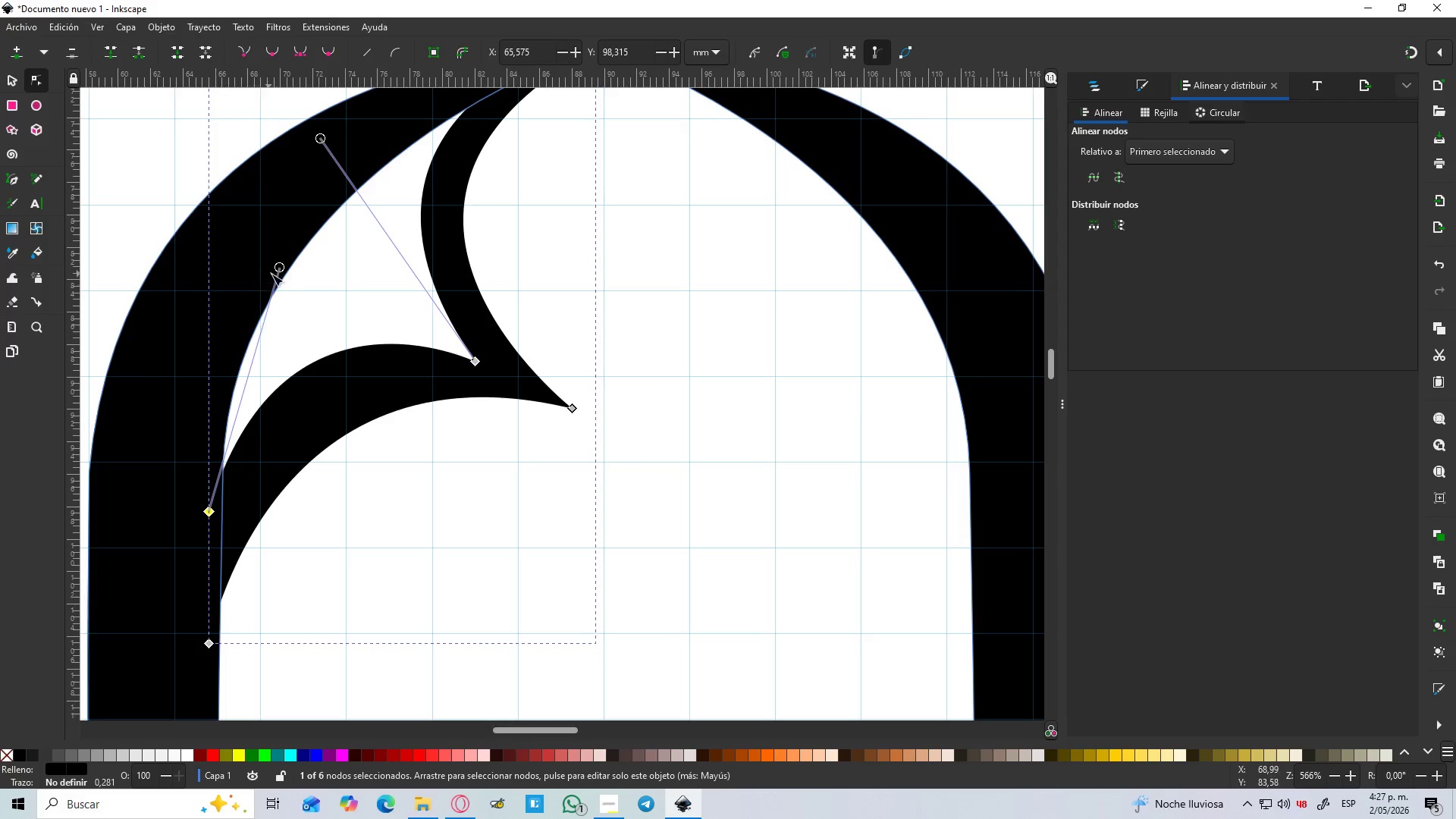 
hold_key(key=ControlLeft, duration=0.95)
 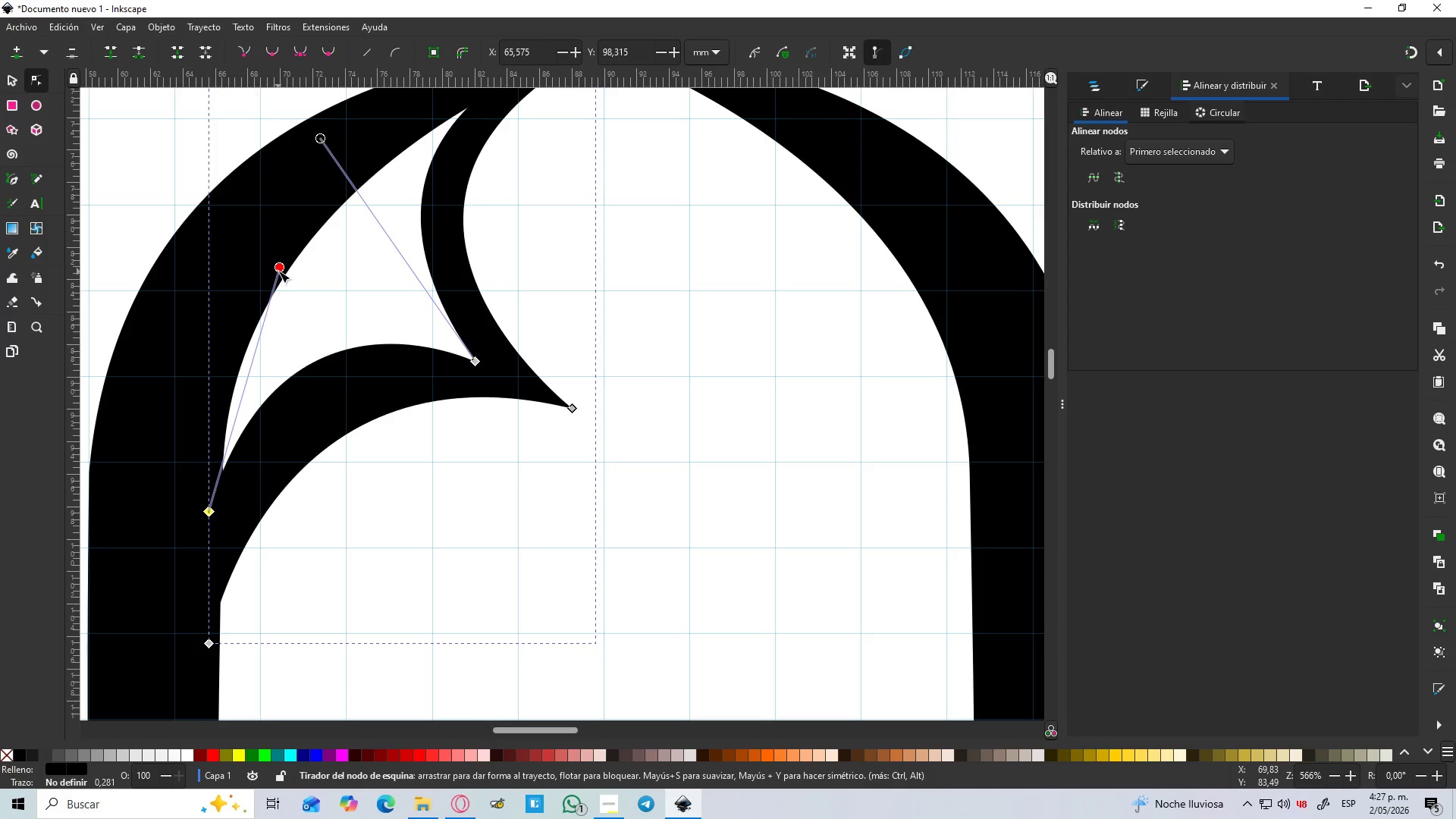 
left_click_drag(start_coordinate=[278, 271], to_coordinate=[329, 321])
 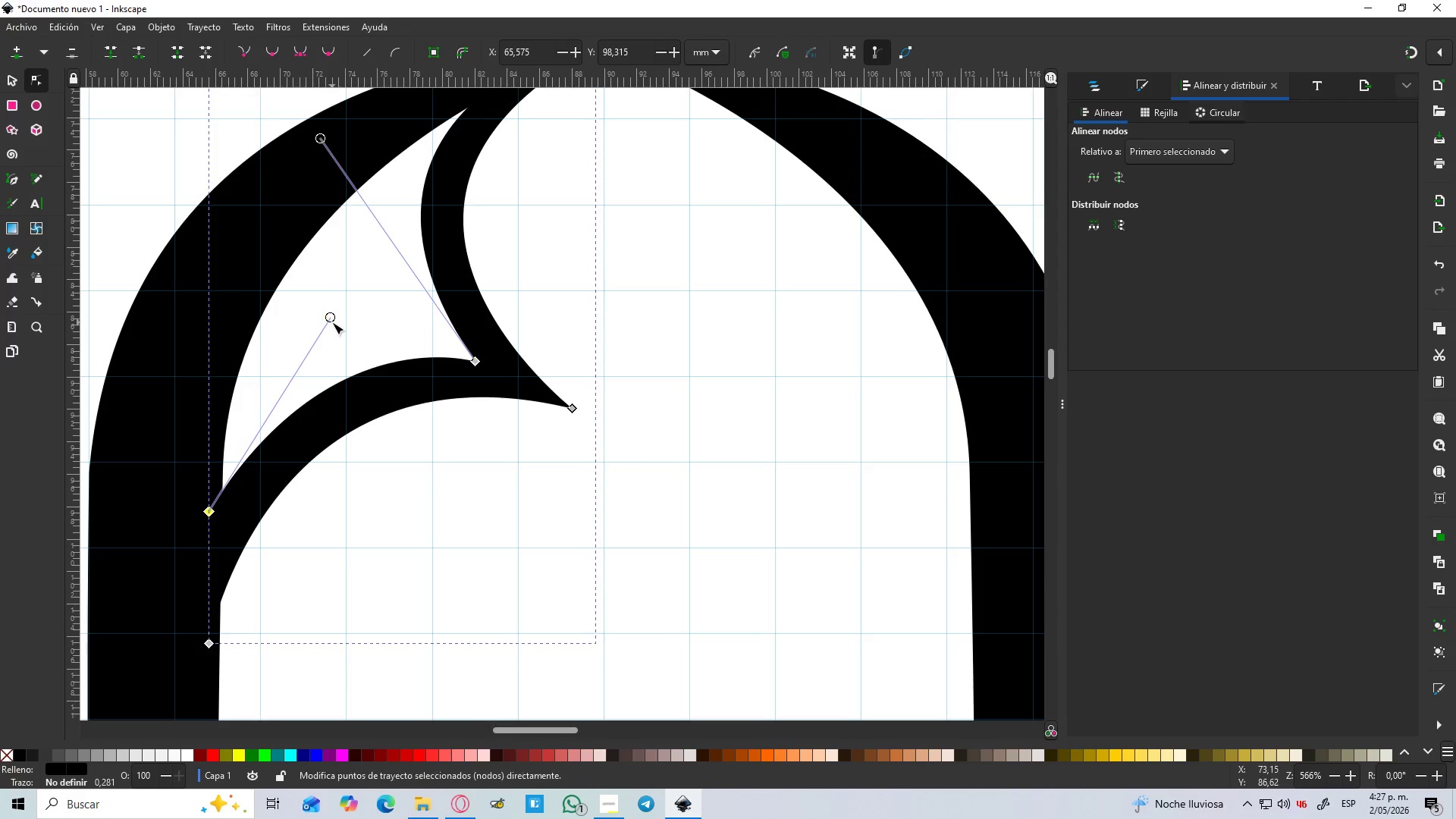 
hold_key(key=ControlLeft, duration=1.51)
scroll: coordinate [331, 322], scroll_direction: down, amount: 3.0
 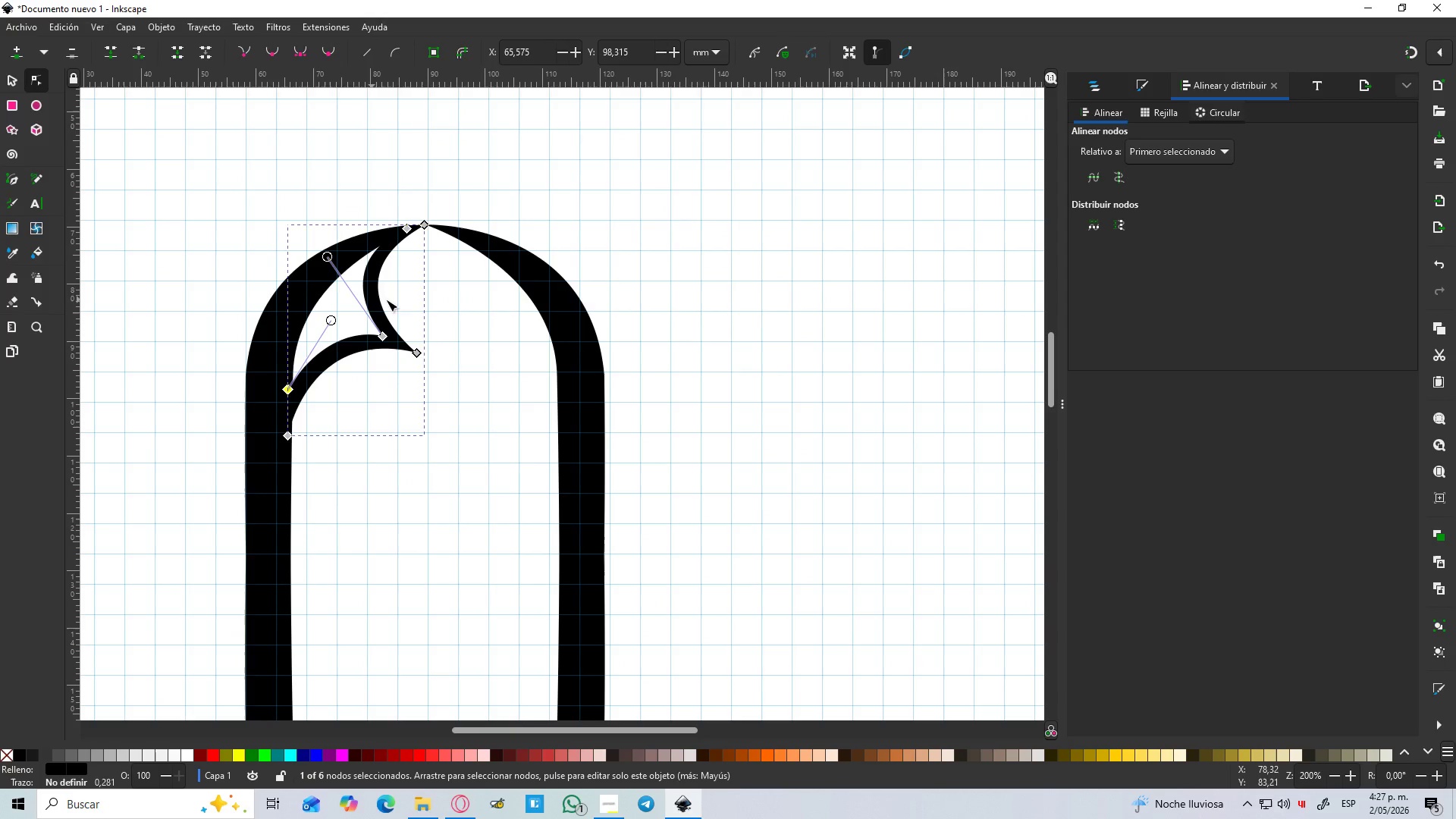 
scroll: coordinate [403, 303], scroll_direction: up, amount: 2.0
 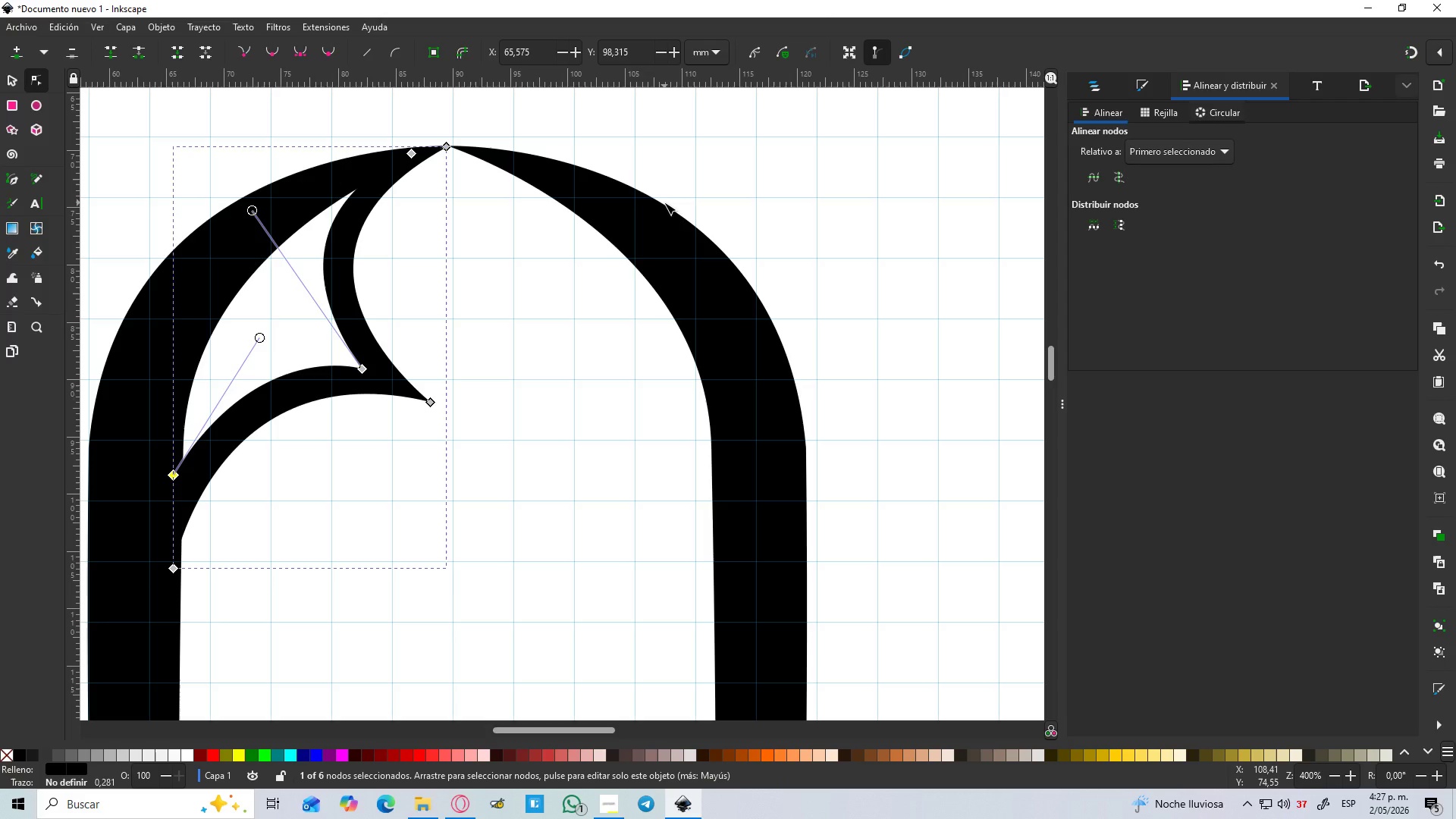 
wait(10.32)
 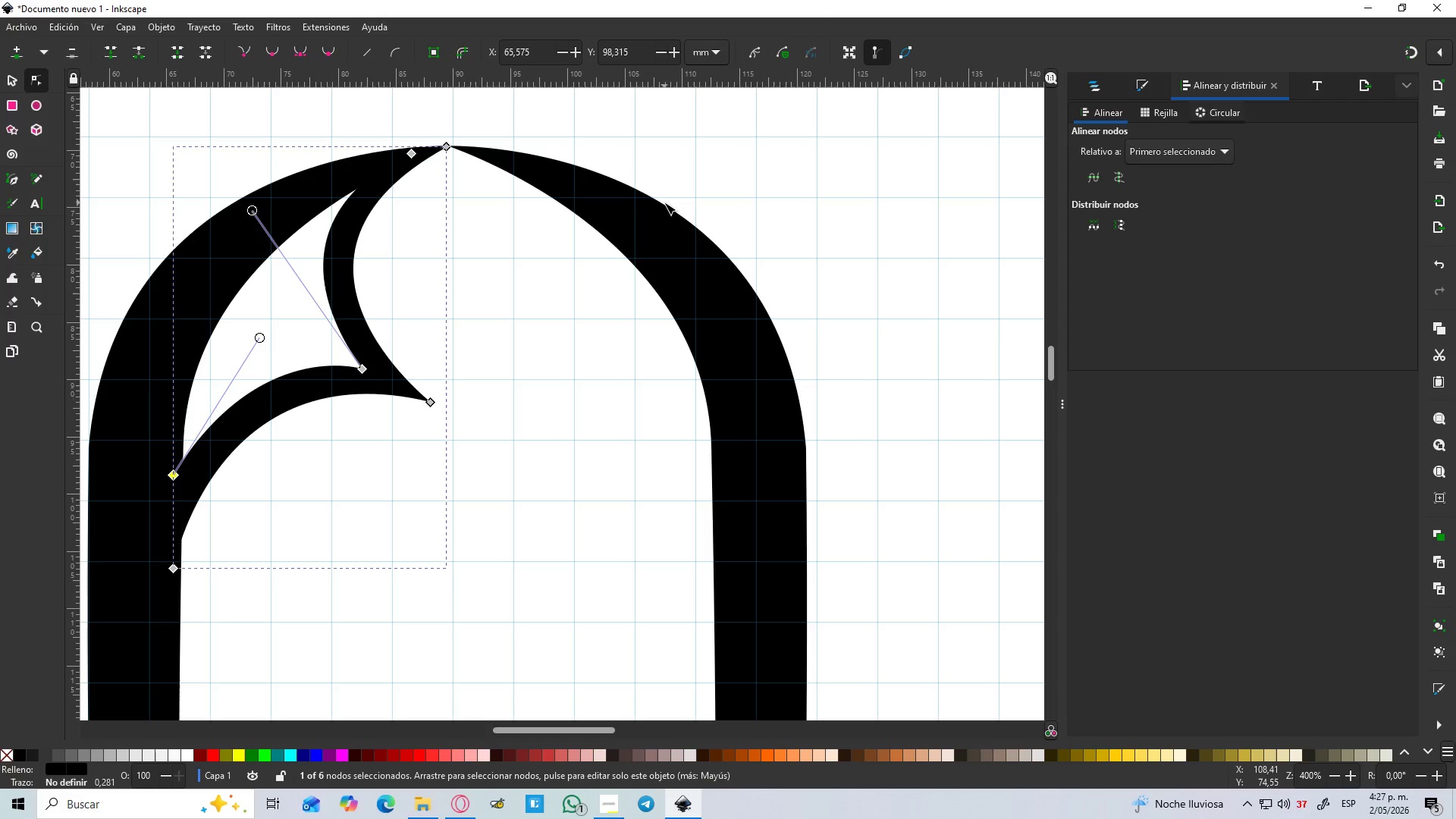 
hold_key(key=ControlLeft, duration=1.19)
scroll: coordinate [447, 84], scroll_direction: up, amount: 4.0
 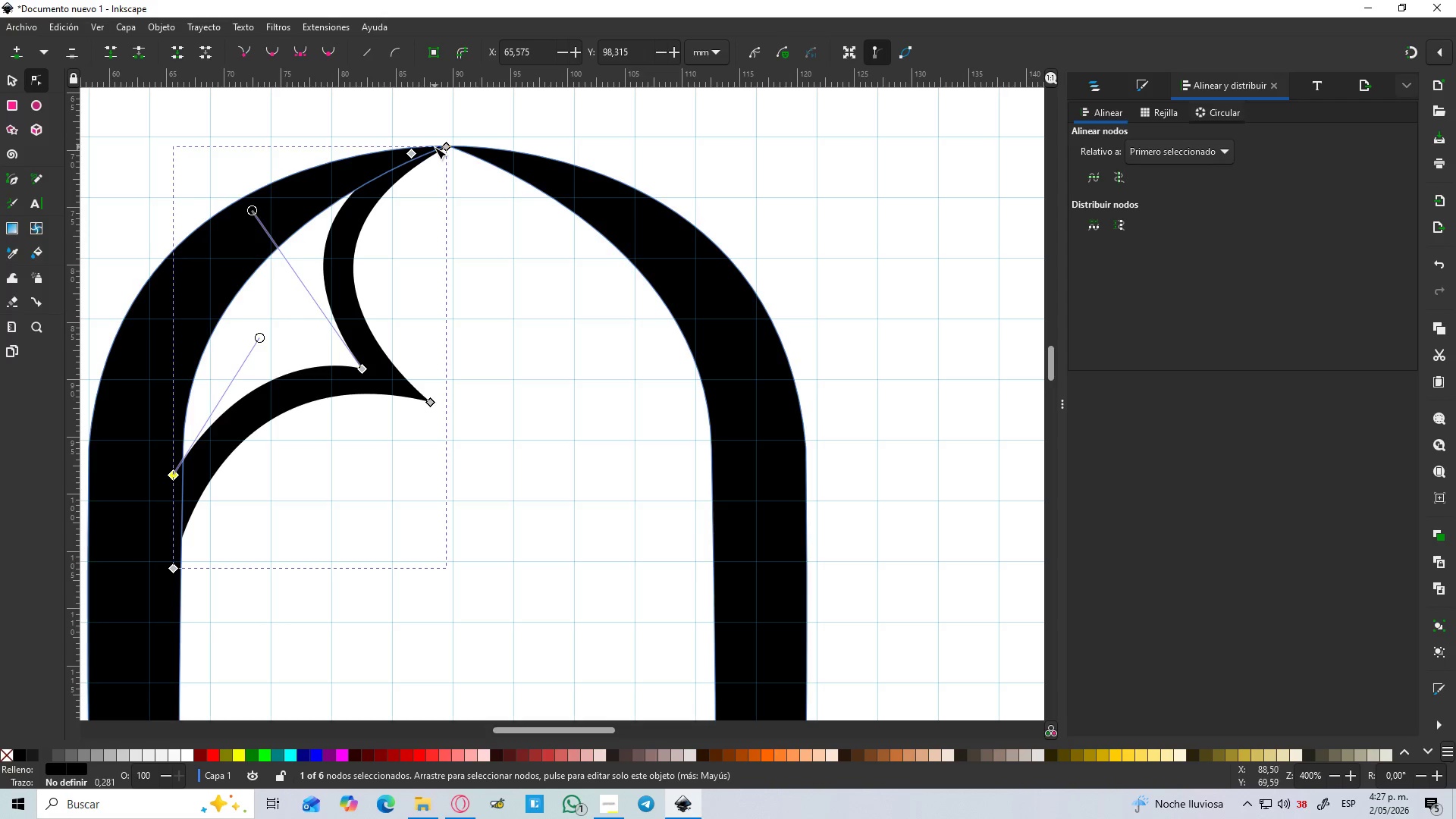 
hold_key(key=ControlLeft, duration=0.59)
scroll: coordinate [435, 147], scroll_direction: up, amount: 2.0
 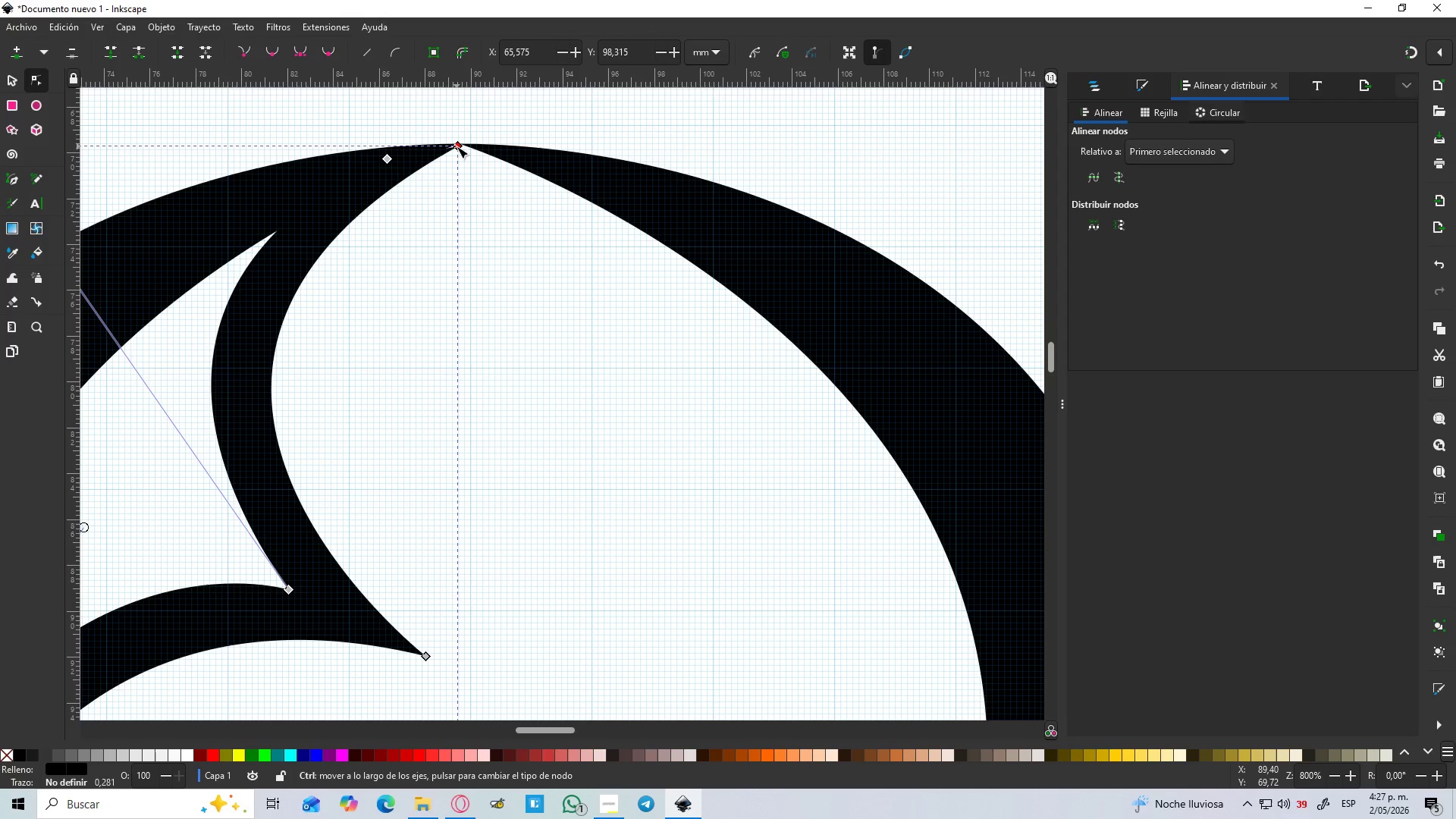 
left_click_drag(start_coordinate=[457, 146], to_coordinate=[460, 202])
 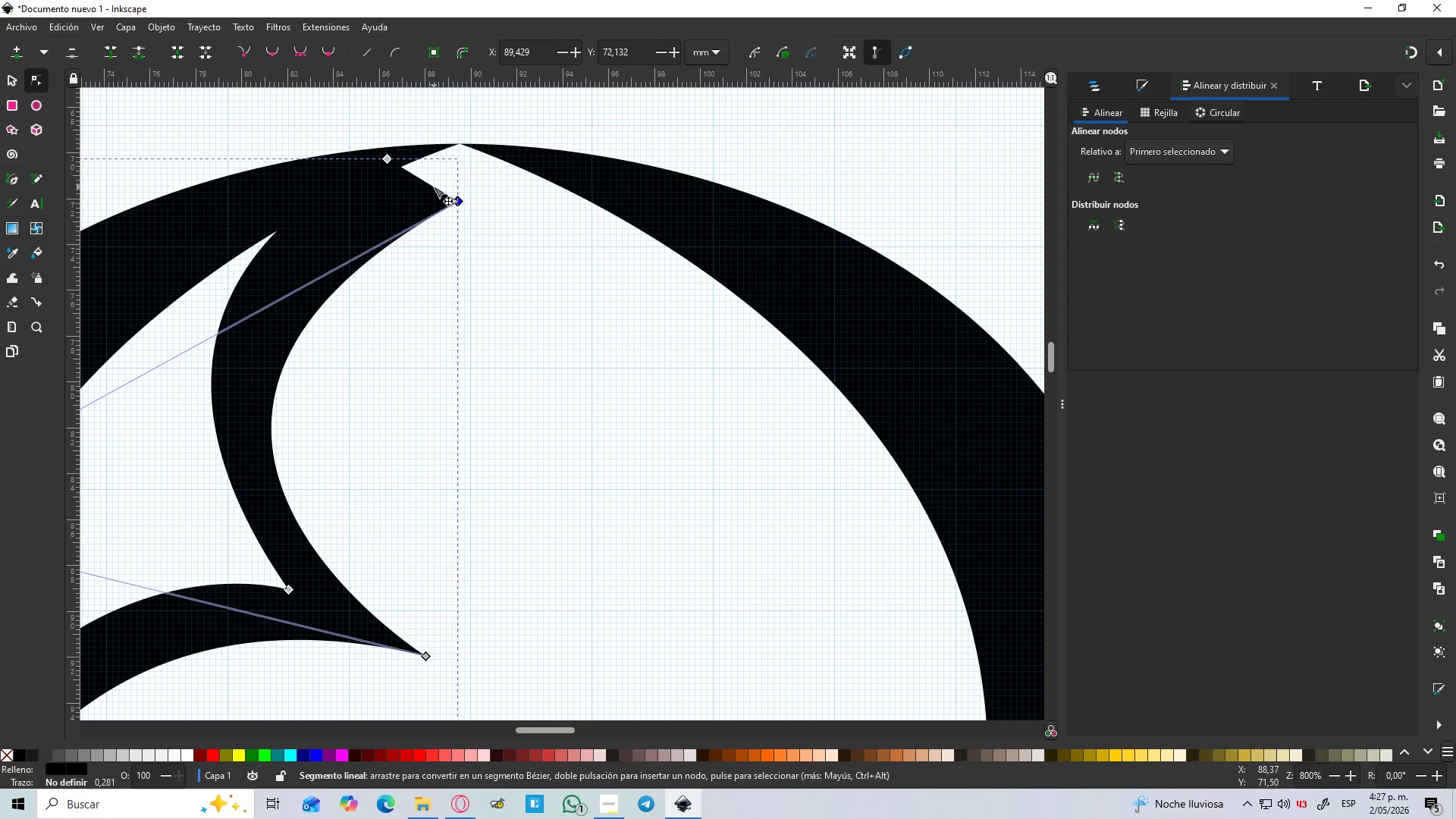 
hold_key(key=ControlLeft, duration=1.5)
 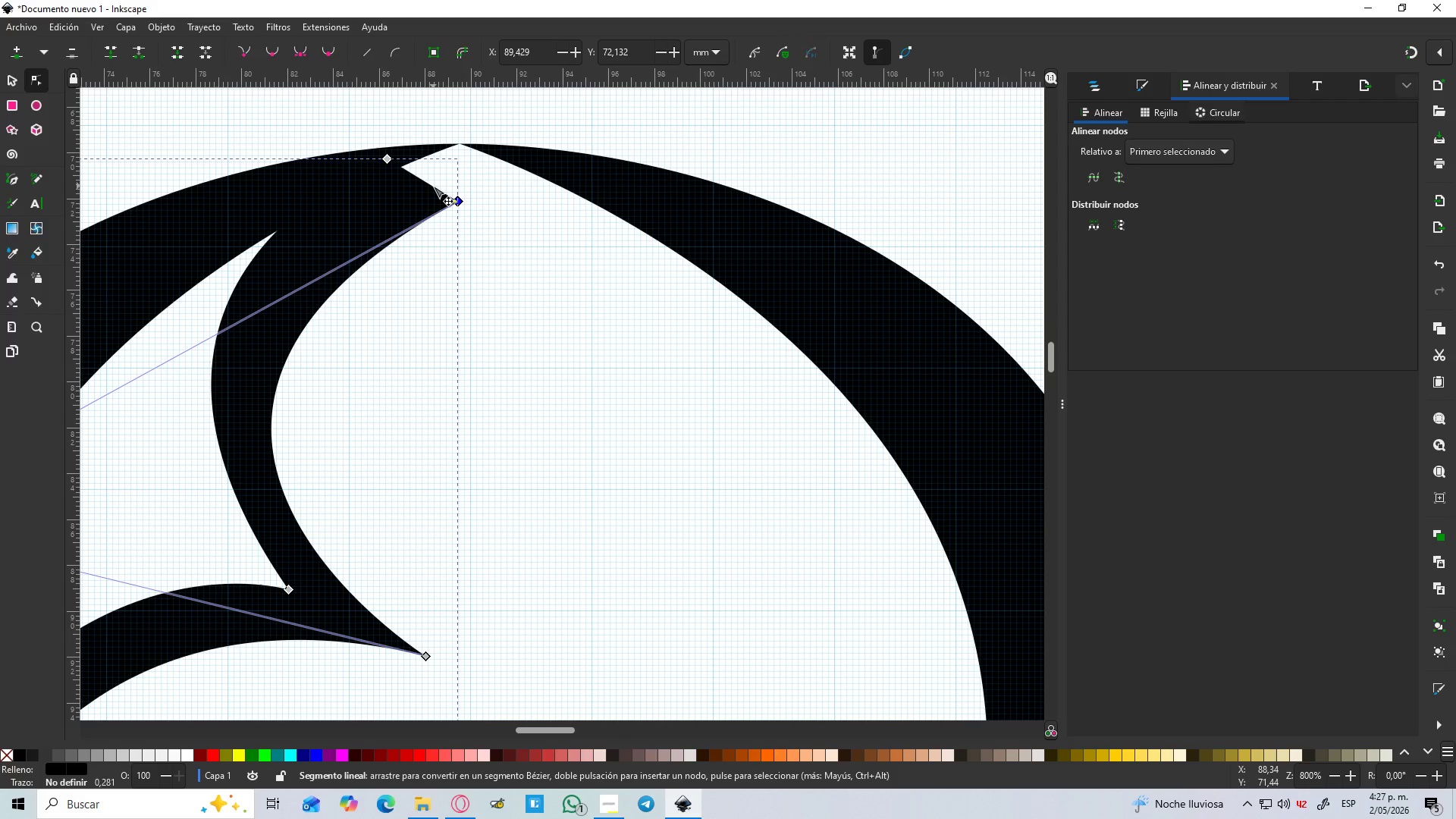 
double_click([433, 186])
 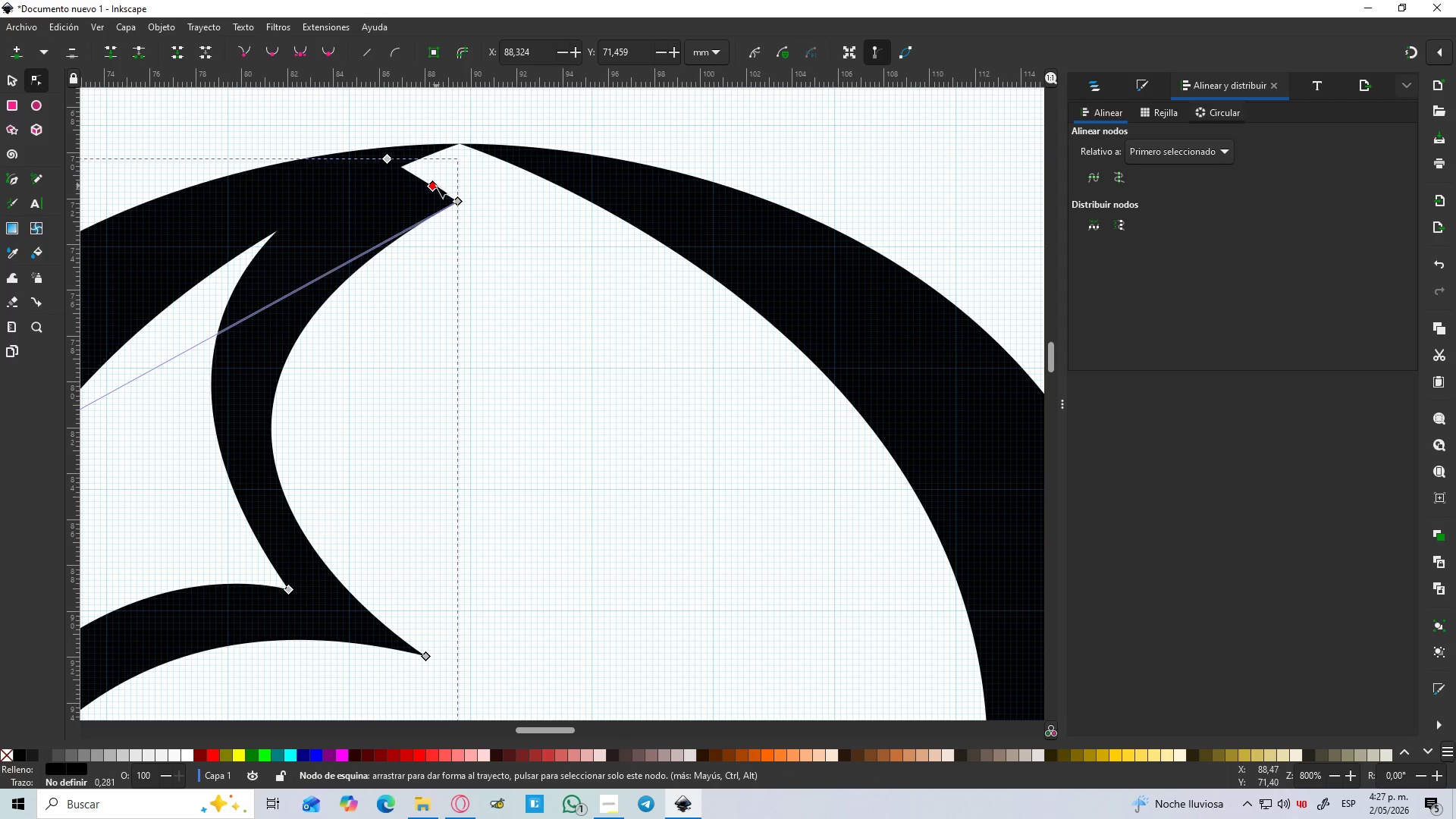 
left_click_drag(start_coordinate=[435, 187], to_coordinate=[467, 136])
 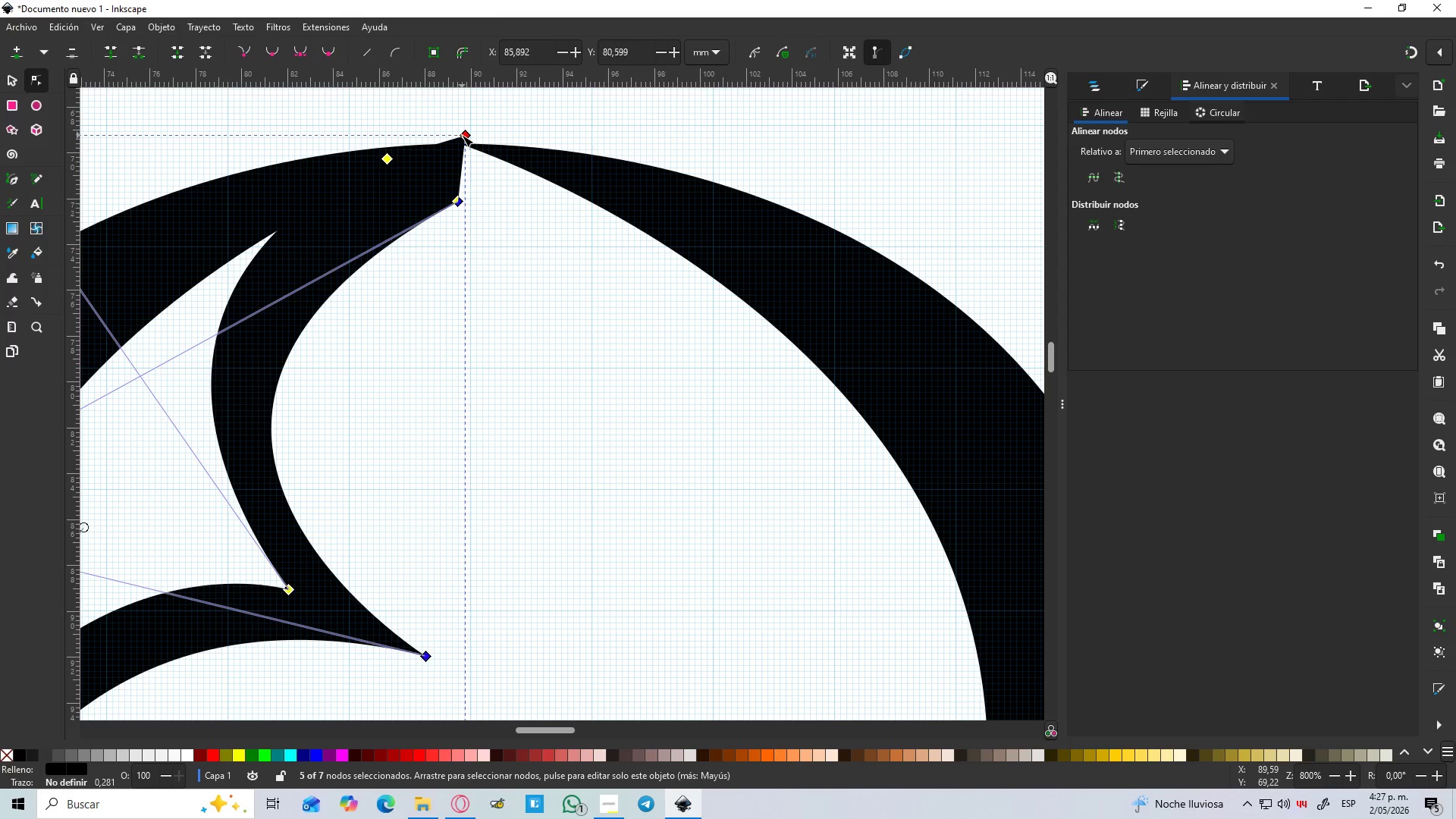 
hold_key(key=ControlLeft, duration=0.52)
 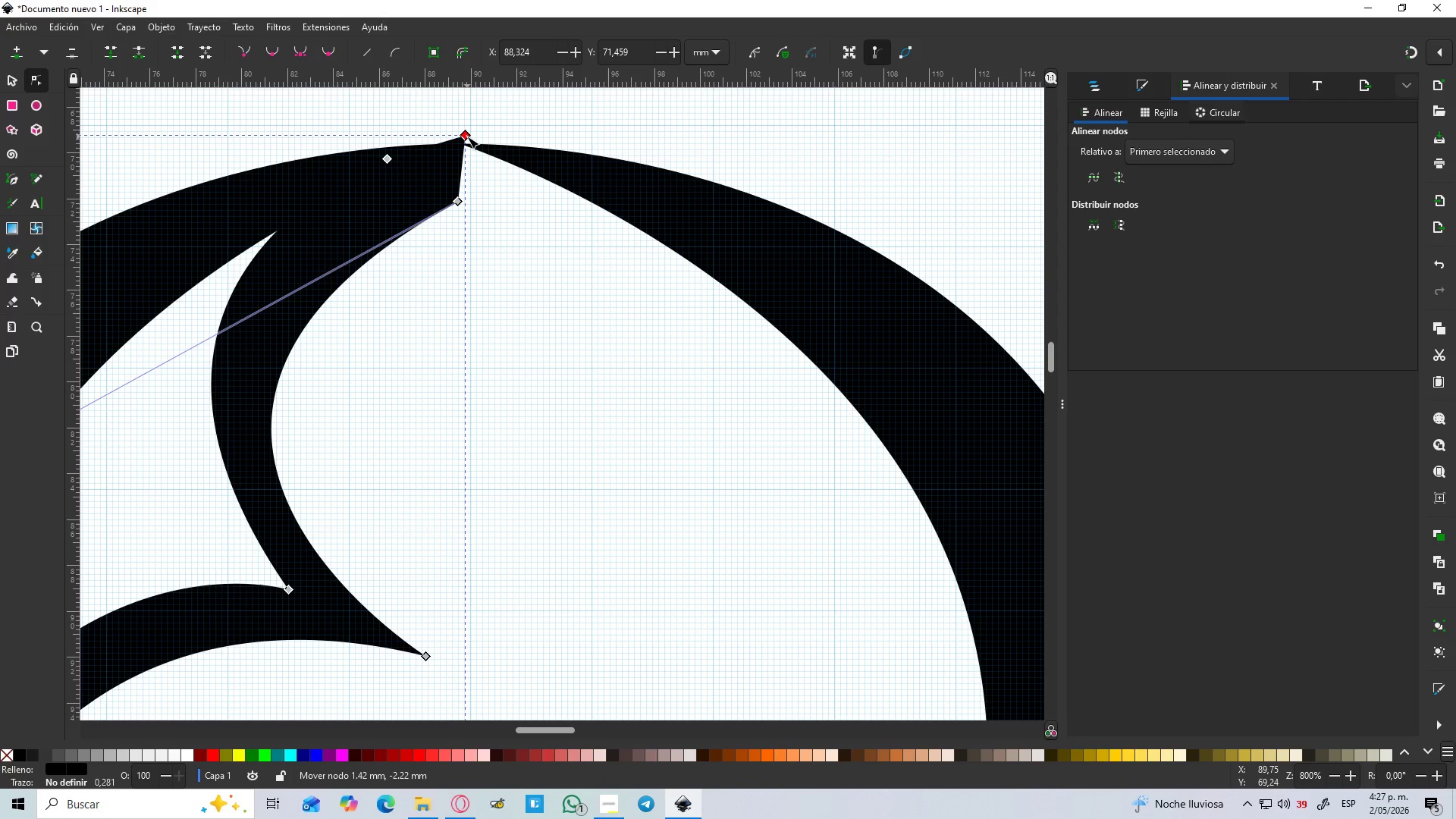 
hold_key(key=ControlLeft, duration=0.66)
scroll: coordinate [462, 135], scroll_direction: up, amount: 5.0
 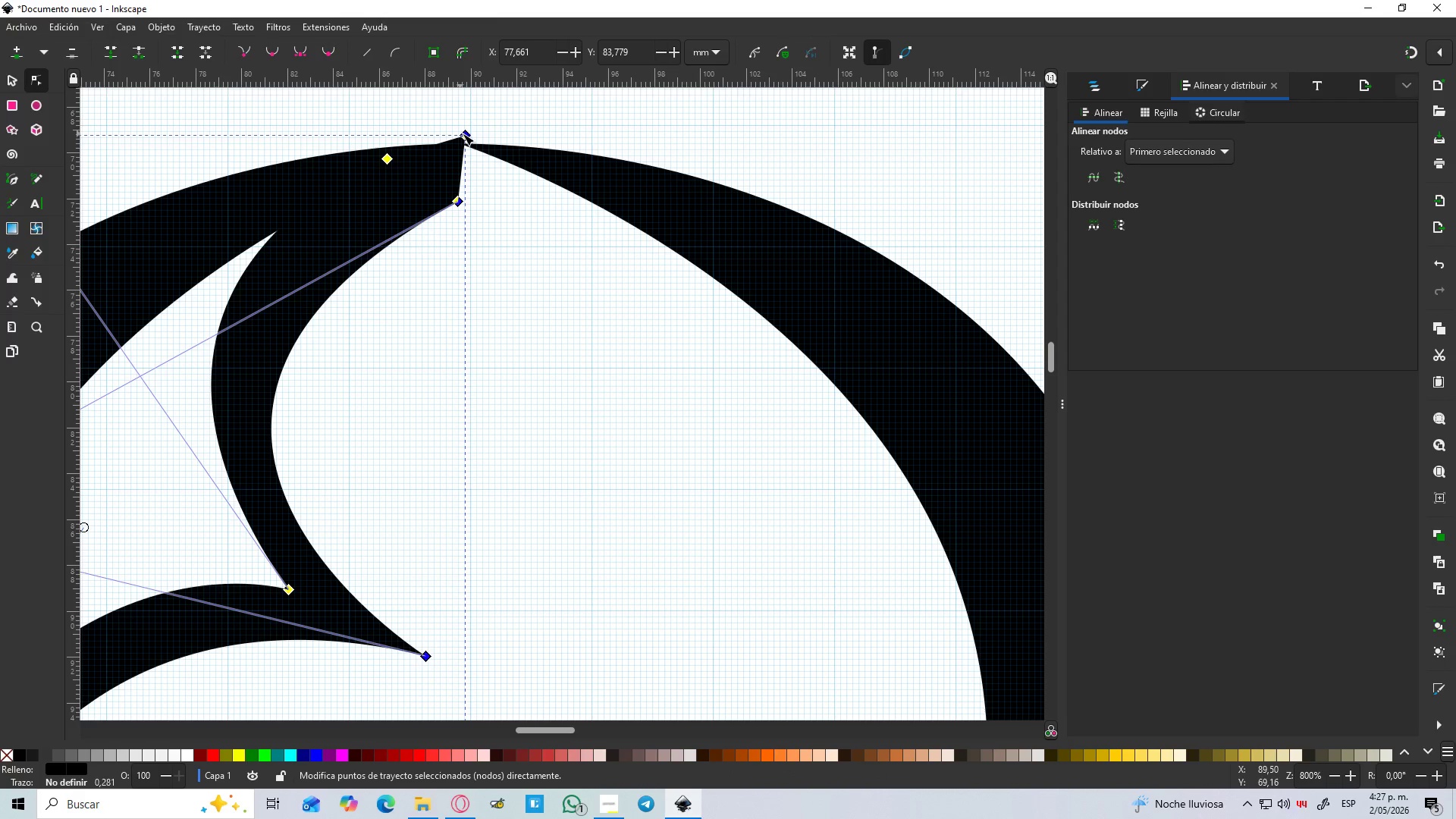 
hold_key(key=ControlLeft, duration=1.06)
scroll: coordinate [469, 152], scroll_direction: up, amount: 6.0
 